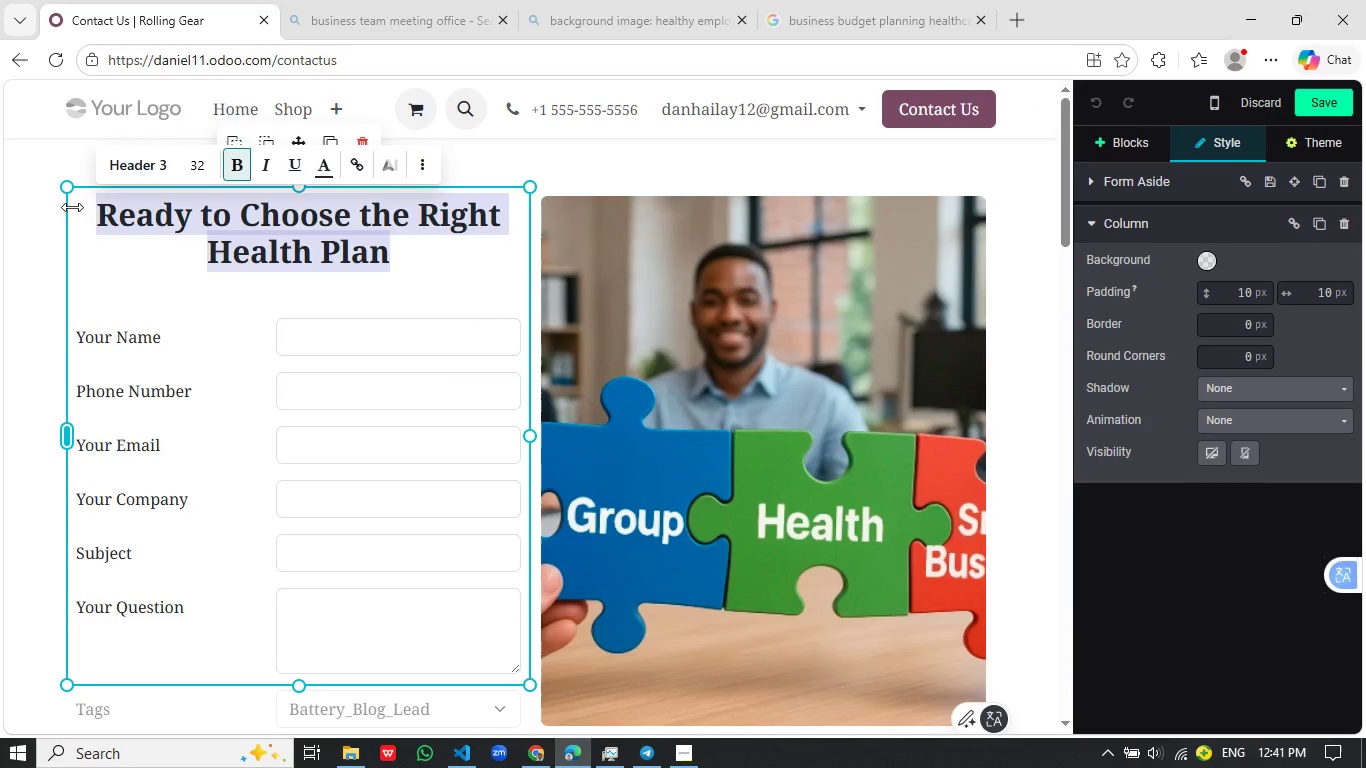 
type(Ex)
key(Backspace)
key(Backspace)
type(Get expert Help with Yu)
key(Backspace)
key(Backspace)
key(Backspace)
type(your)
key(Backspace)
key(Backspace)
key(Backspace)
key(Backspace)
type(Your Employee BENEFIts)
 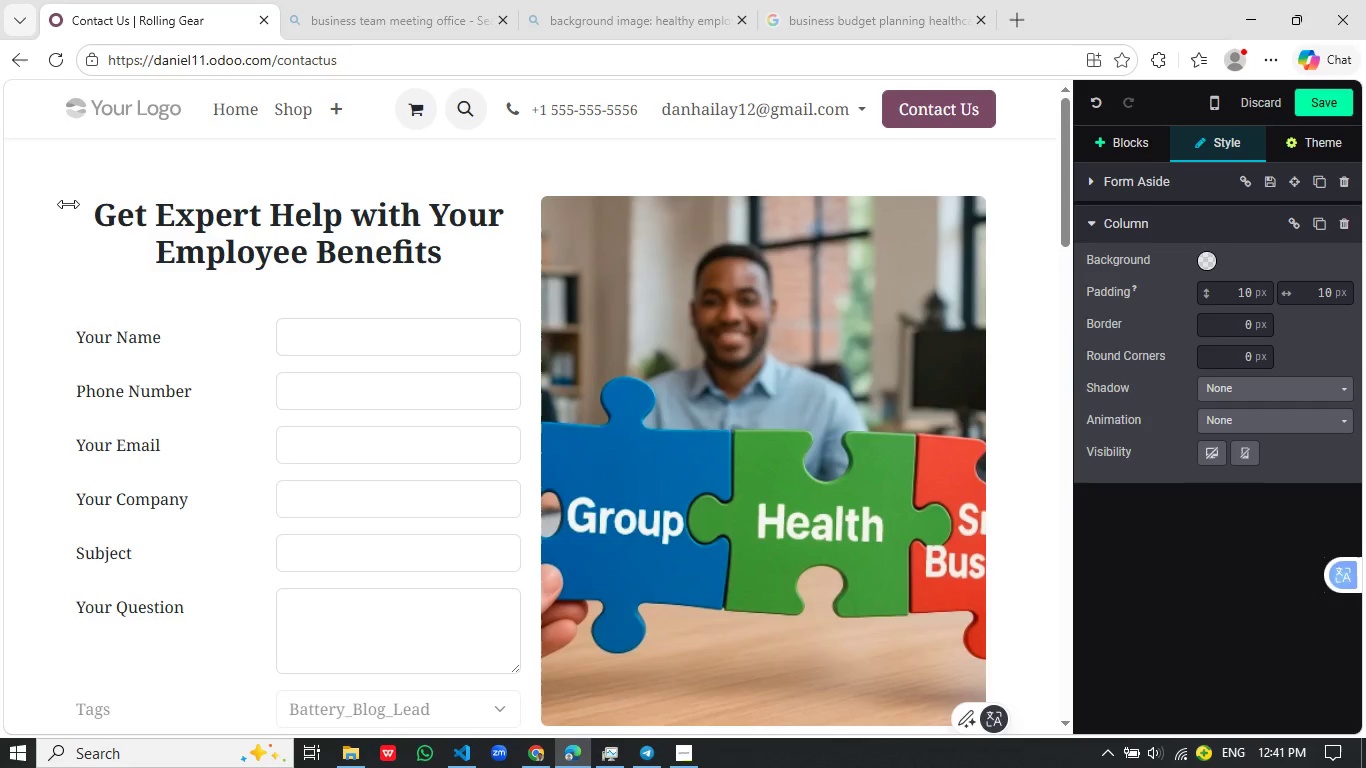 
left_click([692, 375])
 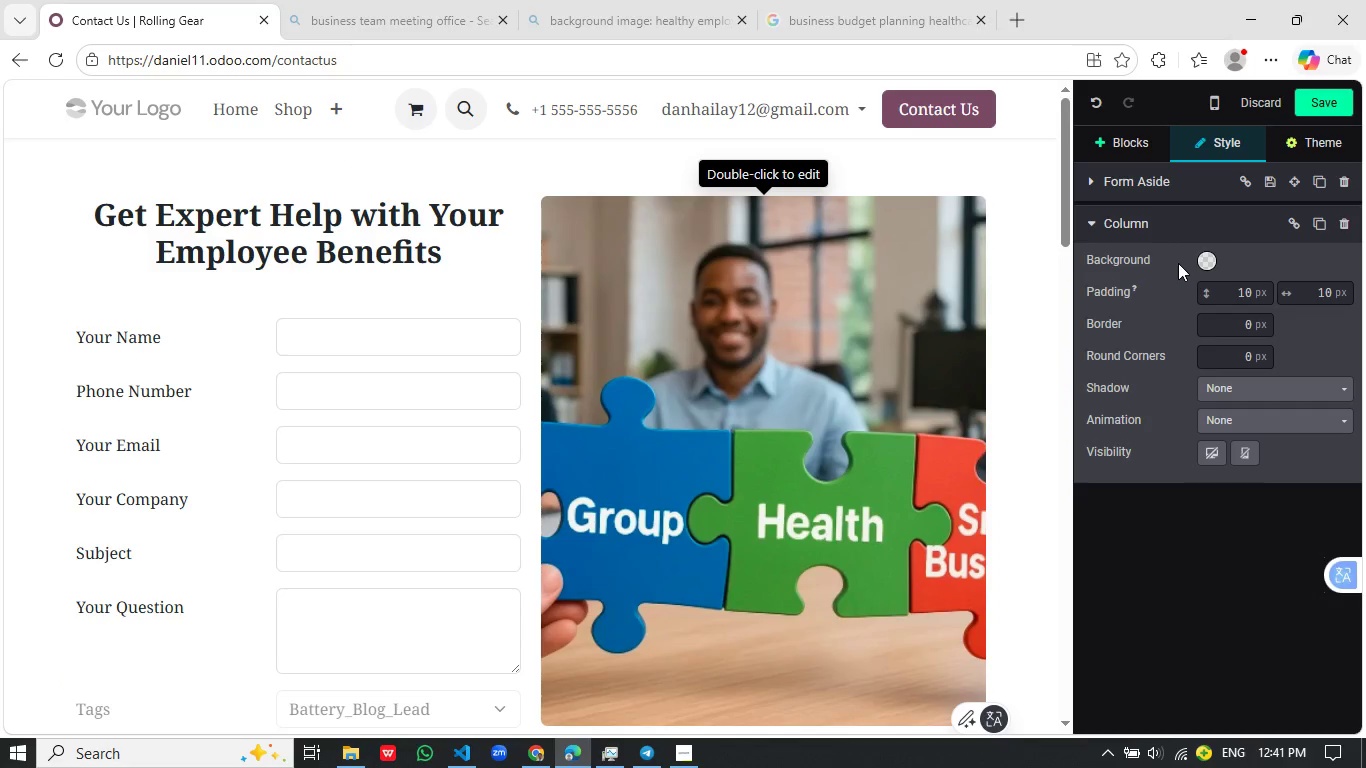 
left_click([897, 370])
 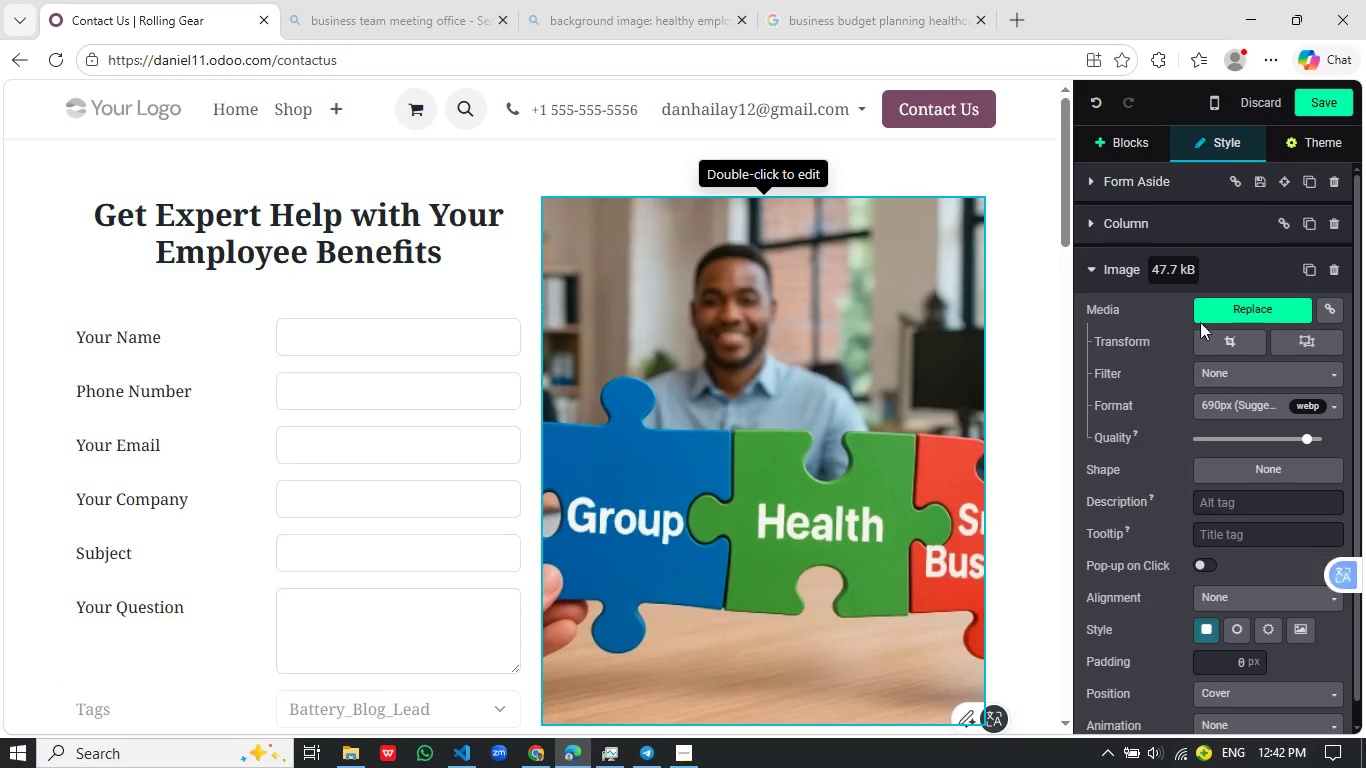 
left_click([1213, 313])
 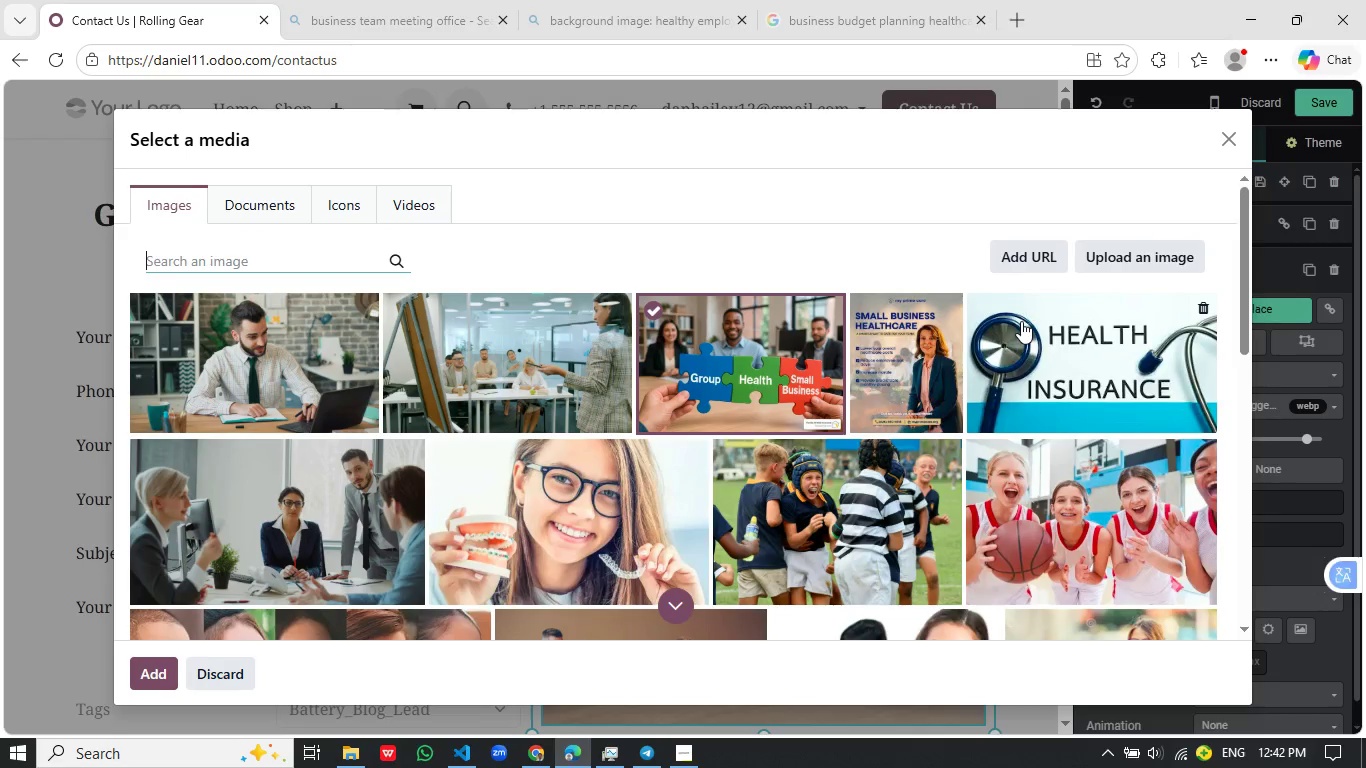 
wait(13.55)
 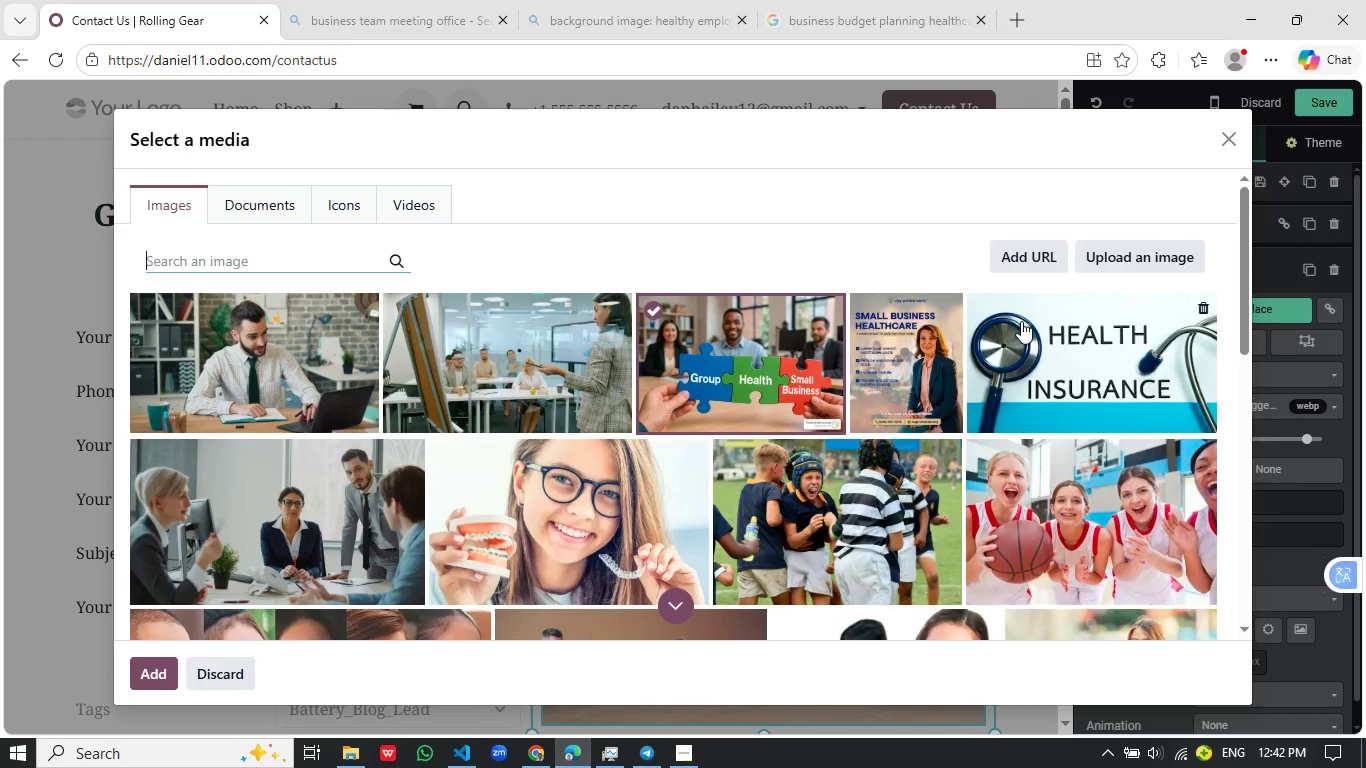 
type(businee)
key(Backspace)
type(ss consultation meeting client professional office disu)
key(Backspace)
type(cussion)
 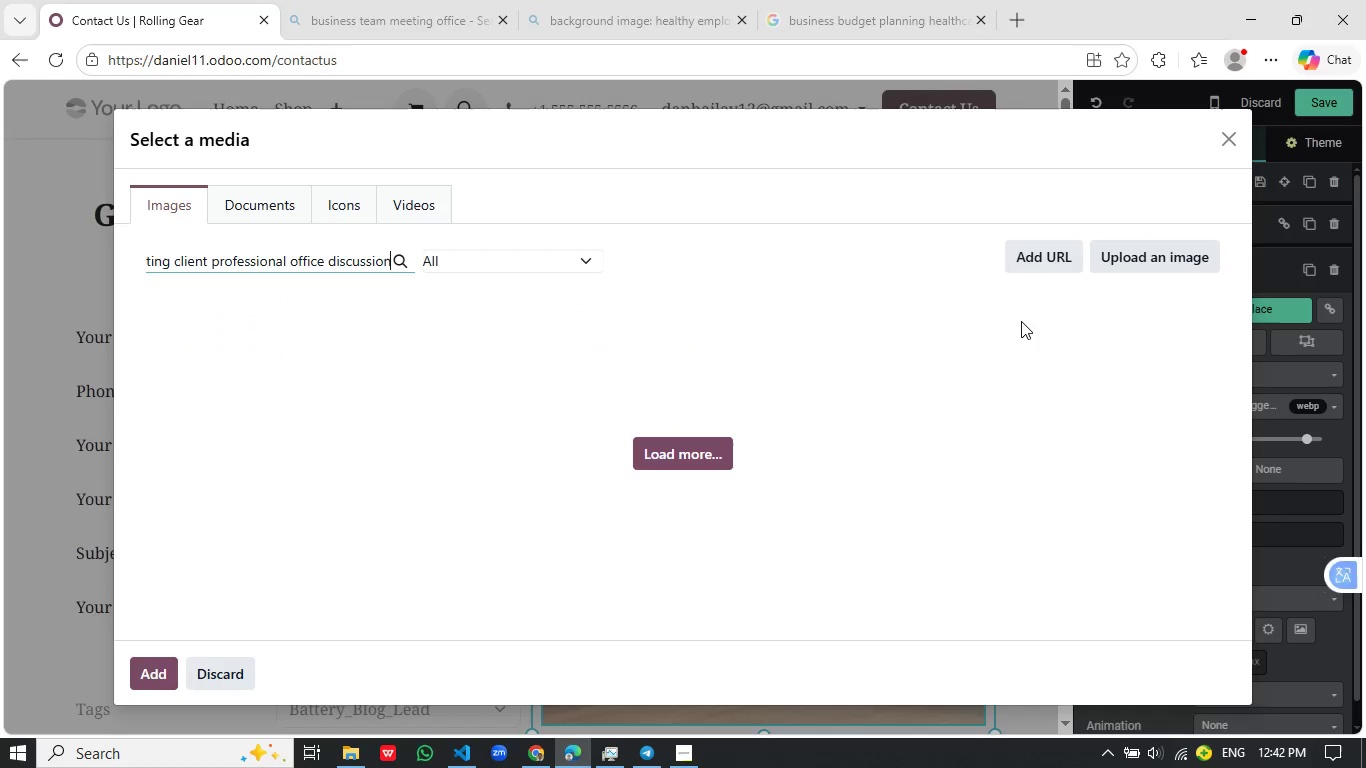 
wait(5.69)
 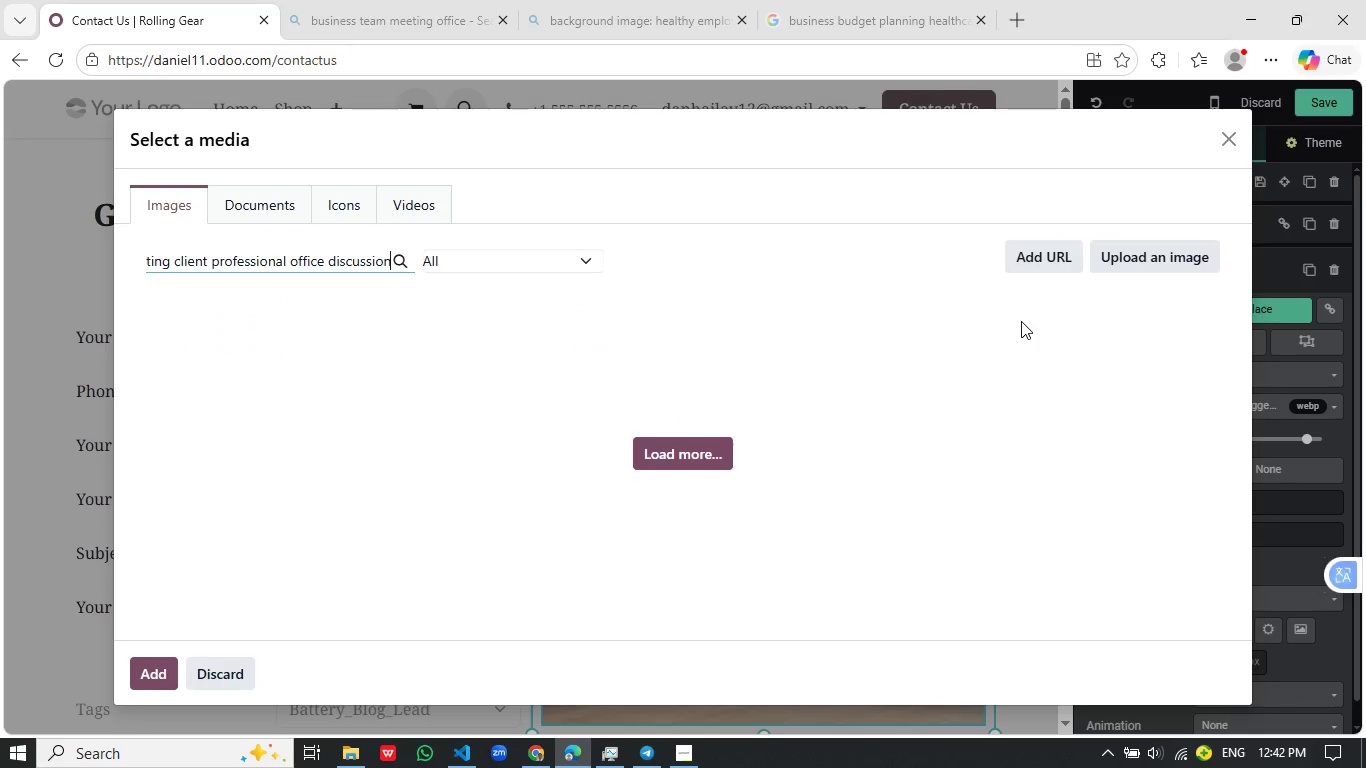 
hold_key(key=ControlLeft, duration=1.06)
 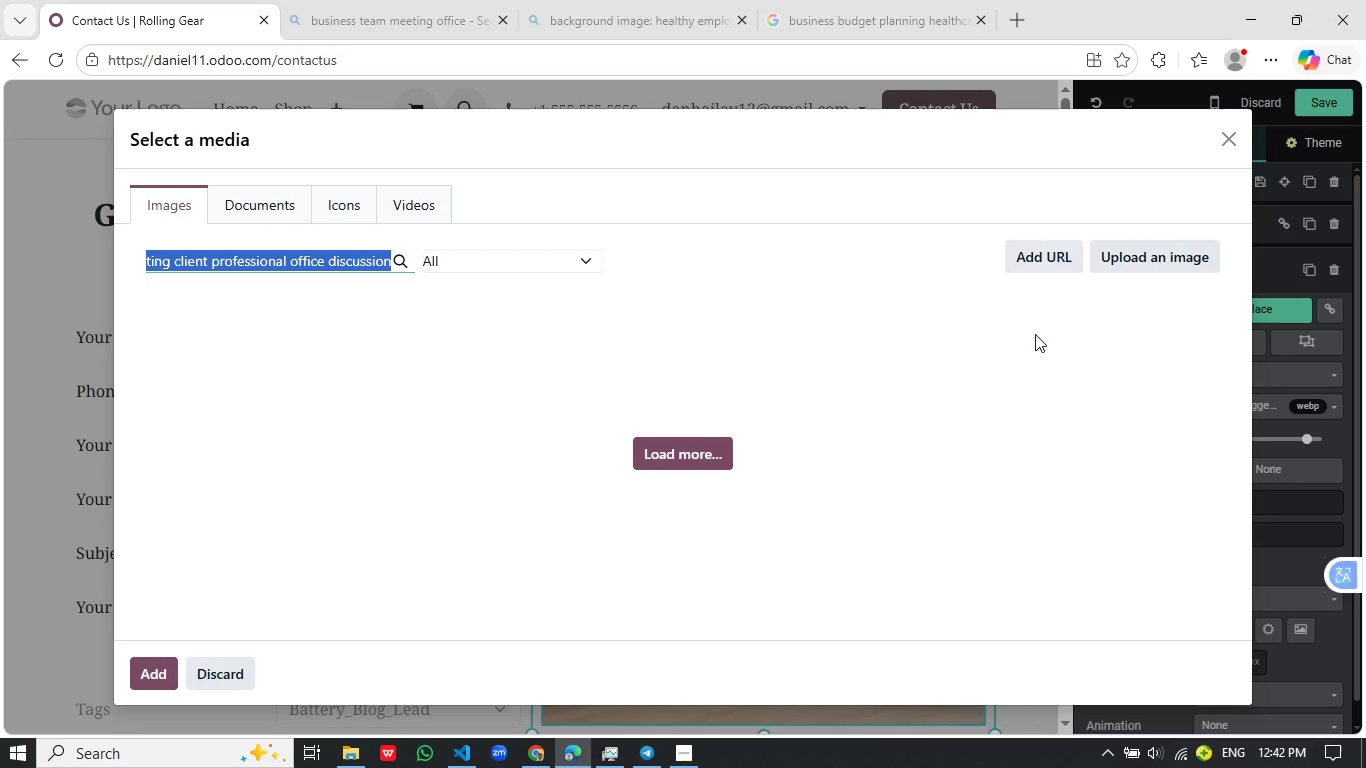 
type(ac)
 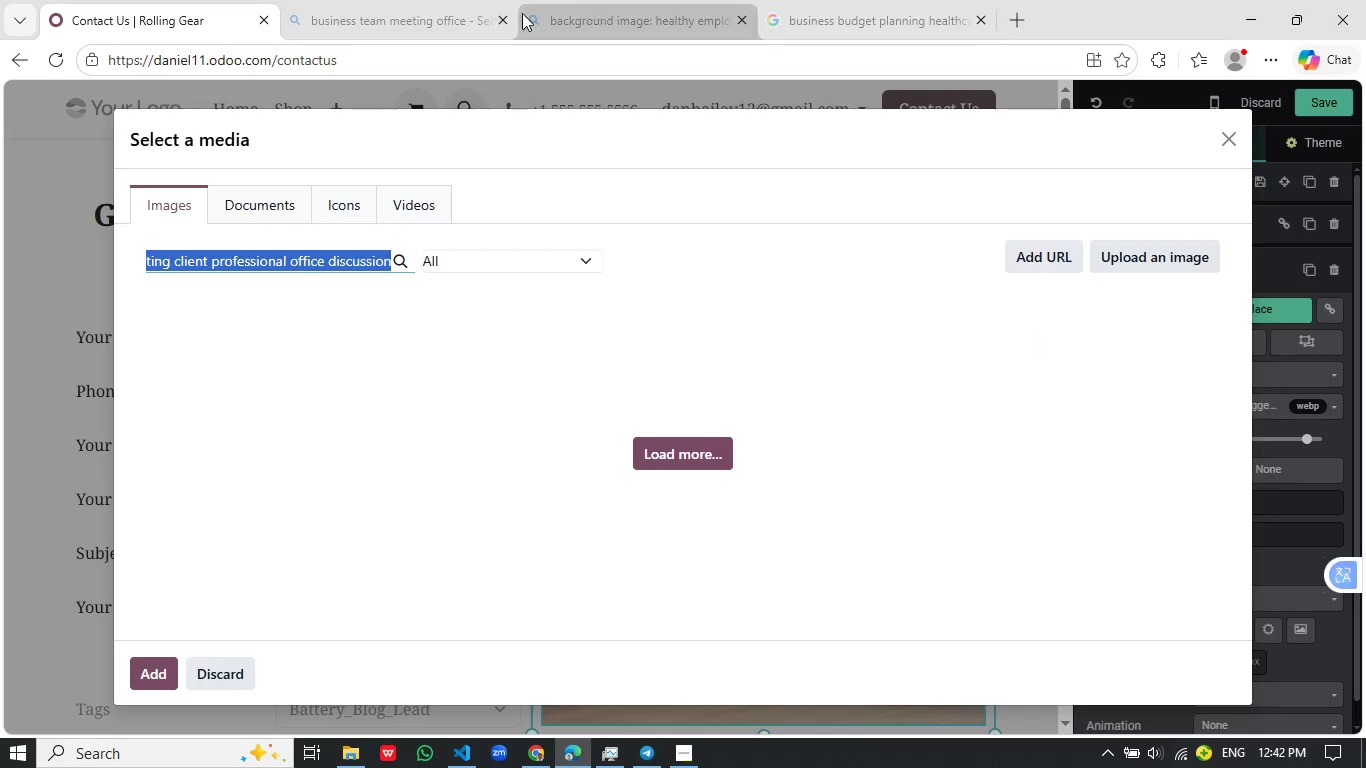 
left_click([406, 19])
 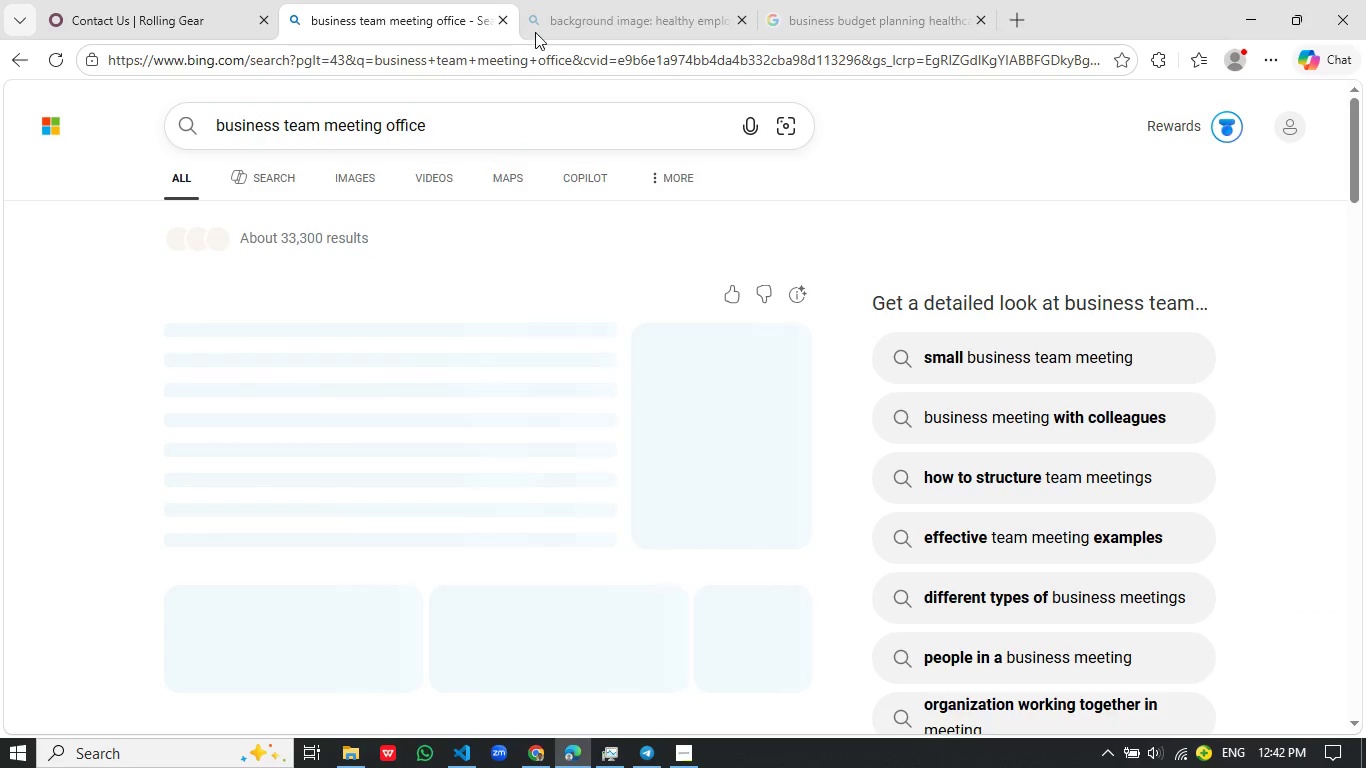 
left_click([580, 1])
 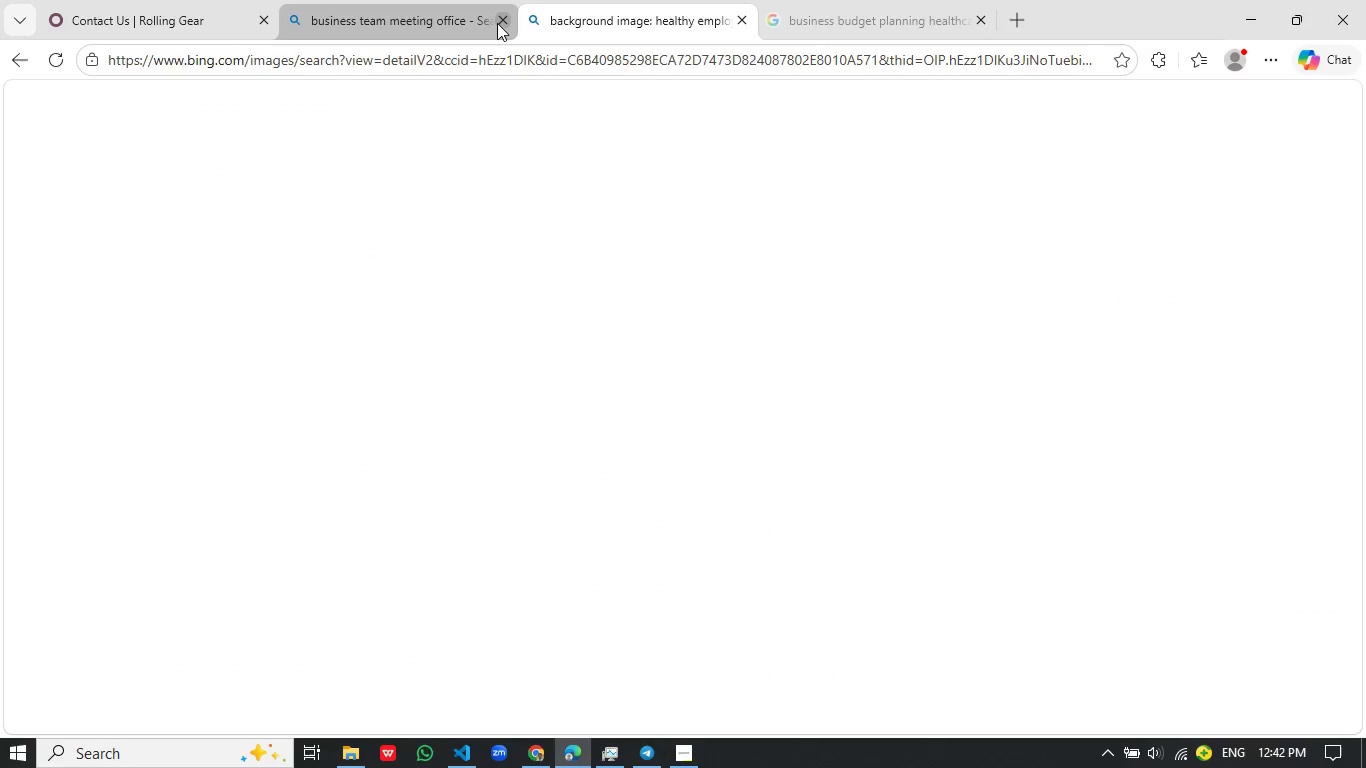 
left_click([497, 23])
 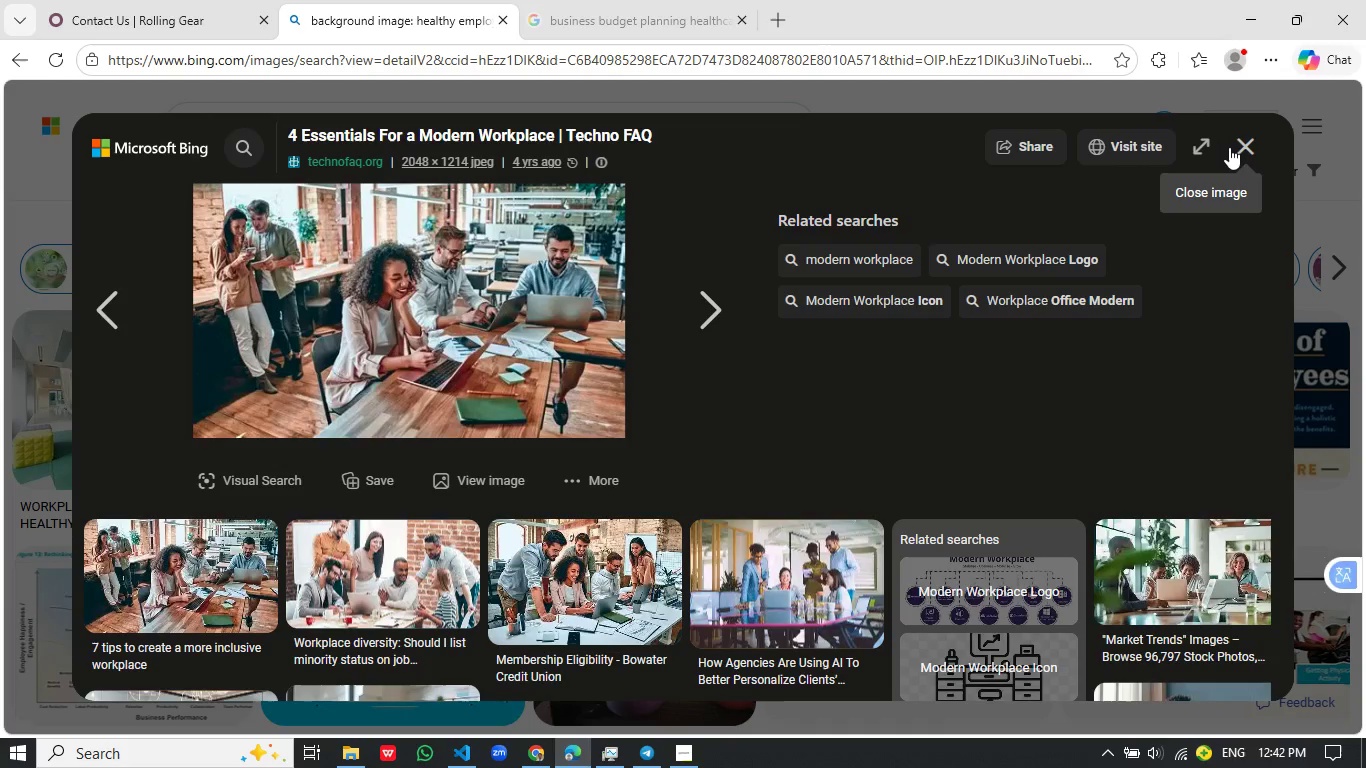 
left_click([1229, 147])
 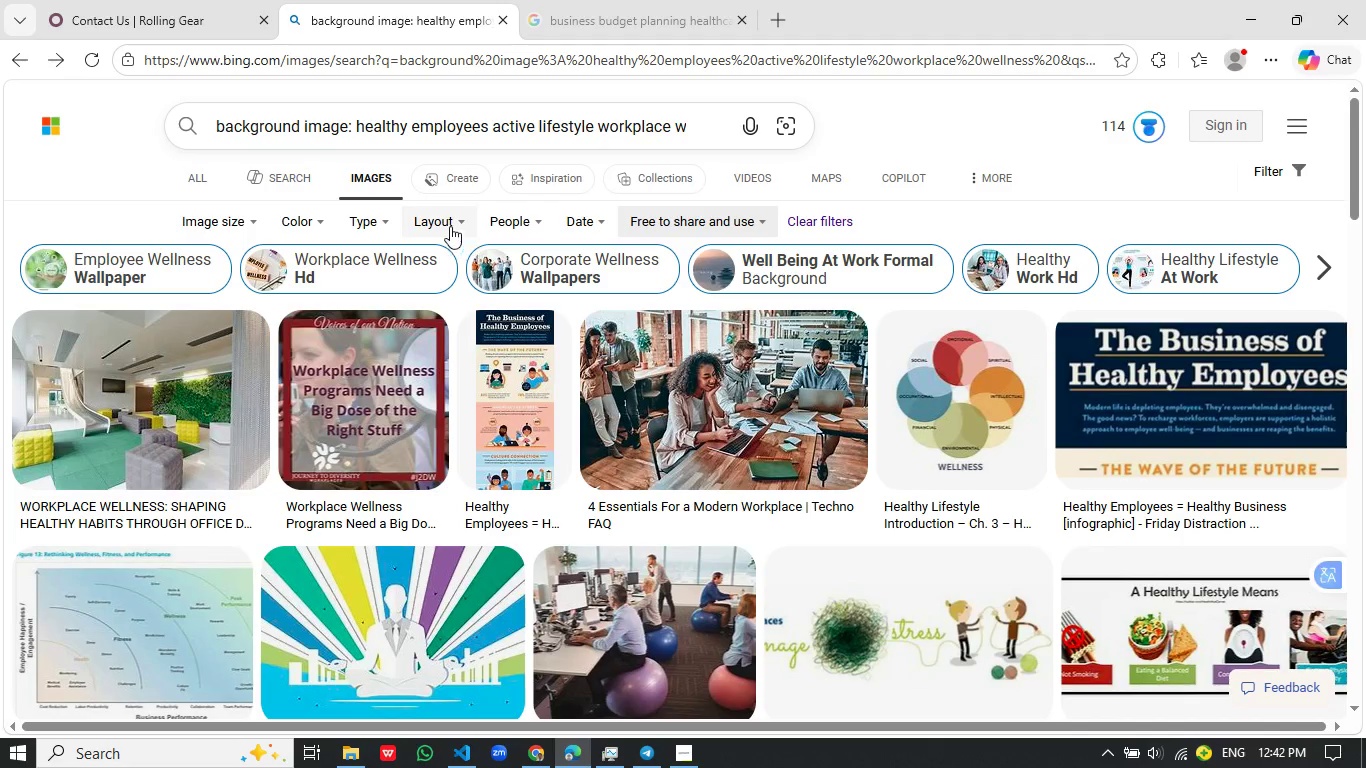 
left_click([383, 117])
 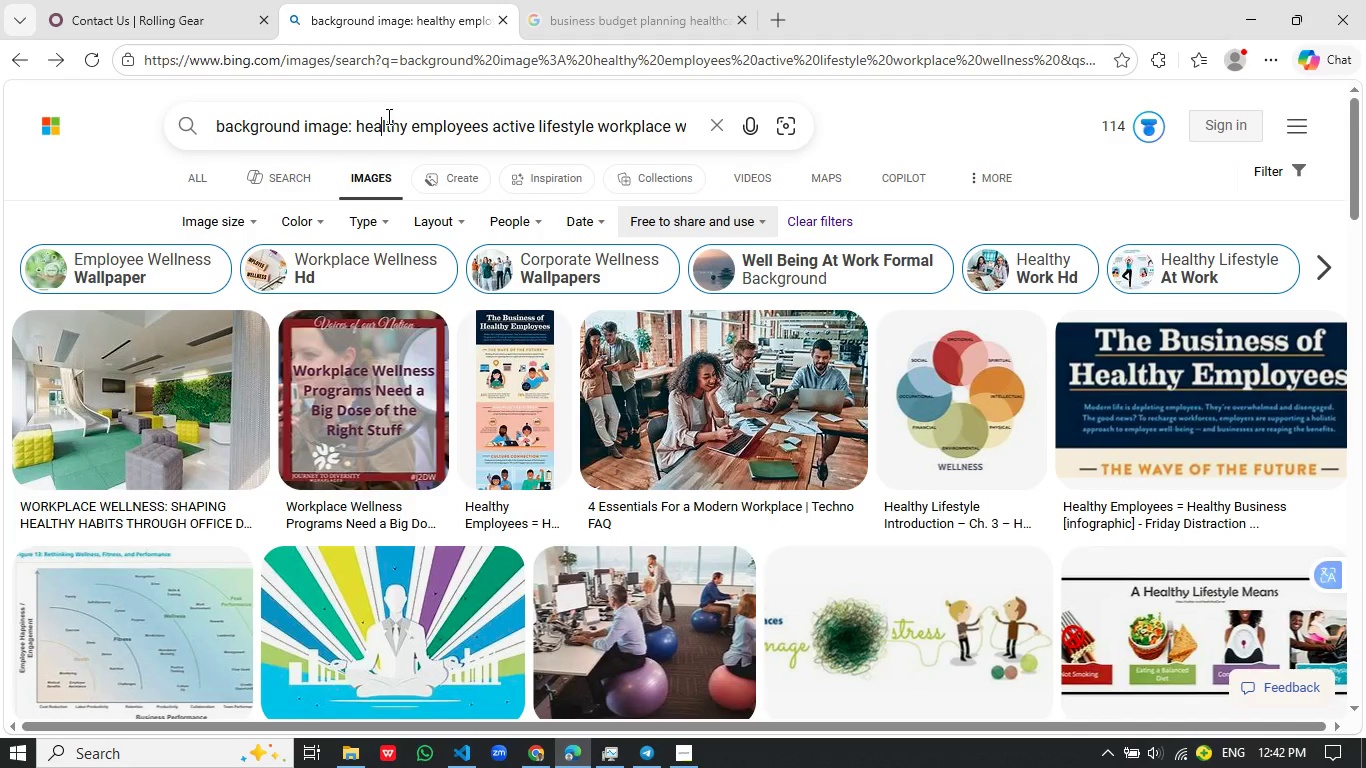 
key(Control+ControlLeft)
 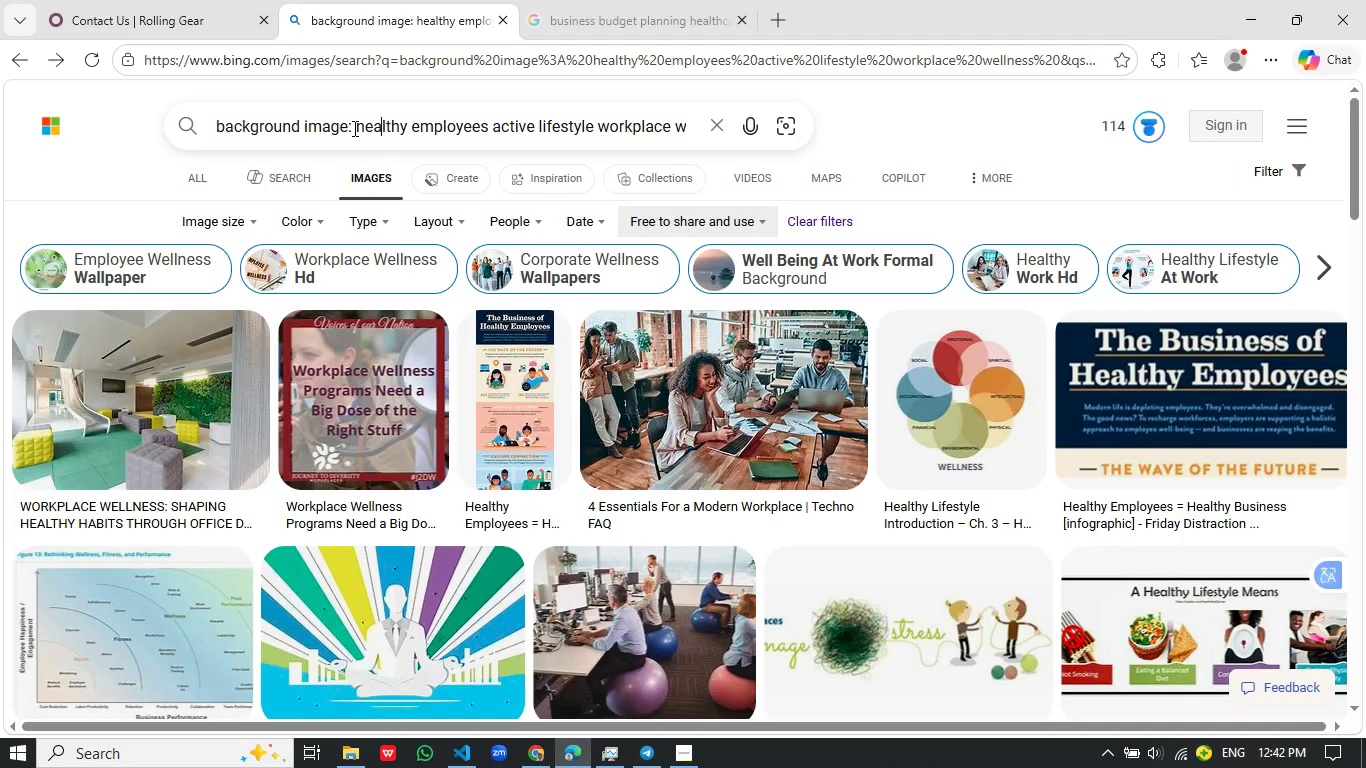 
left_click_drag(start_coordinate=[357, 129], to_coordinate=[818, 169])
 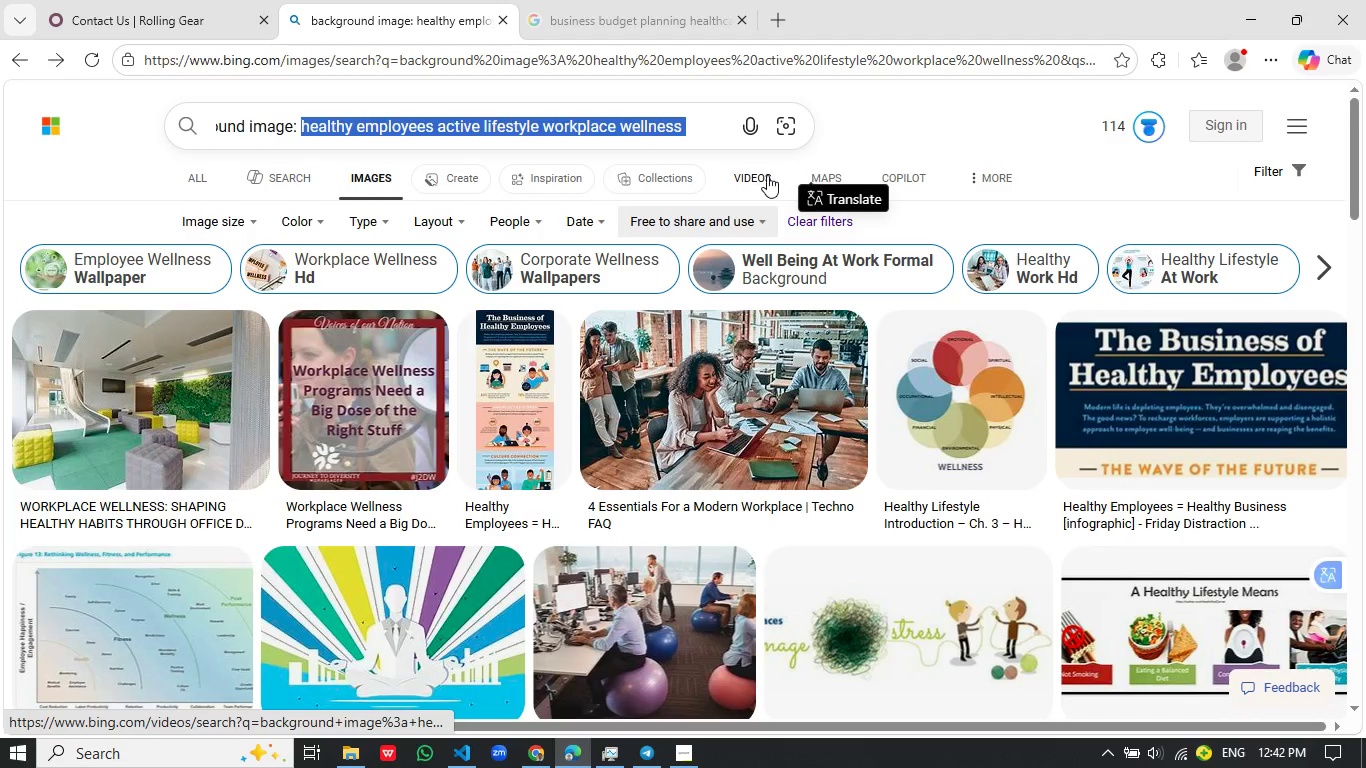 
key(Control+V)
 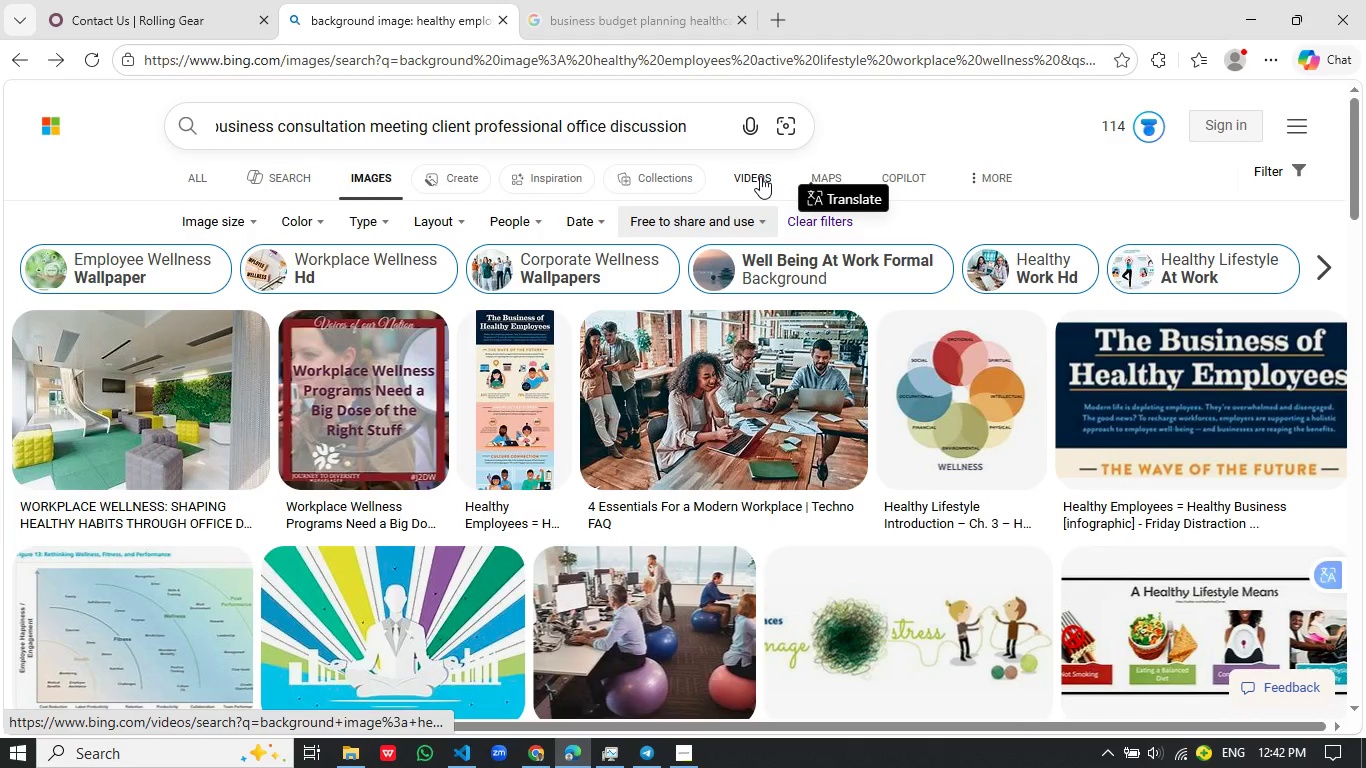 
key(Control+Enter)
 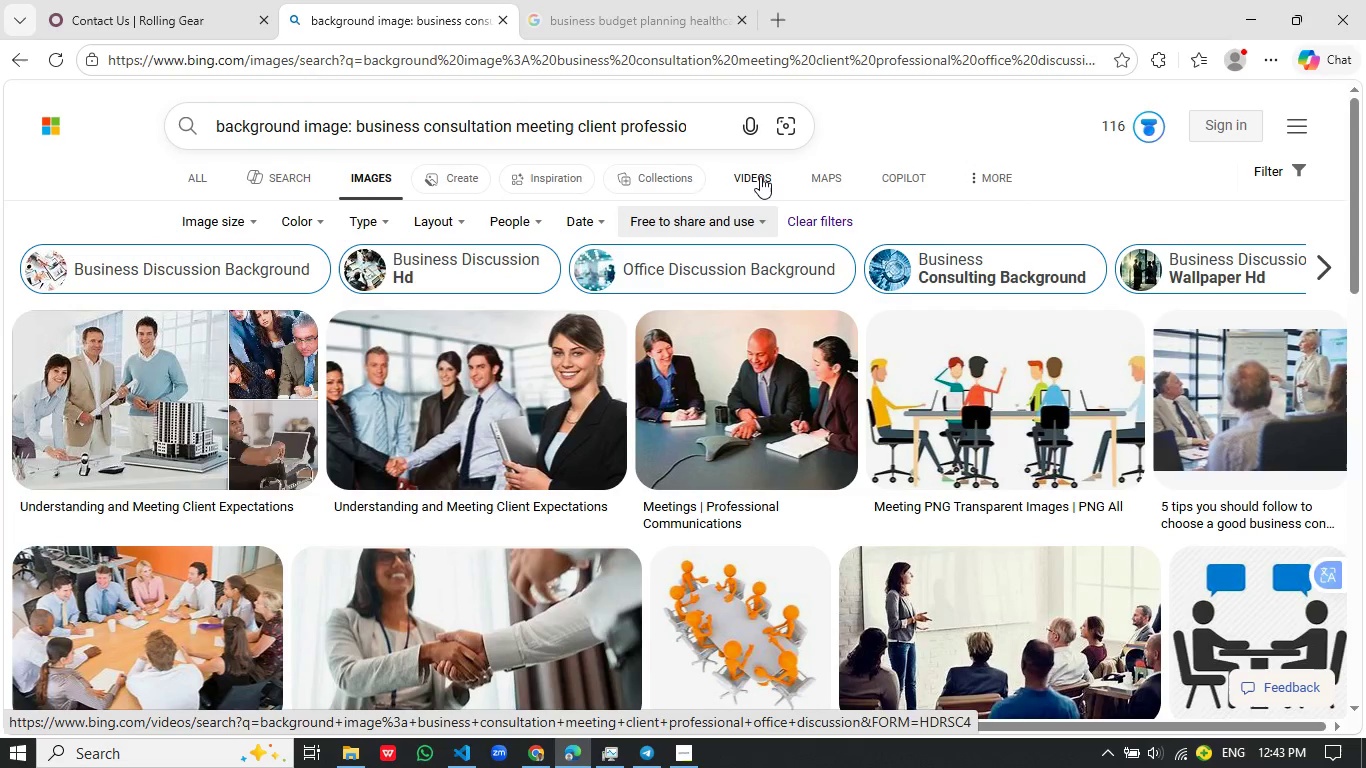 
wait(9.88)
 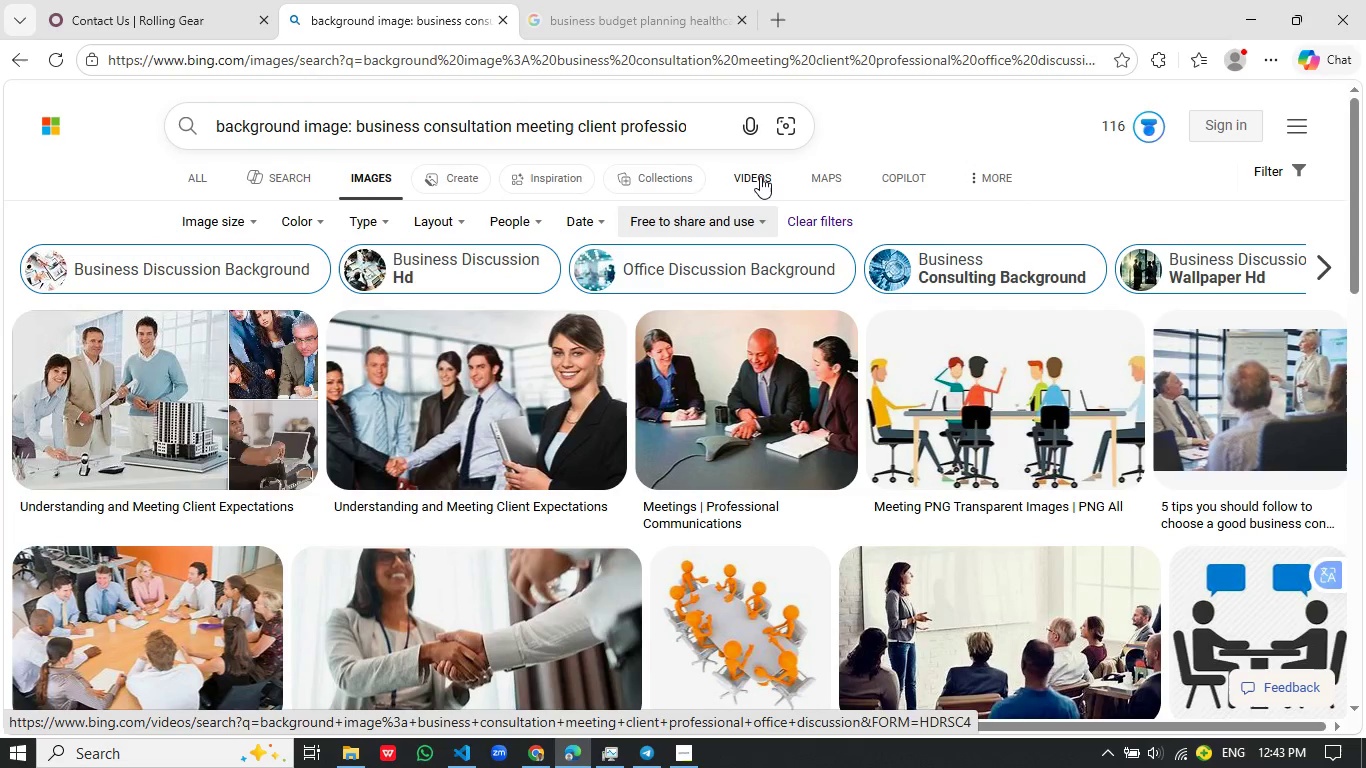 
scroll: coordinate [837, 485], scroll_direction: none, amount: 0.0
 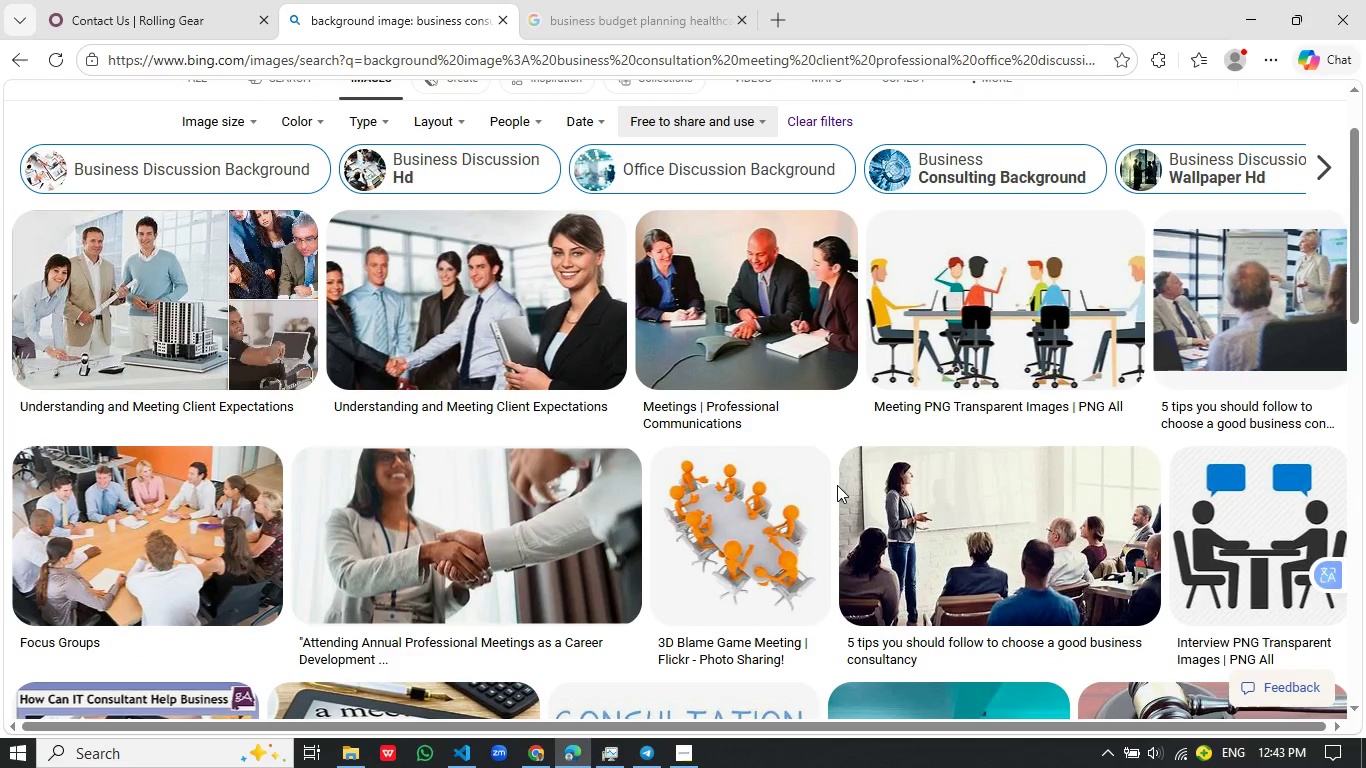 
wait(7.38)
 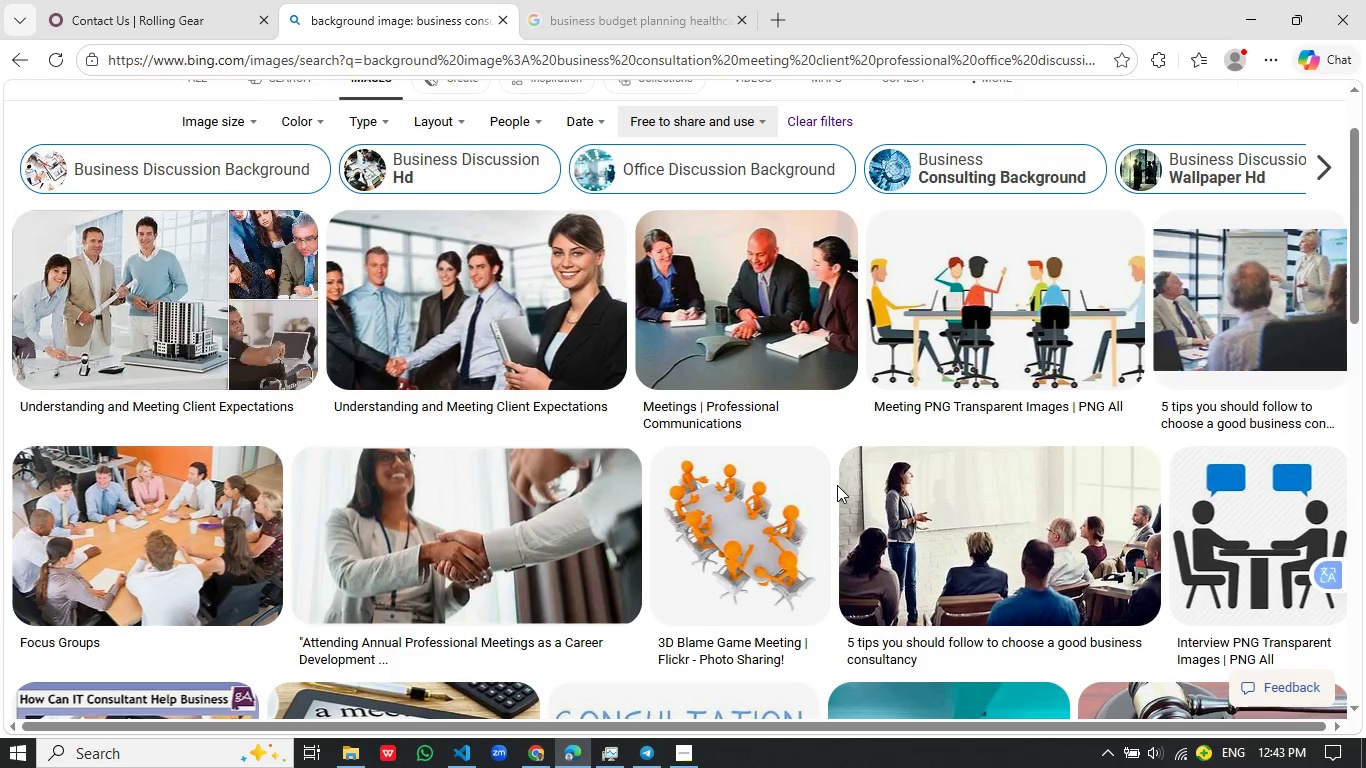 
scroll: coordinate [837, 485], scroll_direction: down, amount: 2.0
 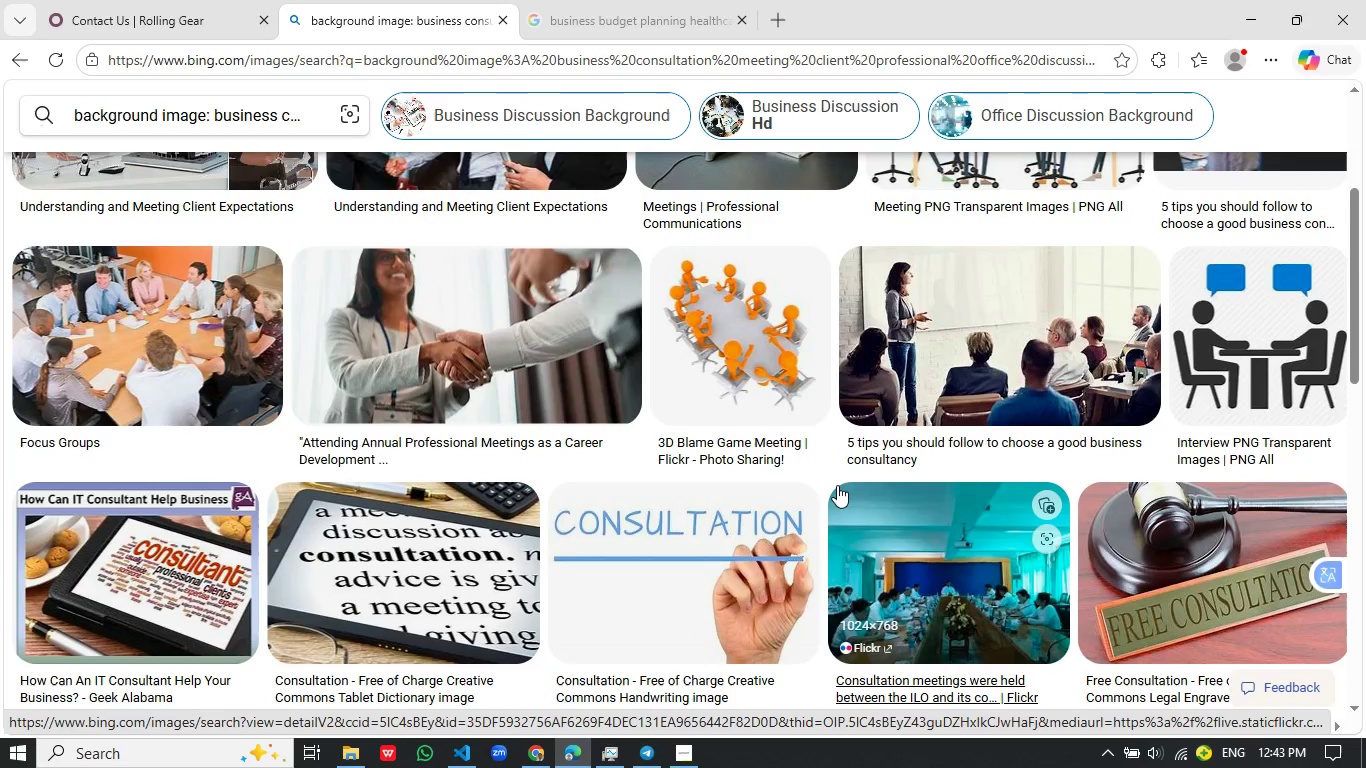 
wait(5.07)
 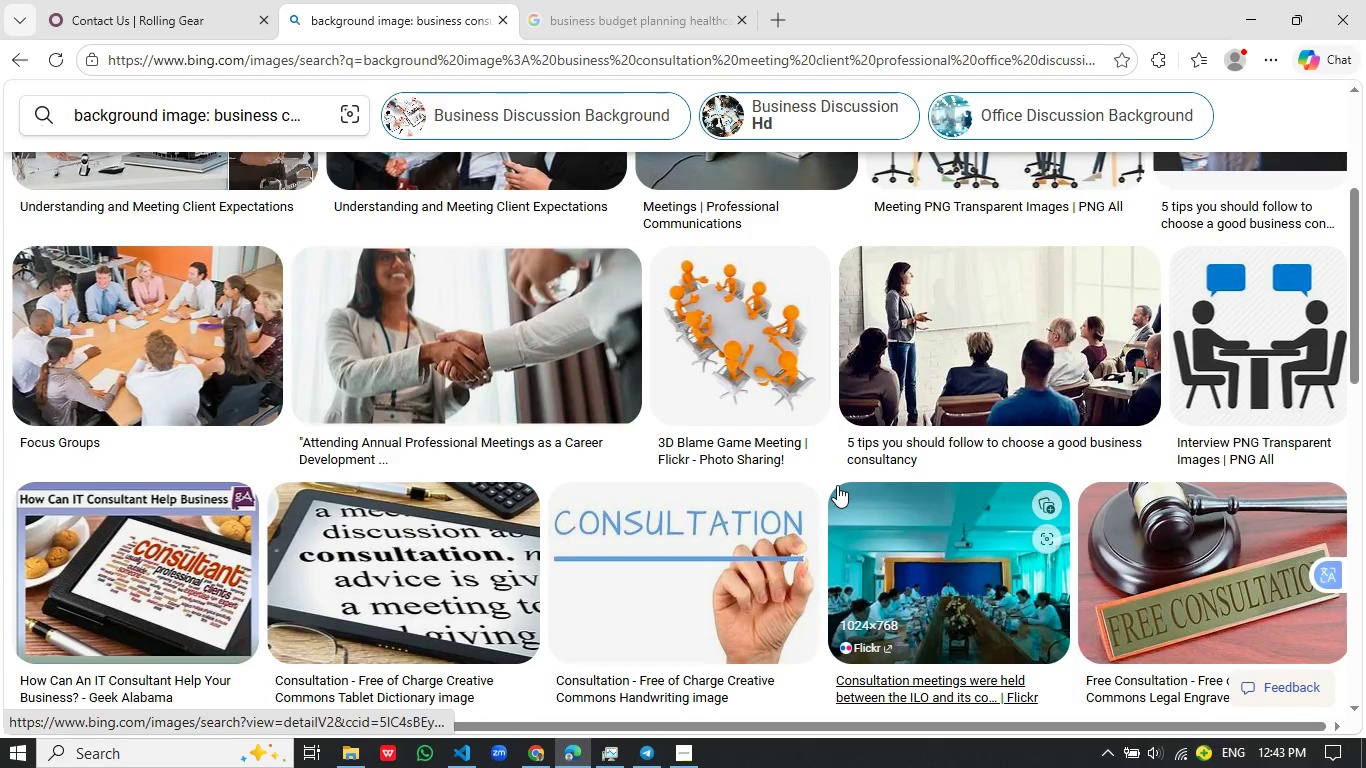 
scroll: coordinate [837, 485], scroll_direction: down, amount: 3.0
 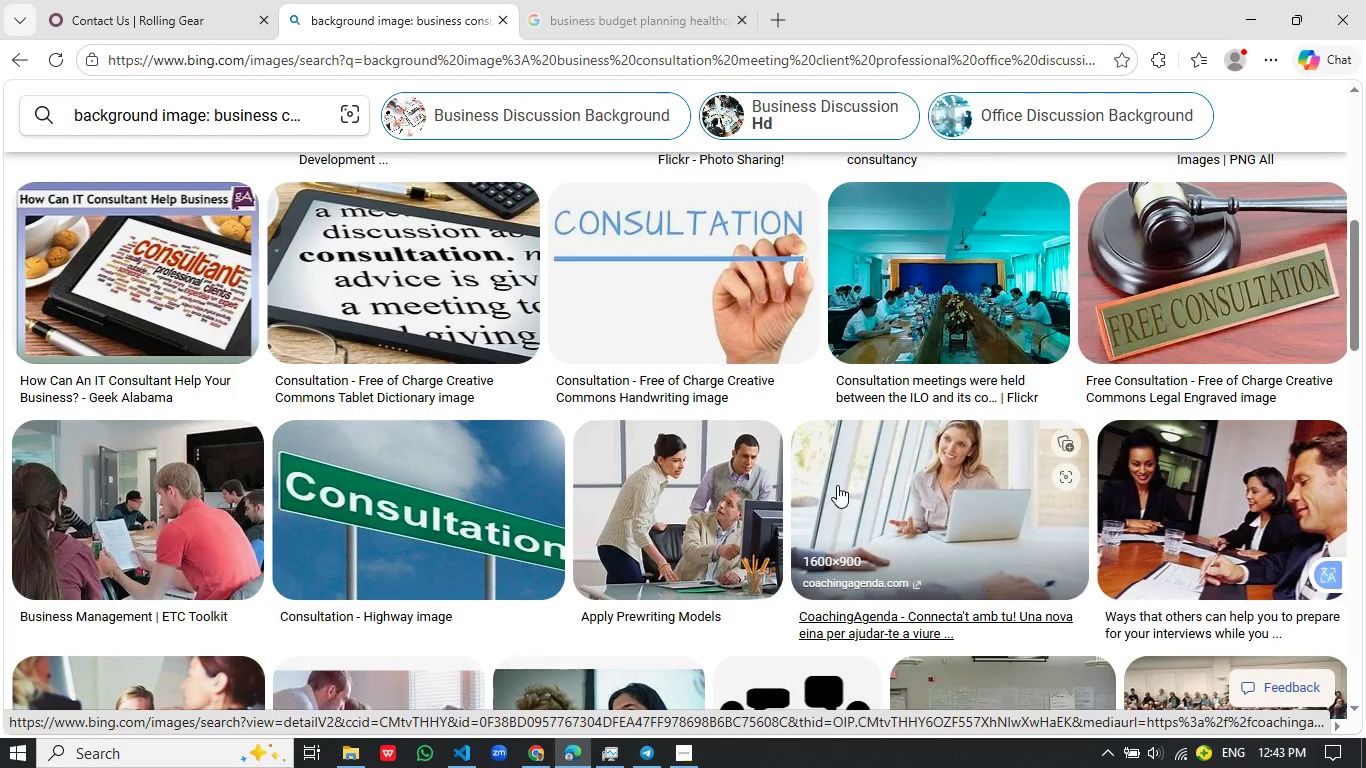 
scroll: coordinate [837, 485], scroll_direction: none, amount: 0.0
 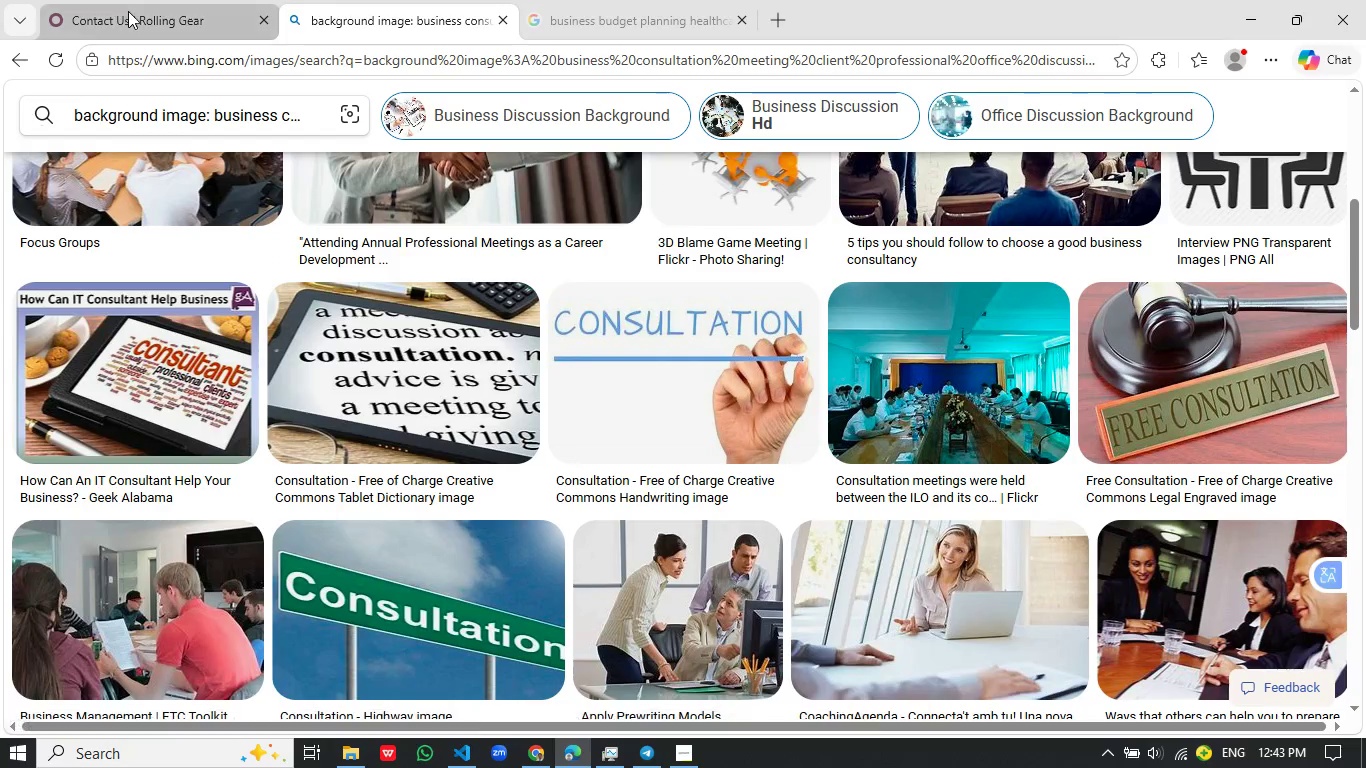 
left_click([131, 13])
 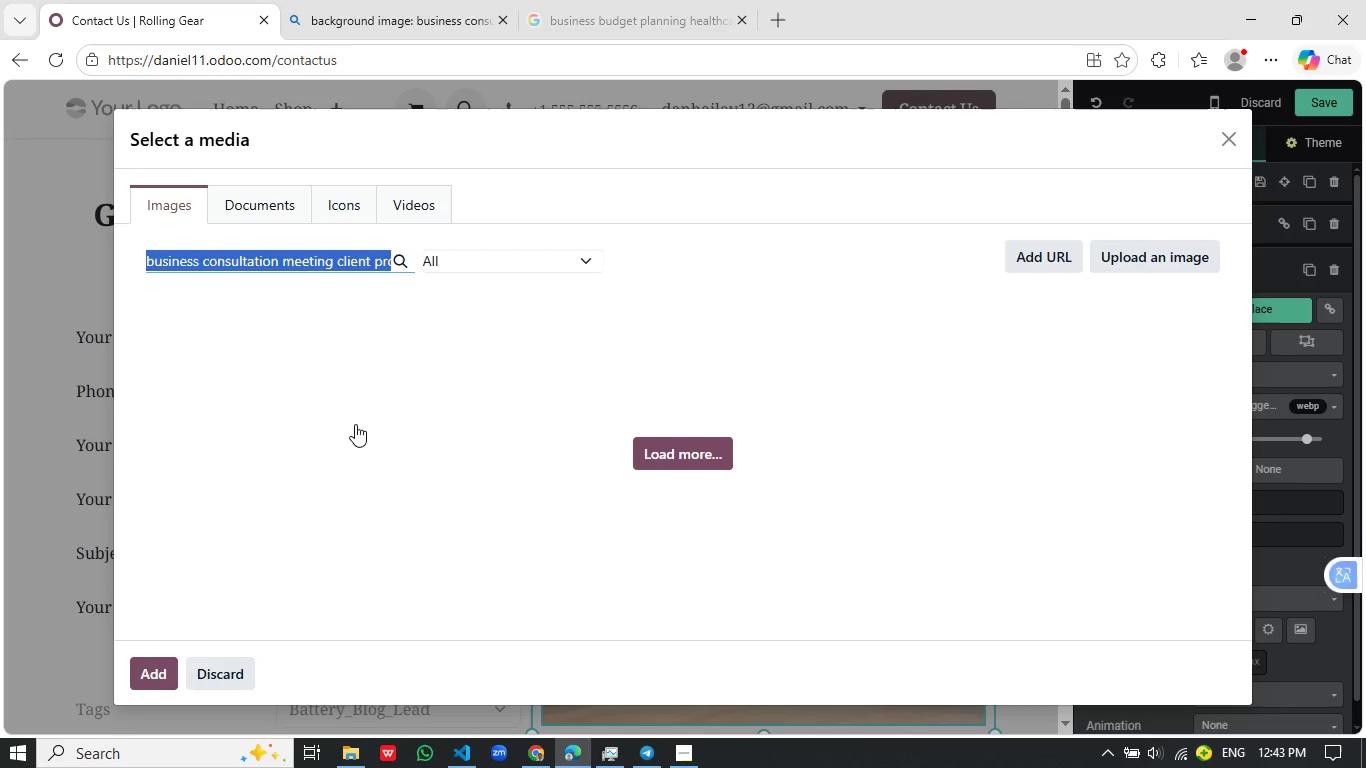 
left_click([298, 361])
 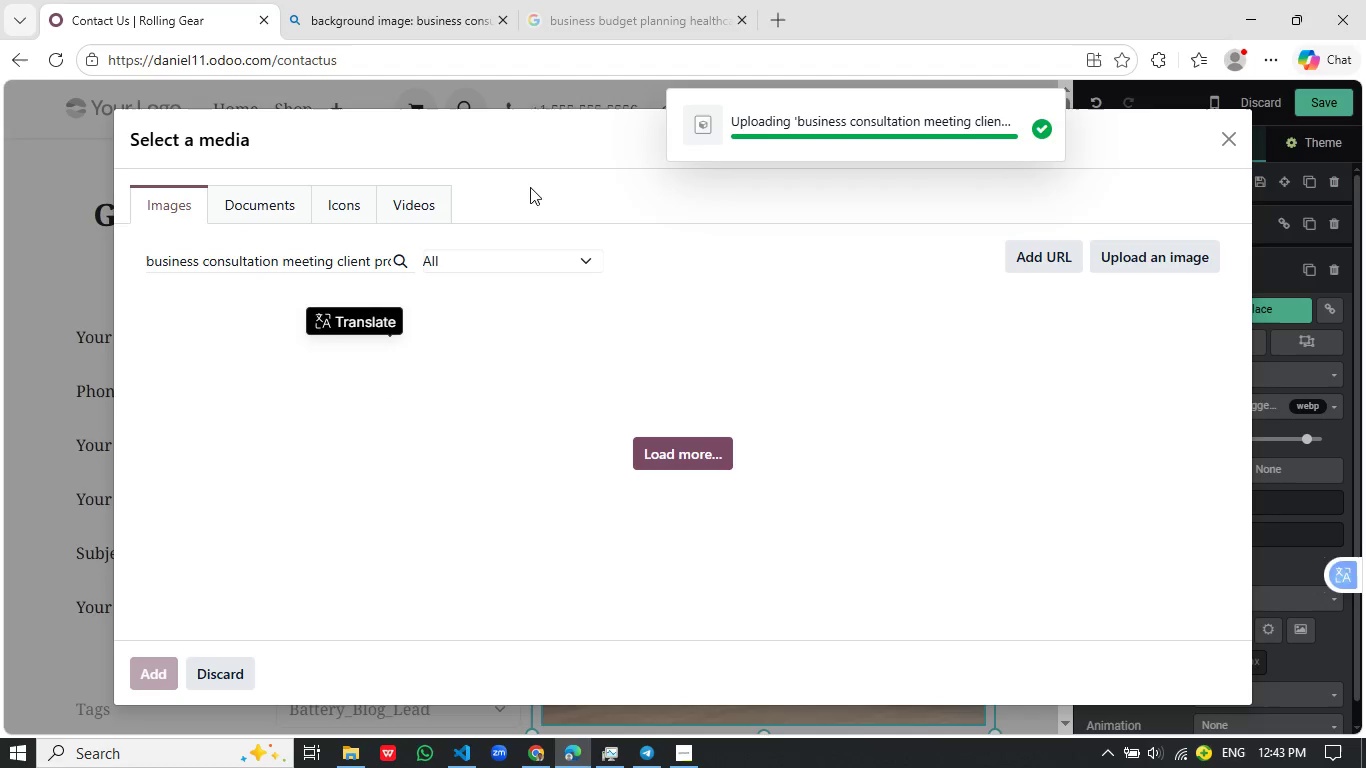 
scroll: coordinate [373, 381], scroll_direction: up, amount: 3.0
 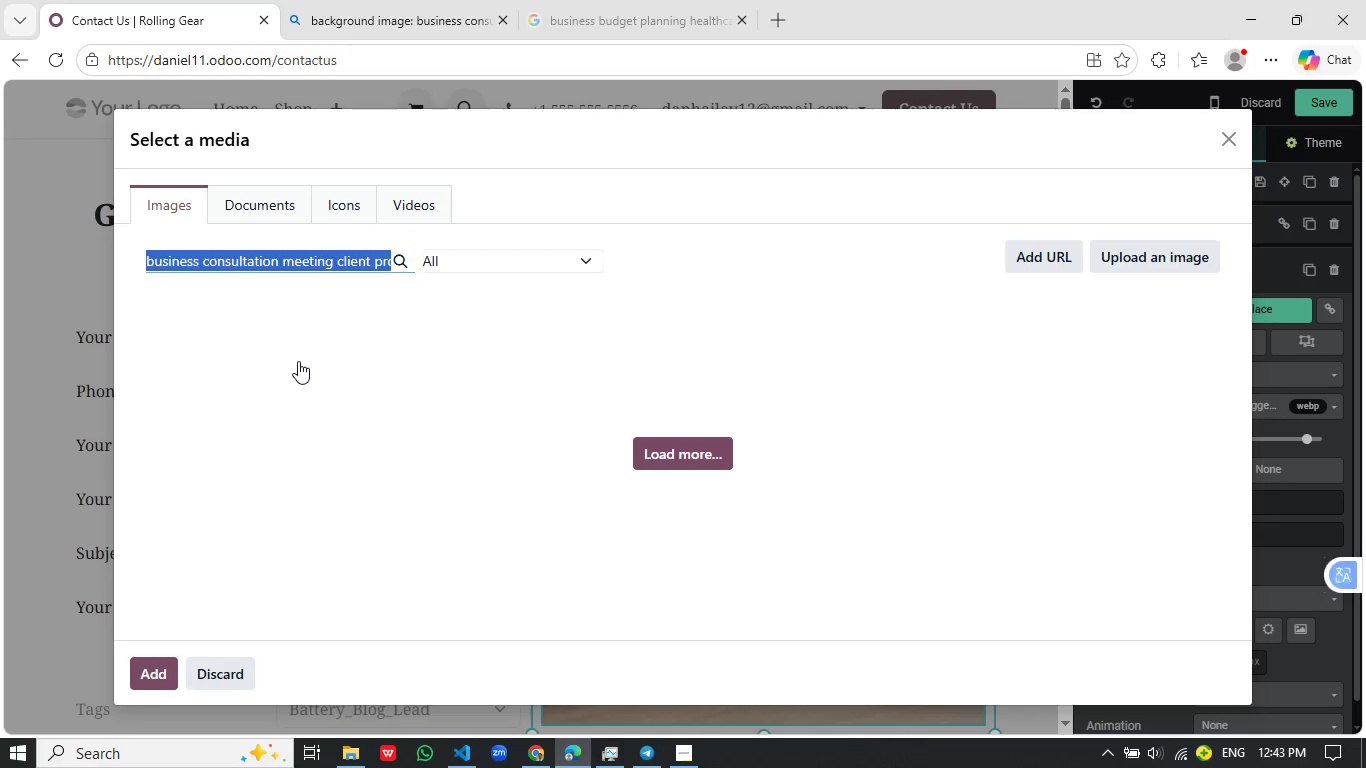 
left_click([629, 18])
 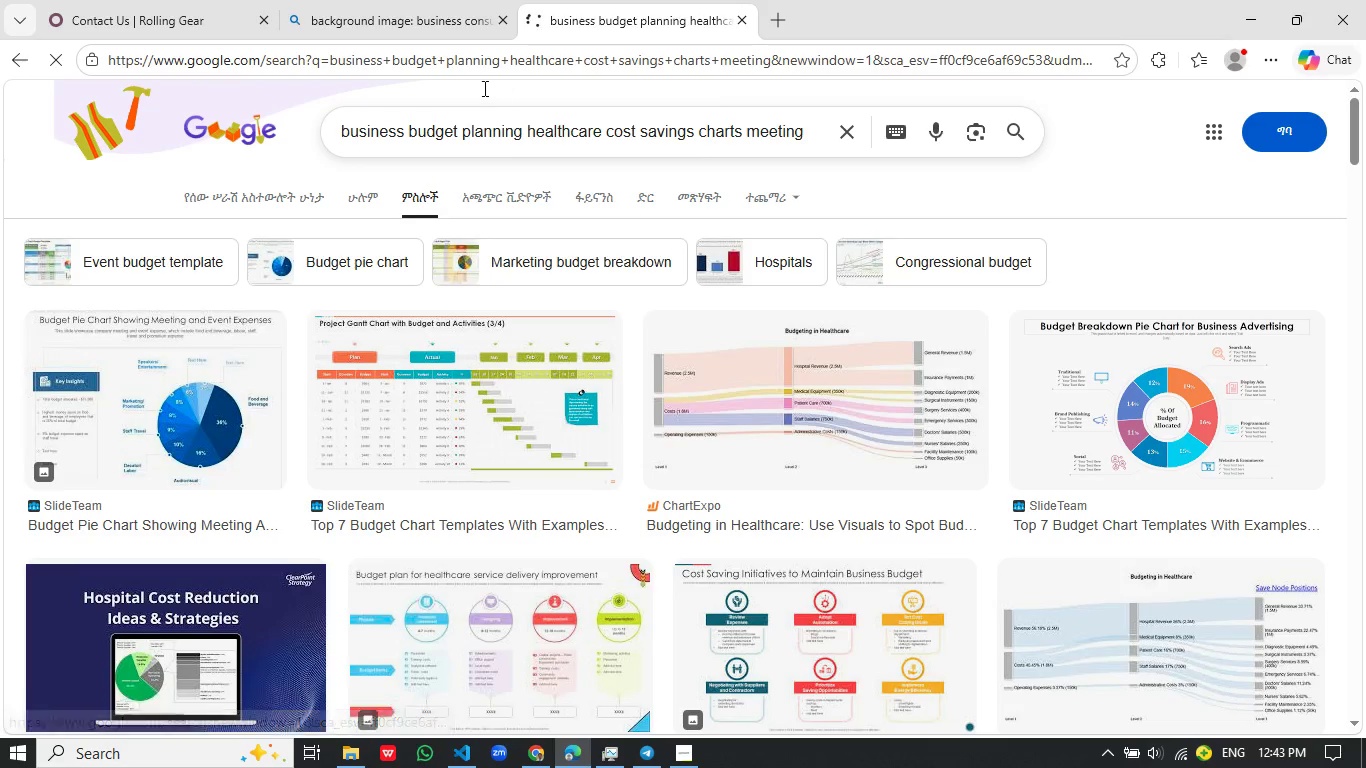 
left_click([445, 29])
 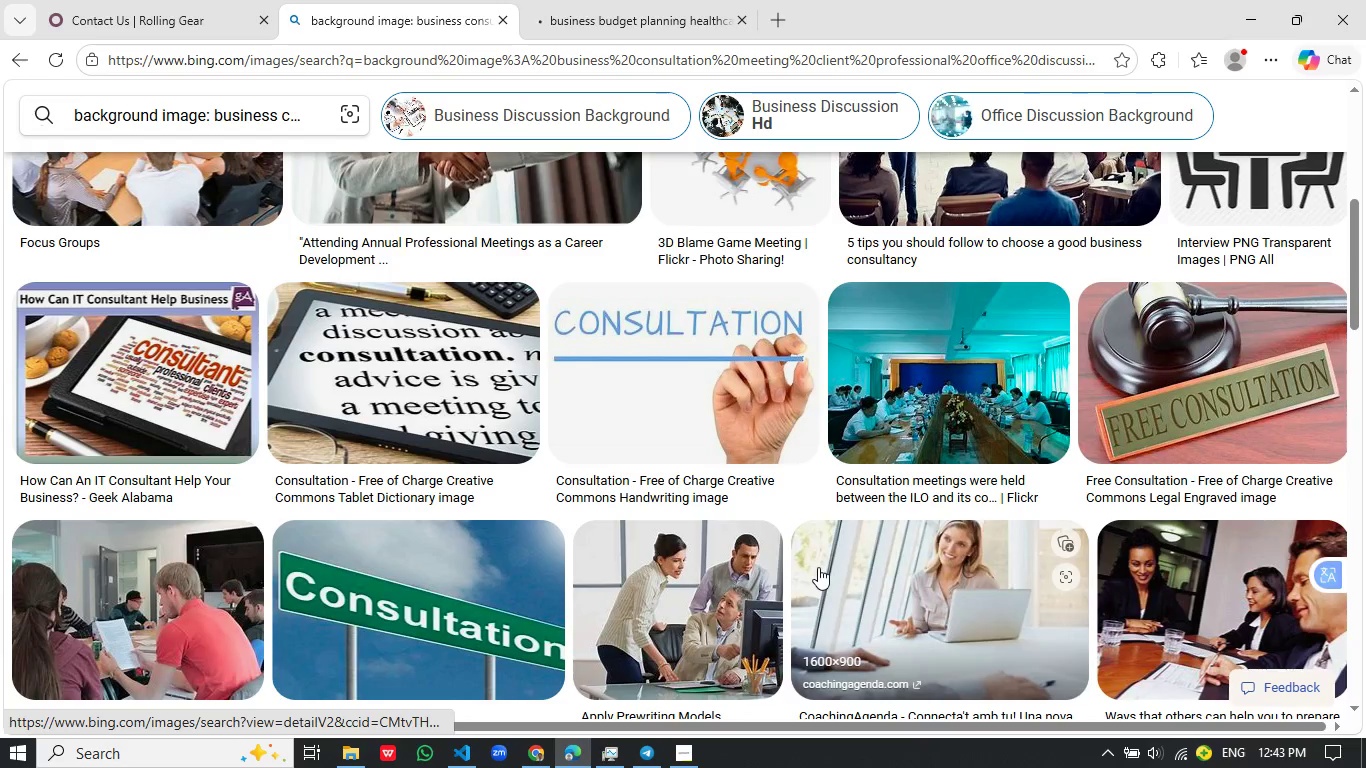 
scroll: coordinate [818, 567], scroll_direction: up, amount: 1.0
 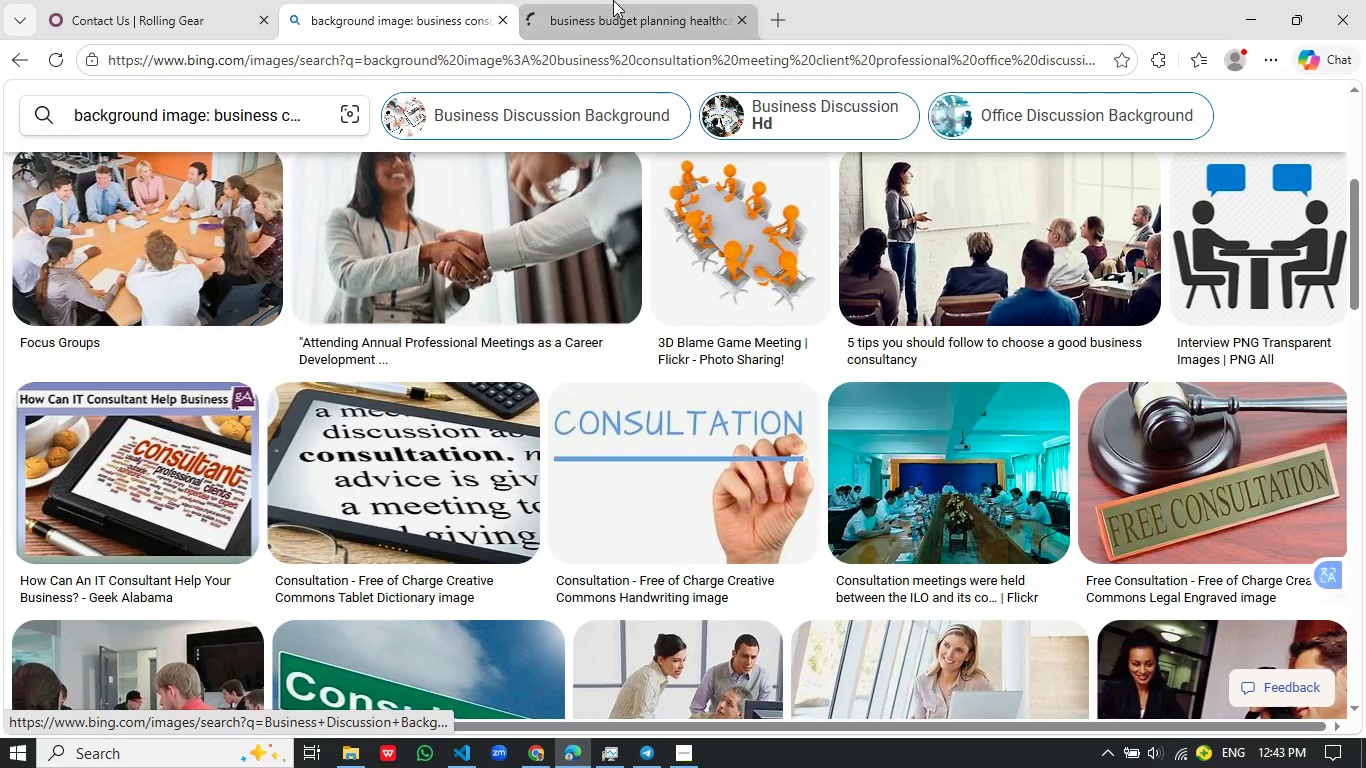 
left_click([613, 0])
 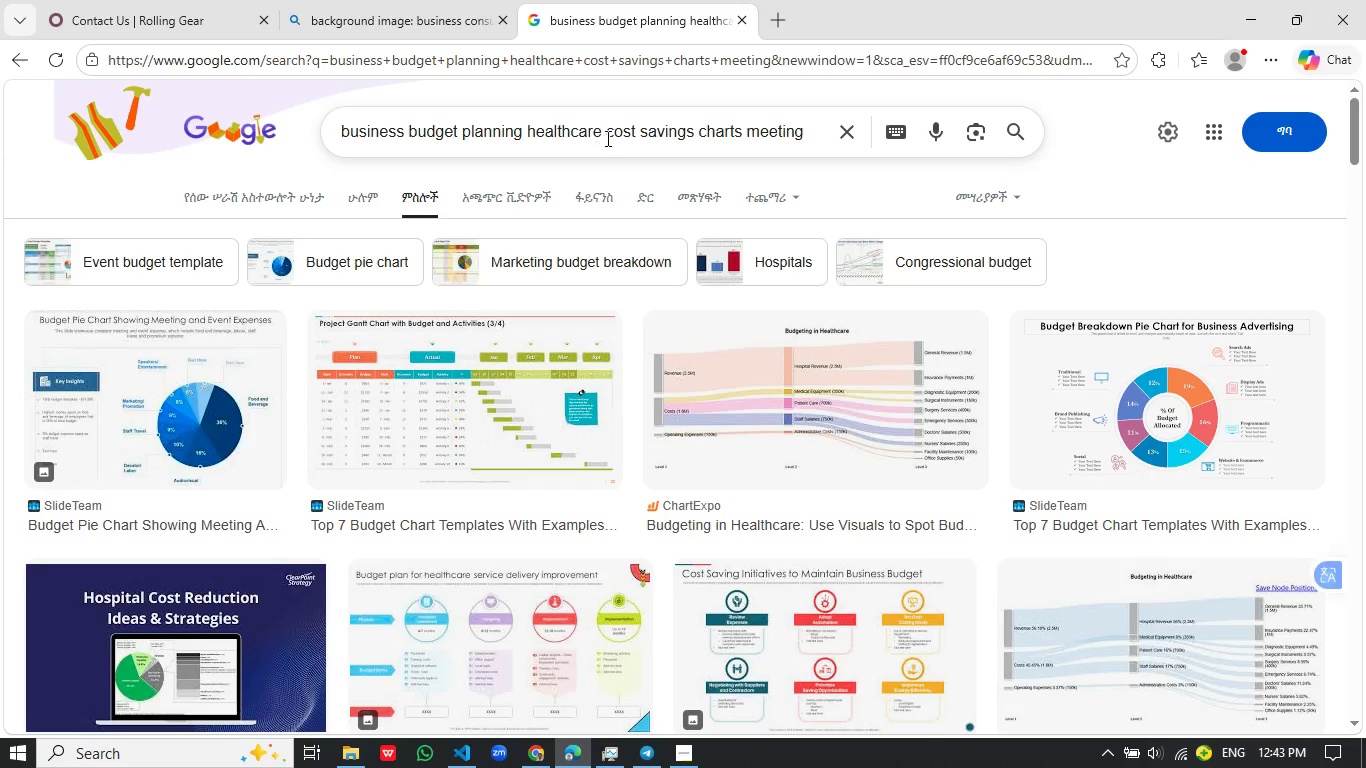 
left_click([606, 138])
 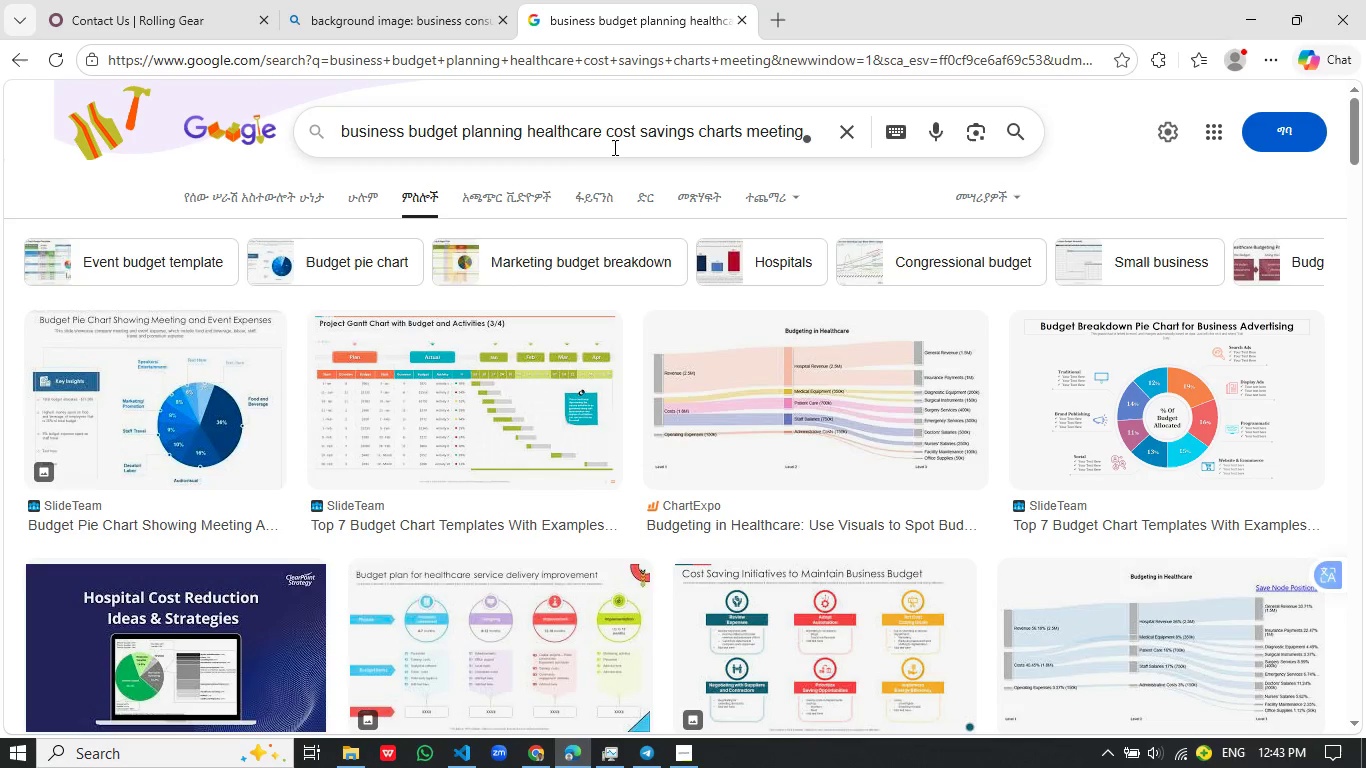 
key(Control+A)
 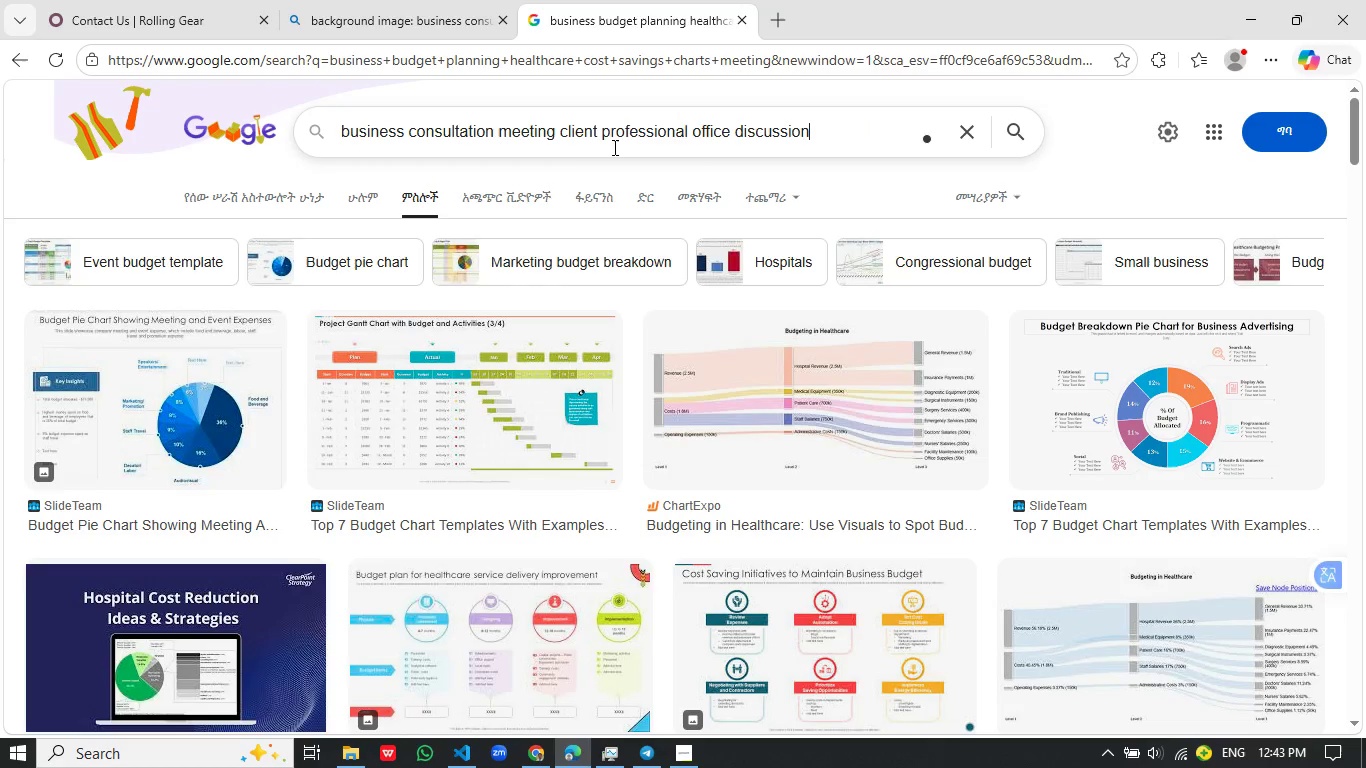 
key(Control+V)
 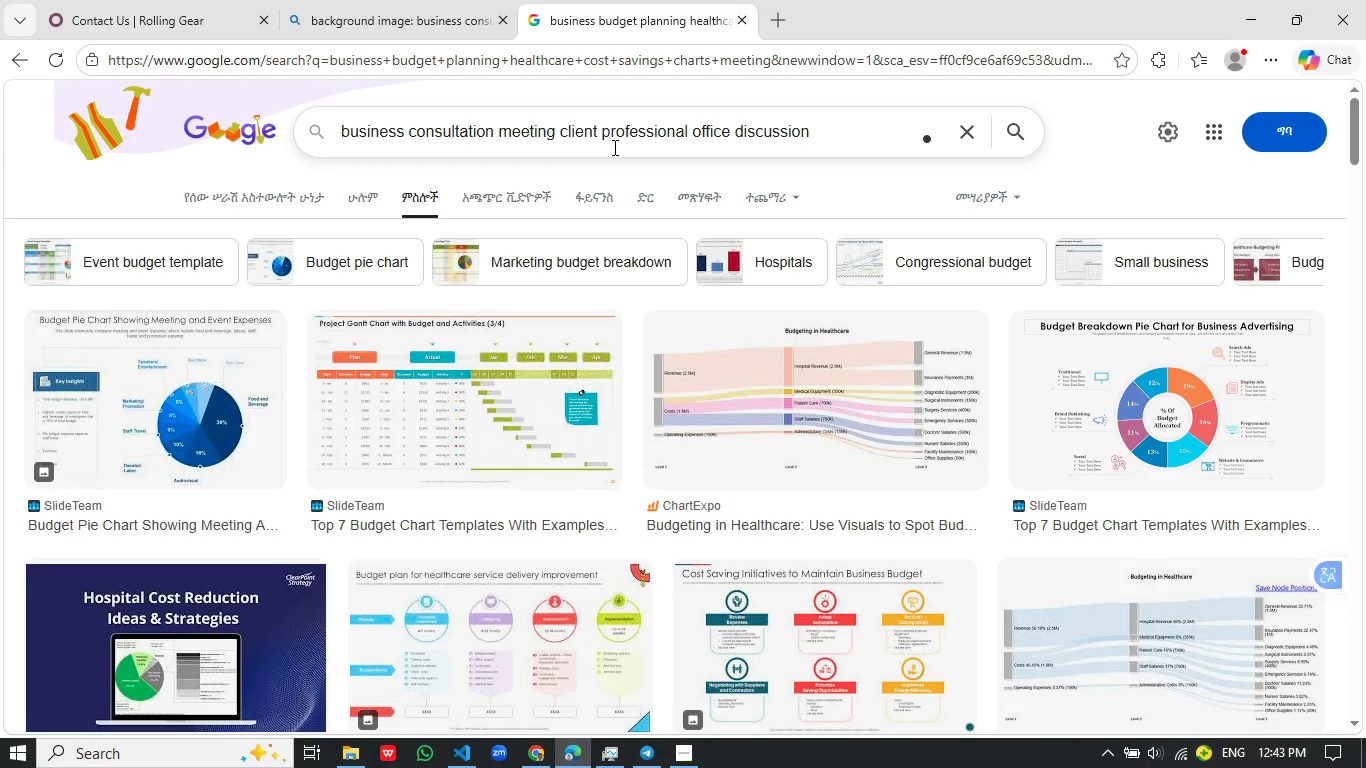 
key(Enter)
 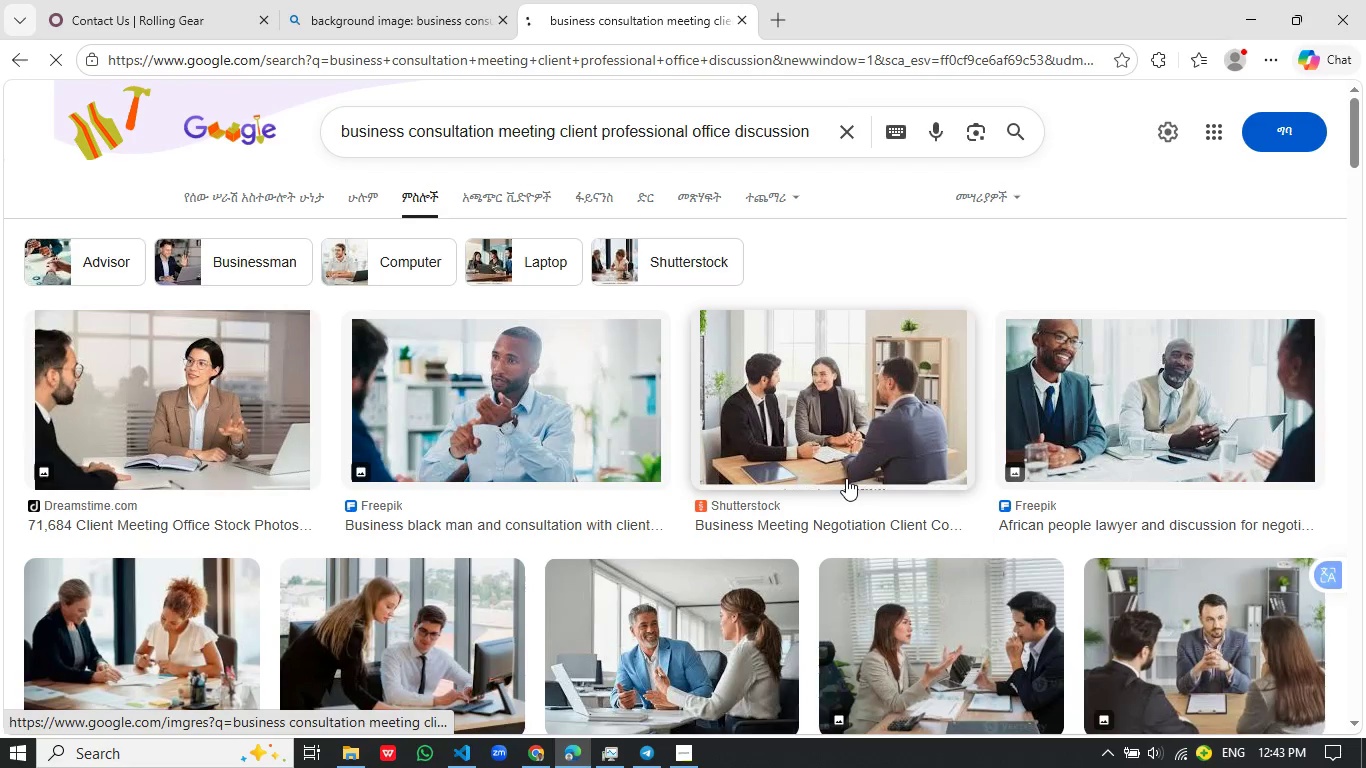 
wait(6.02)
 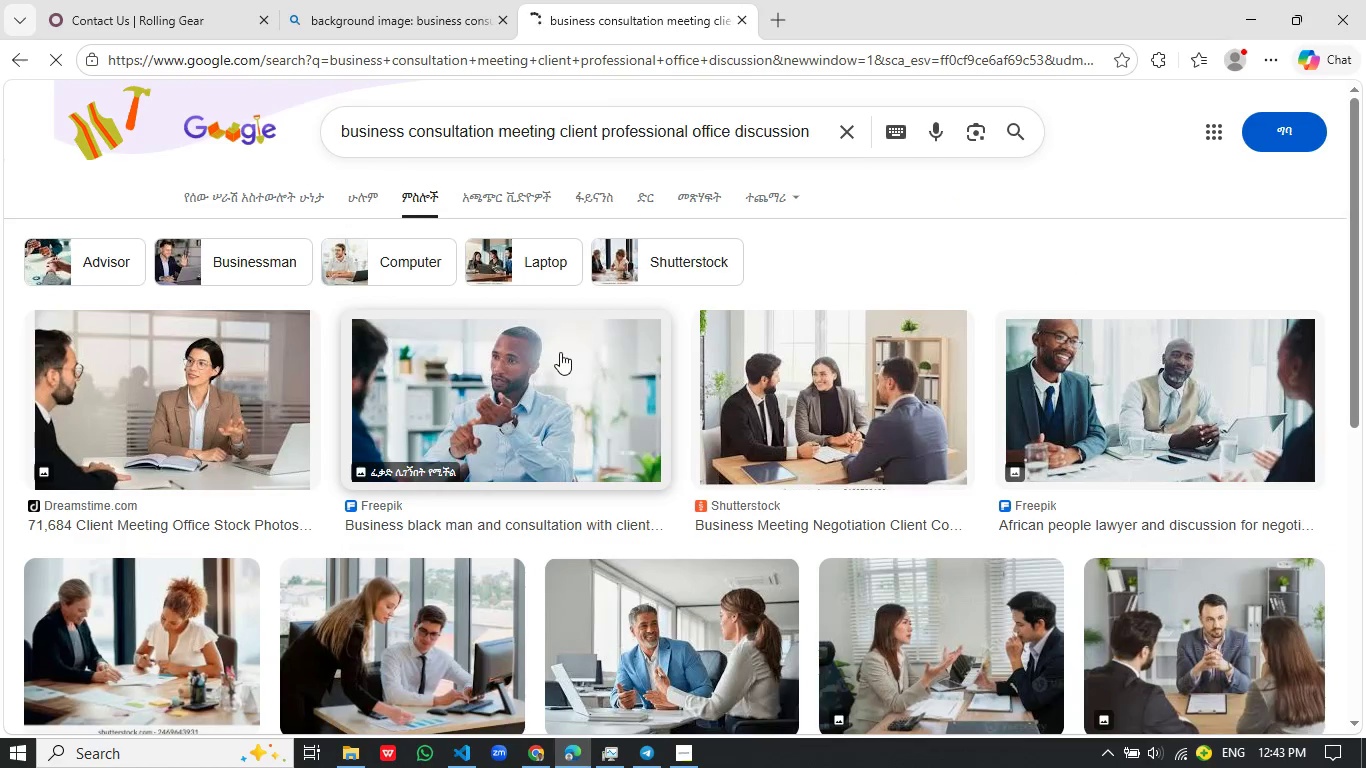 
scroll: coordinate [849, 478], scroll_direction: down, amount: 3.0
 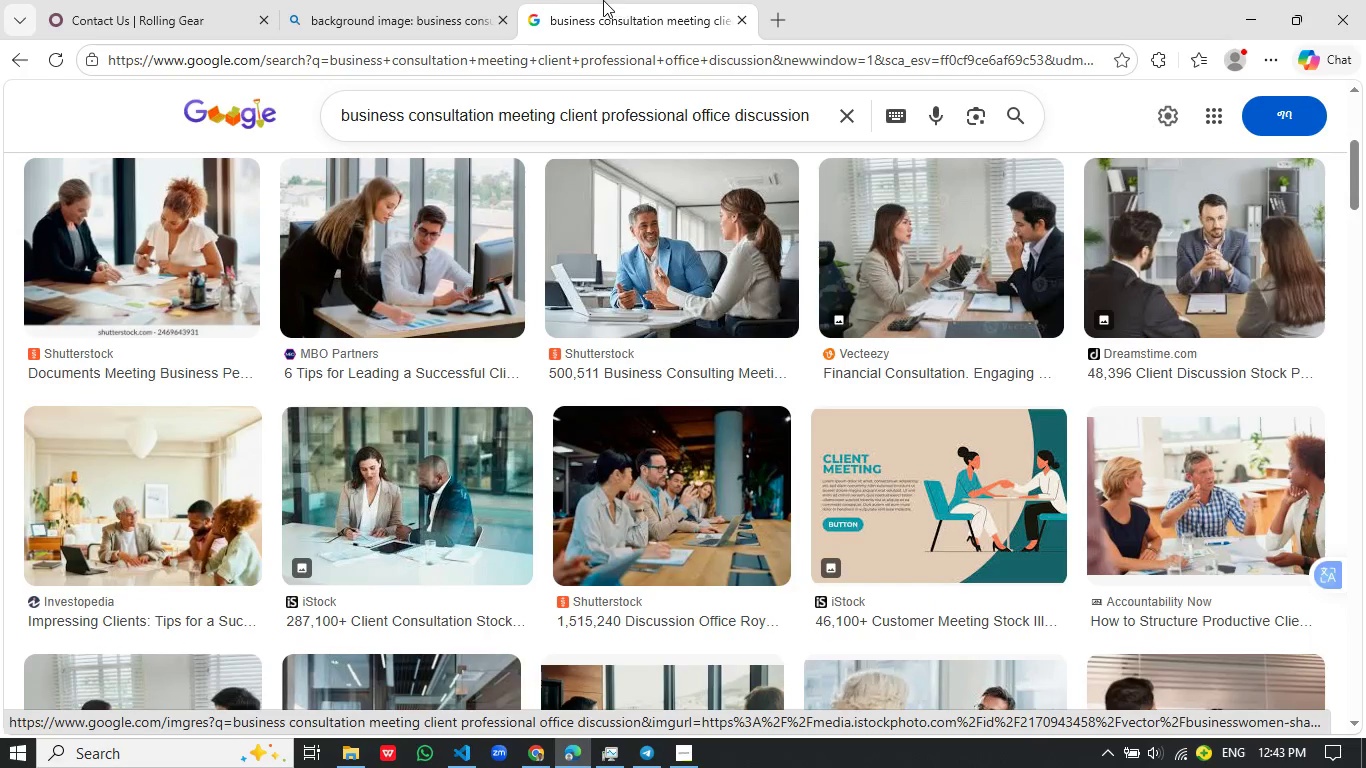 
left_click([408, 13])
 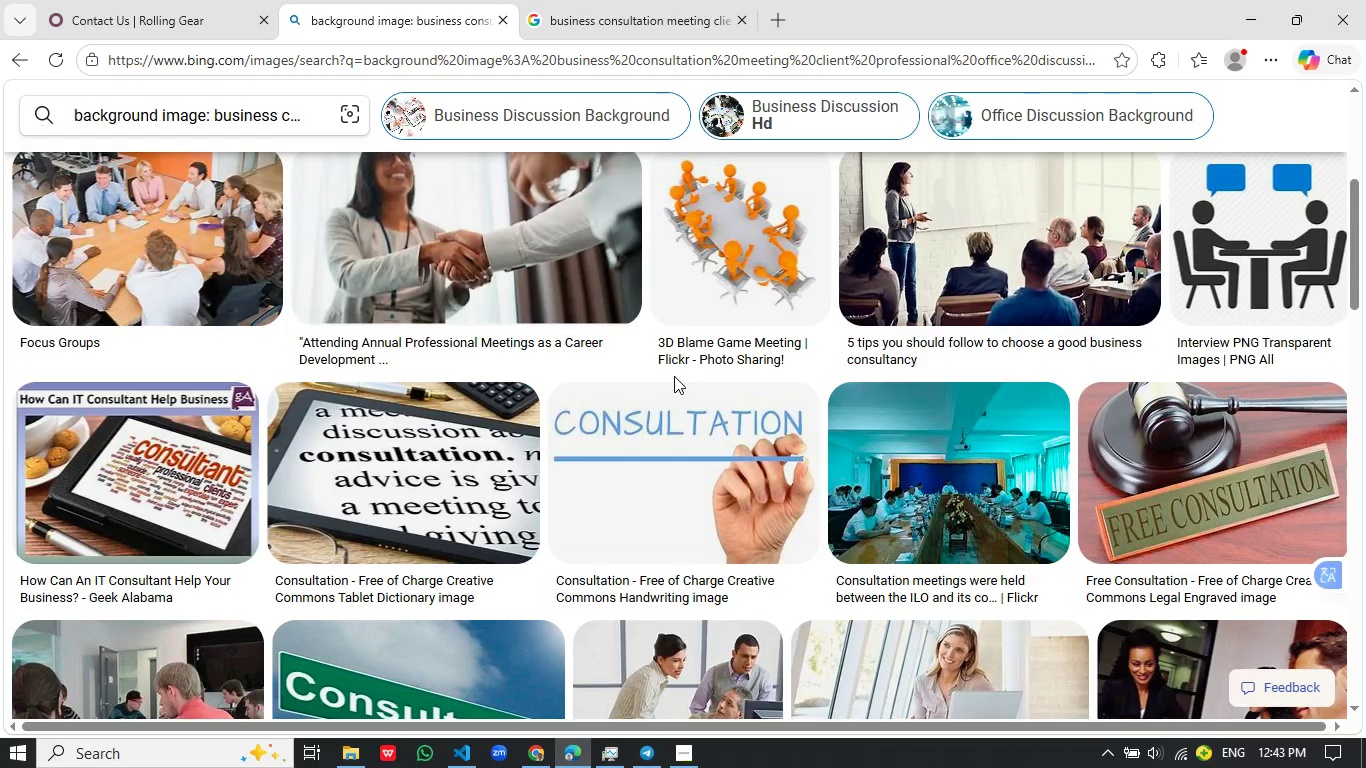 
scroll: coordinate [674, 376], scroll_direction: up, amount: 1.0
 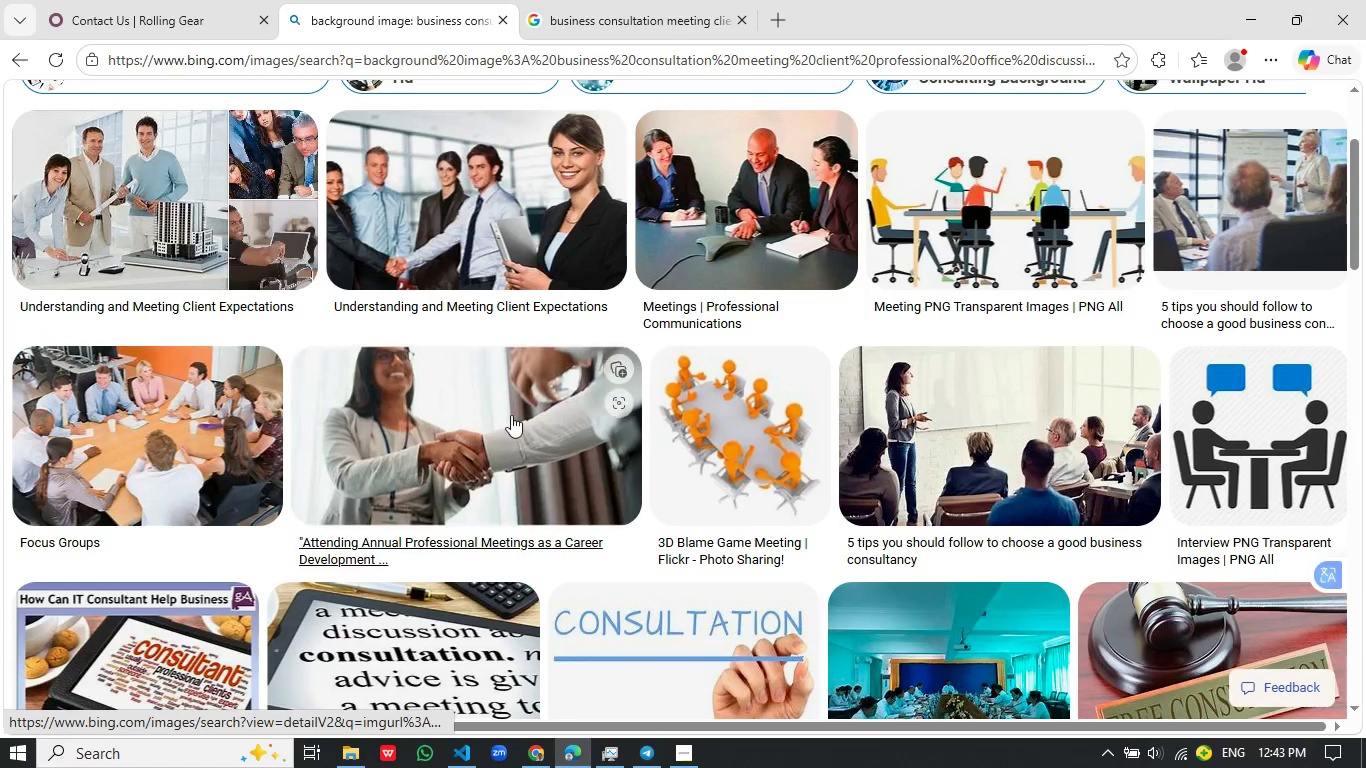 
left_click([495, 418])
 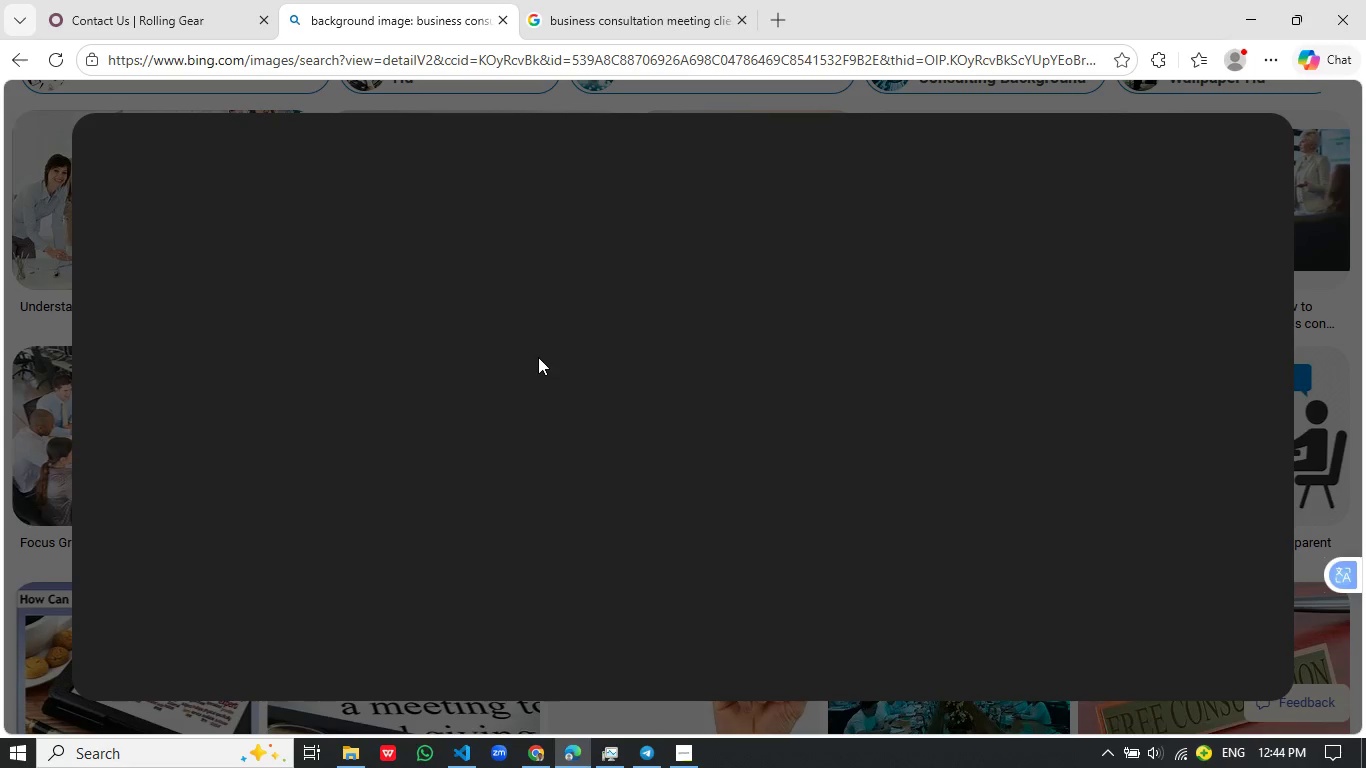 
wait(22.62)
 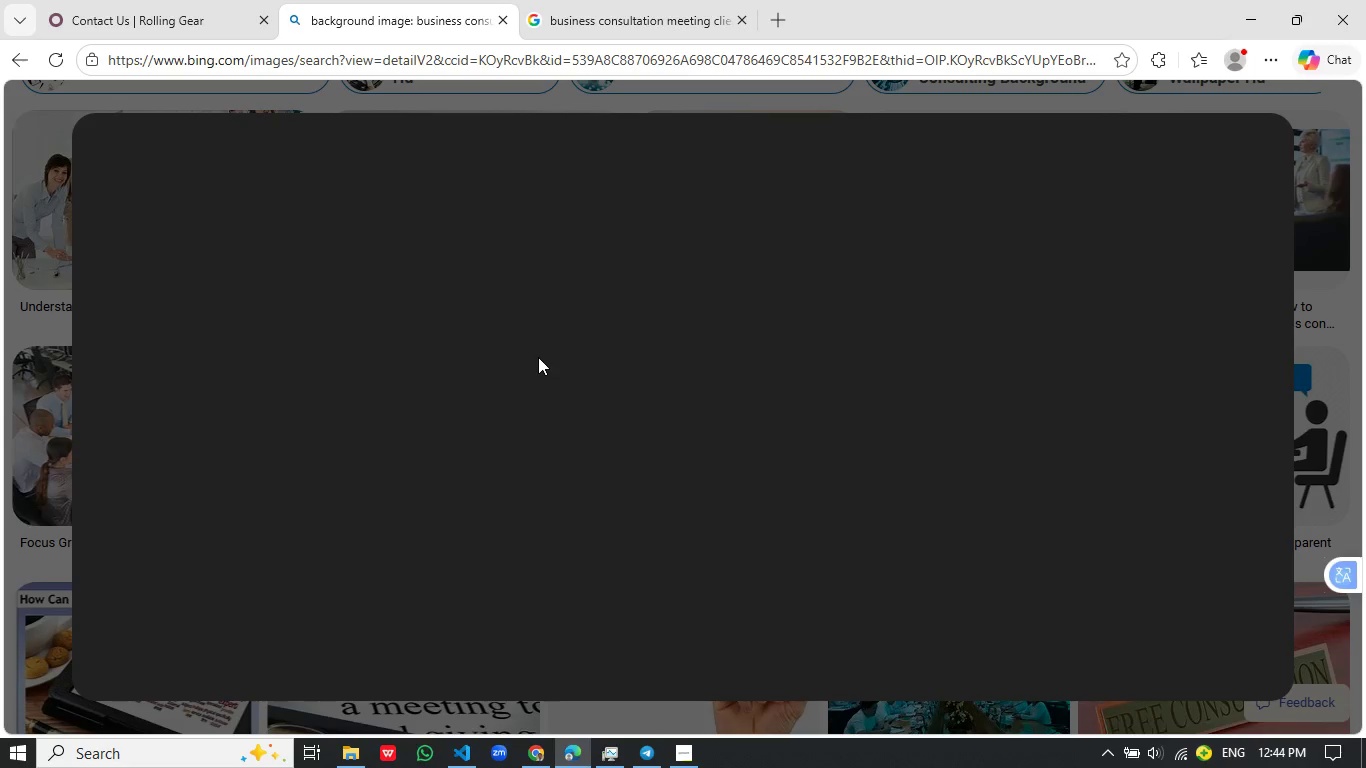 
scroll: coordinate [711, 343], scroll_direction: none, amount: 0.0
 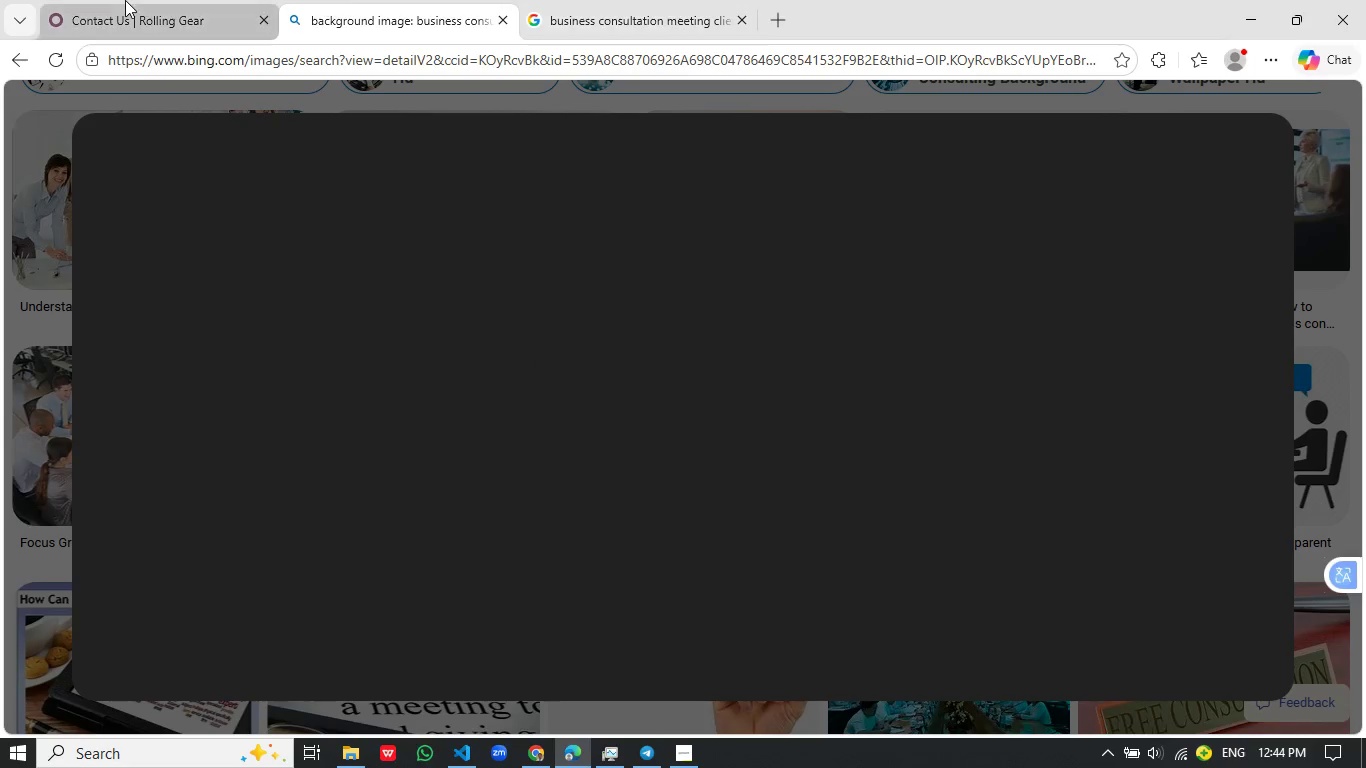 
left_click([126, 0])
 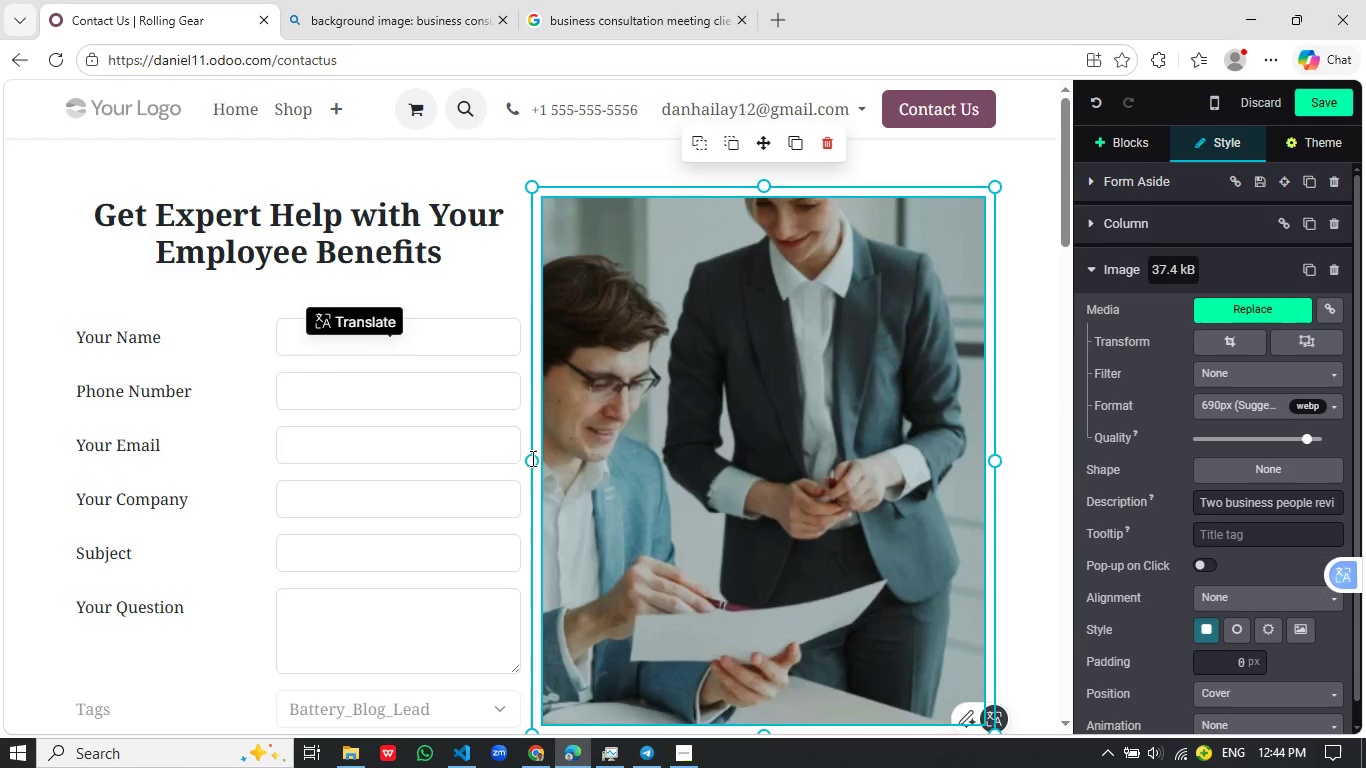 
scroll: coordinate [455, 446], scroll_direction: down, amount: 1.0
 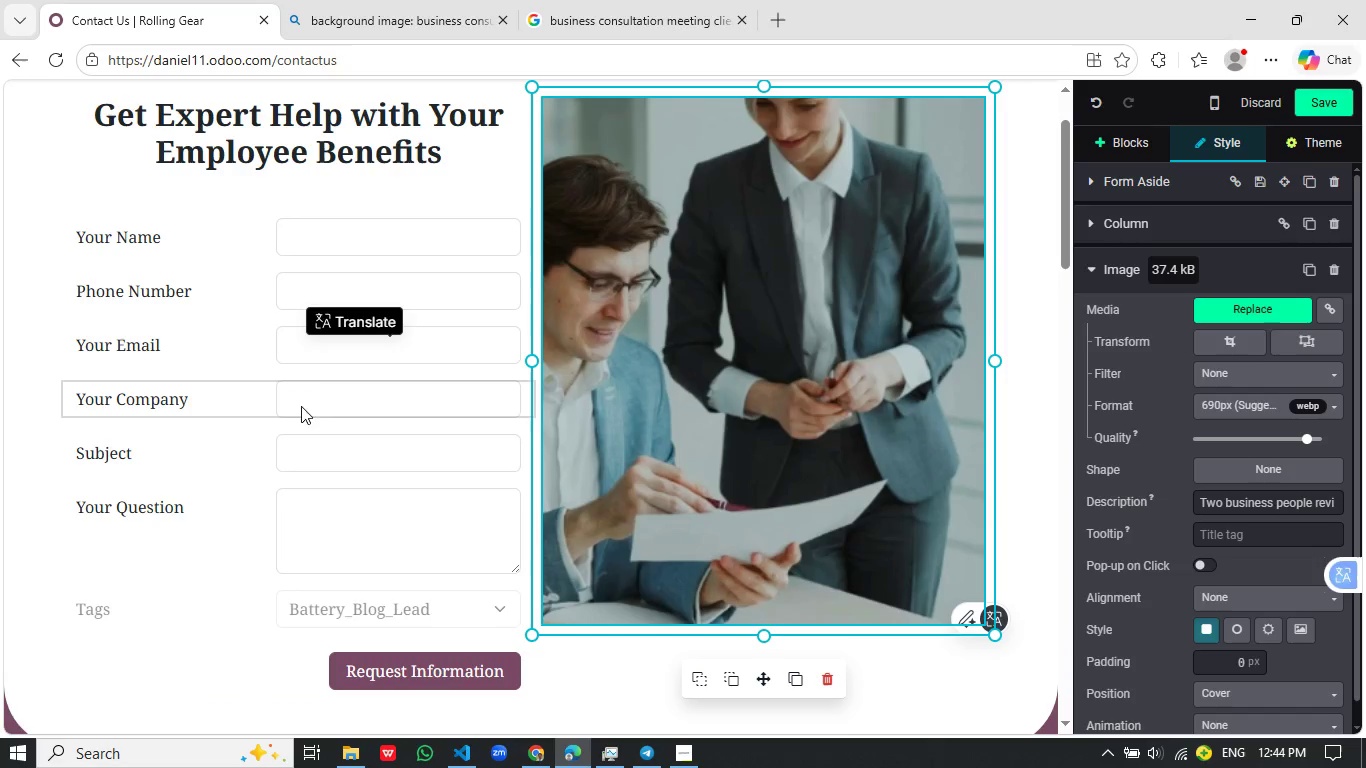 
scroll: coordinate [196, 344], scroll_direction: none, amount: 0.0
 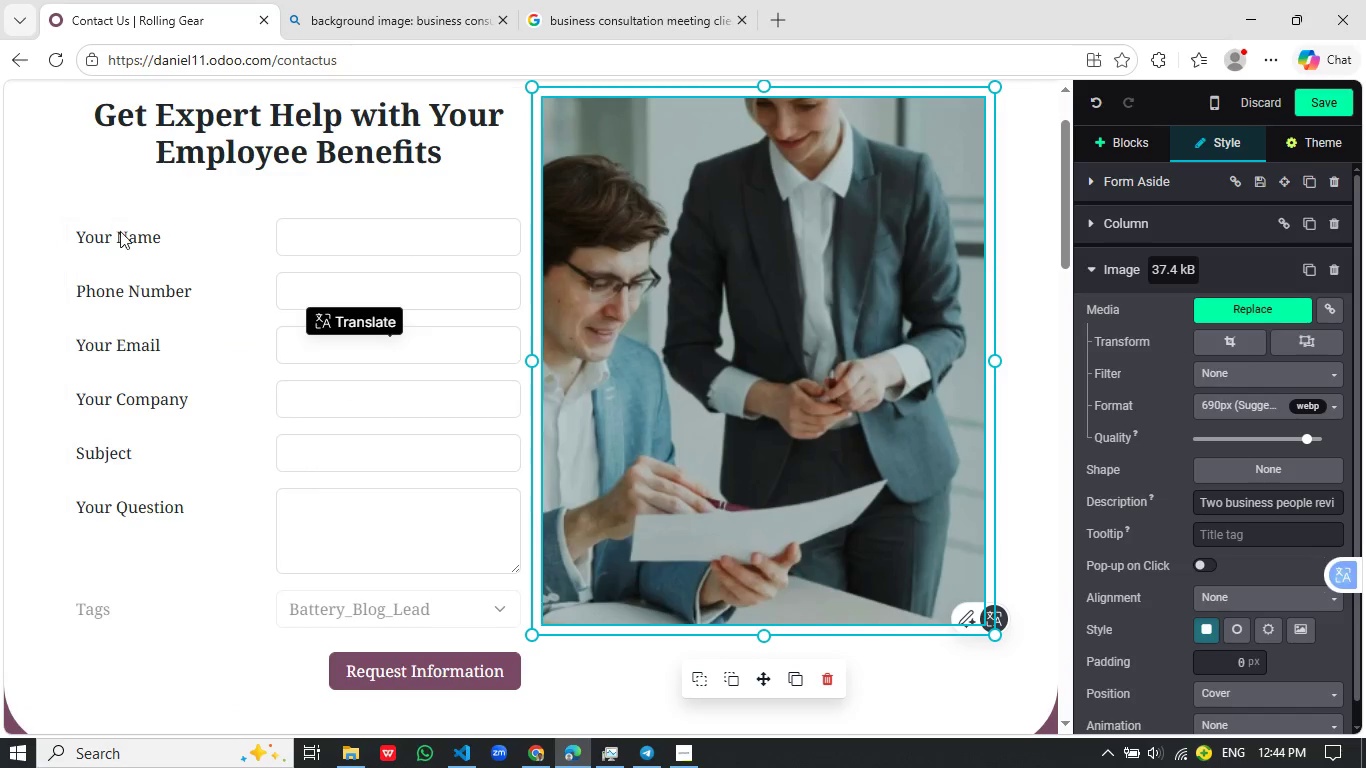 
left_click([151, 233])
 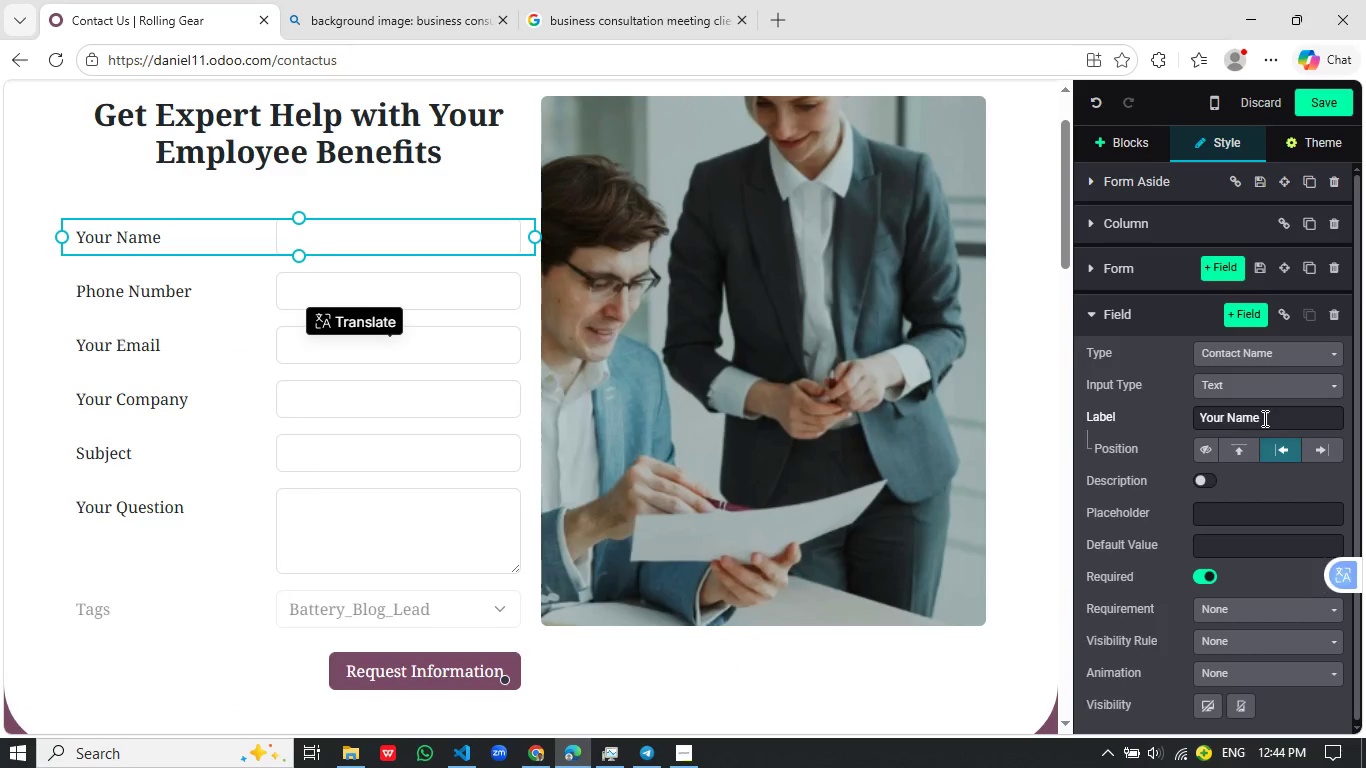 
left_click_drag(start_coordinate=[1279, 410], to_coordinate=[1195, 414])
 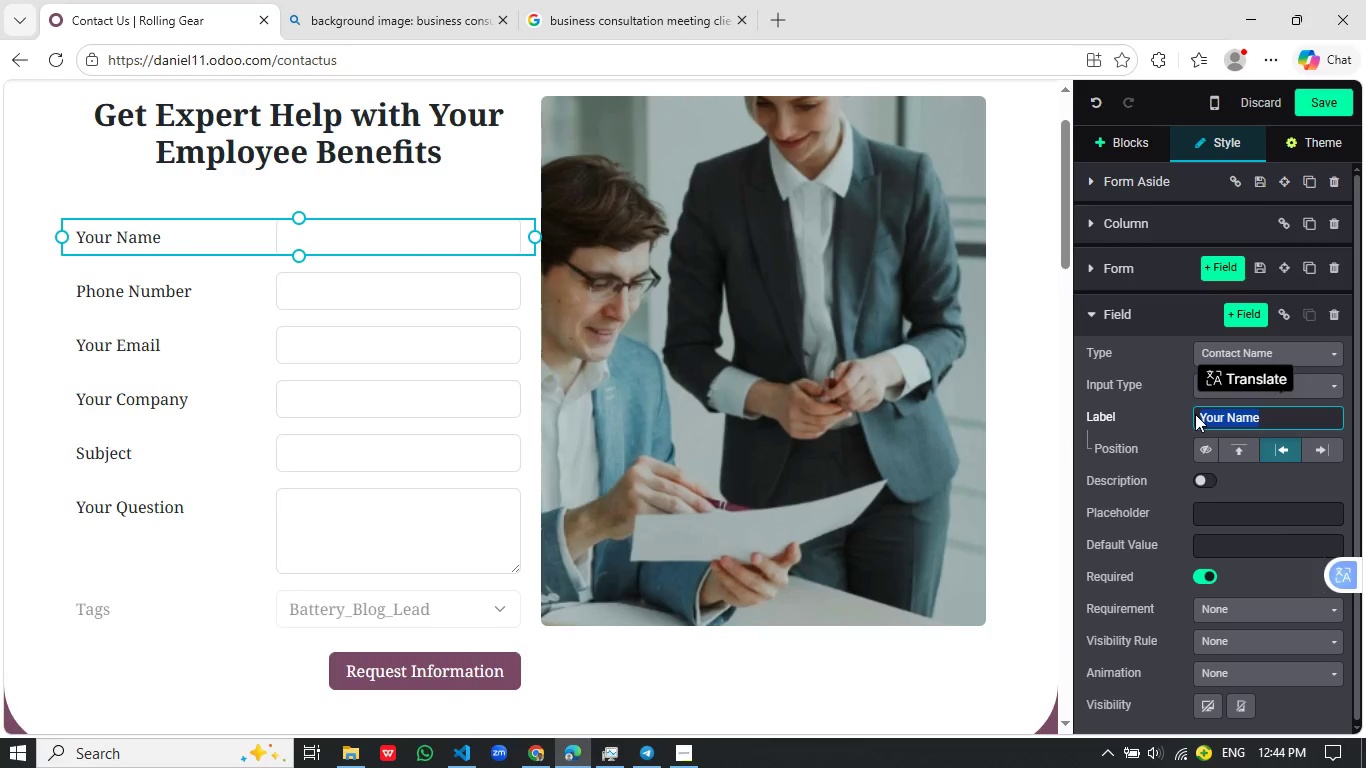 
type(full NAme)
 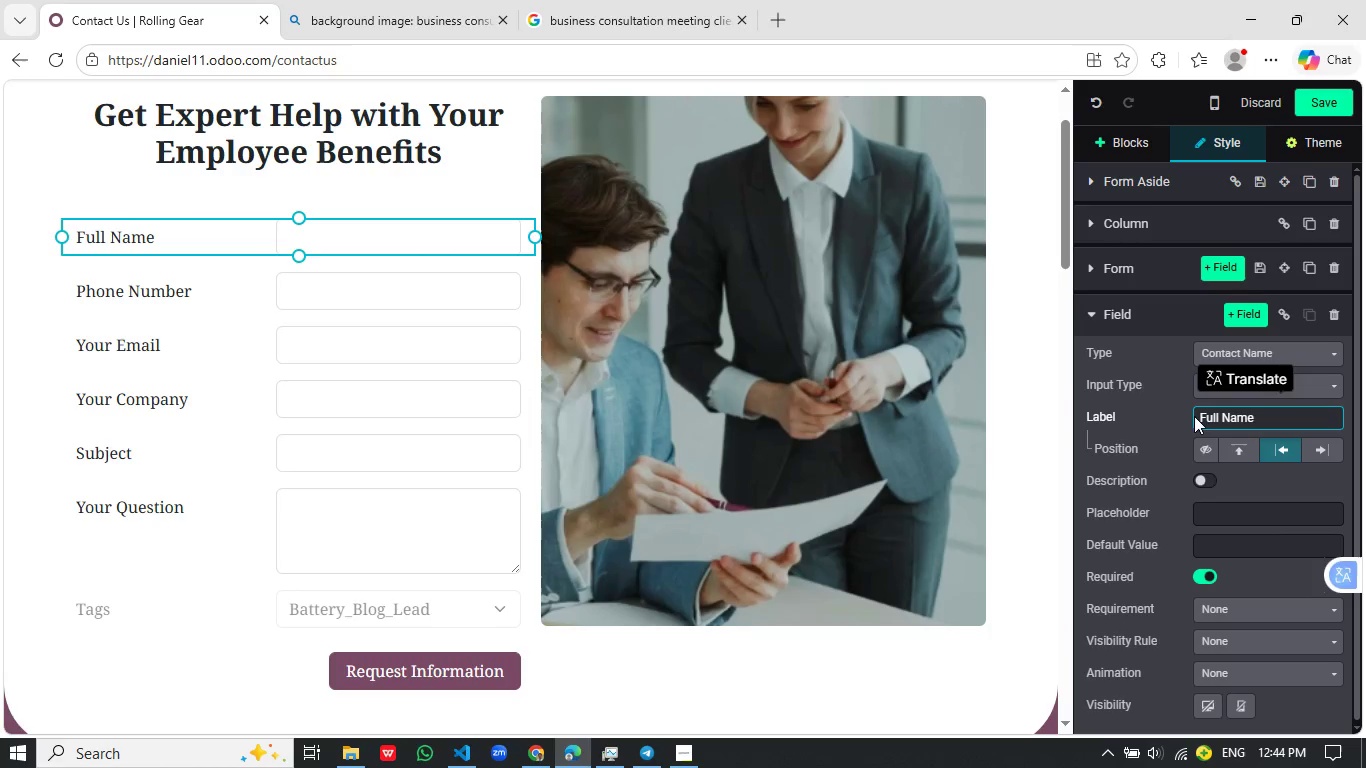 
left_click([0, 304])
 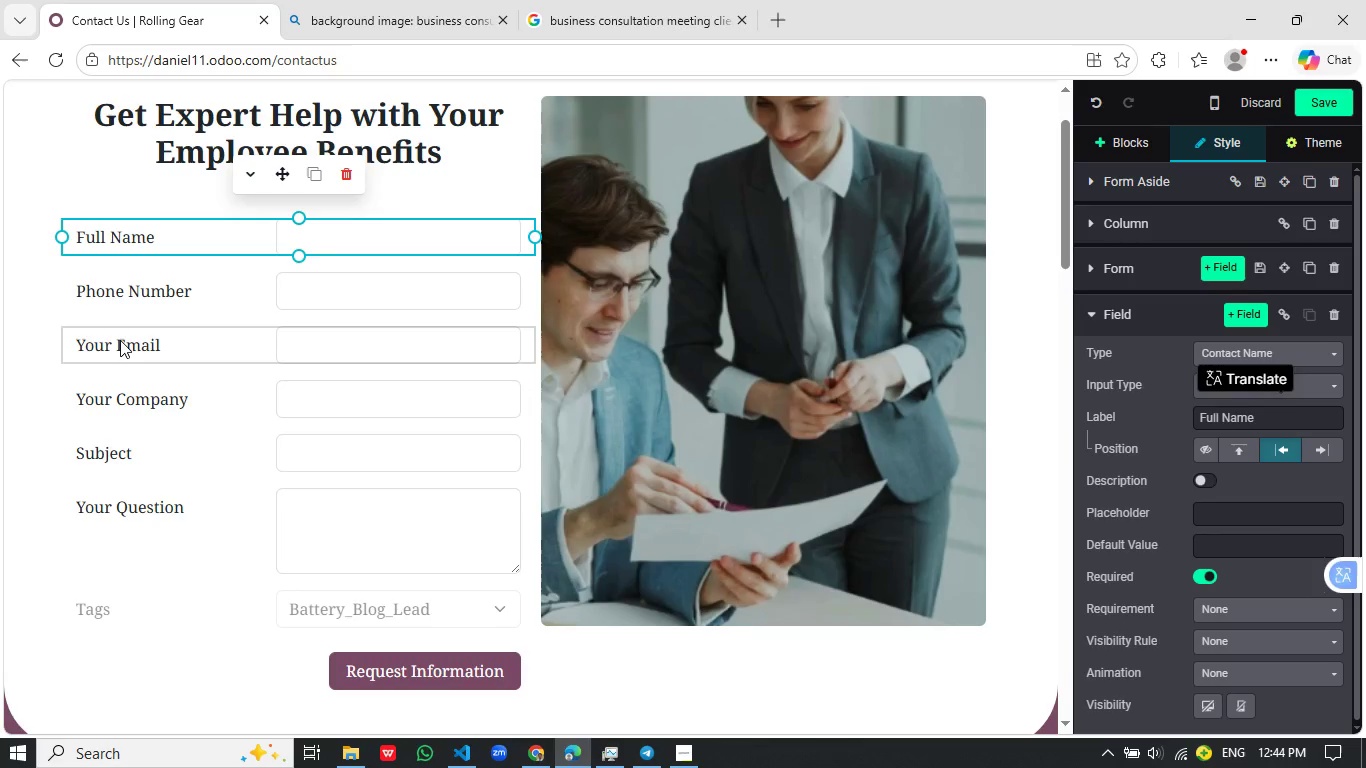 
wait(5.69)
 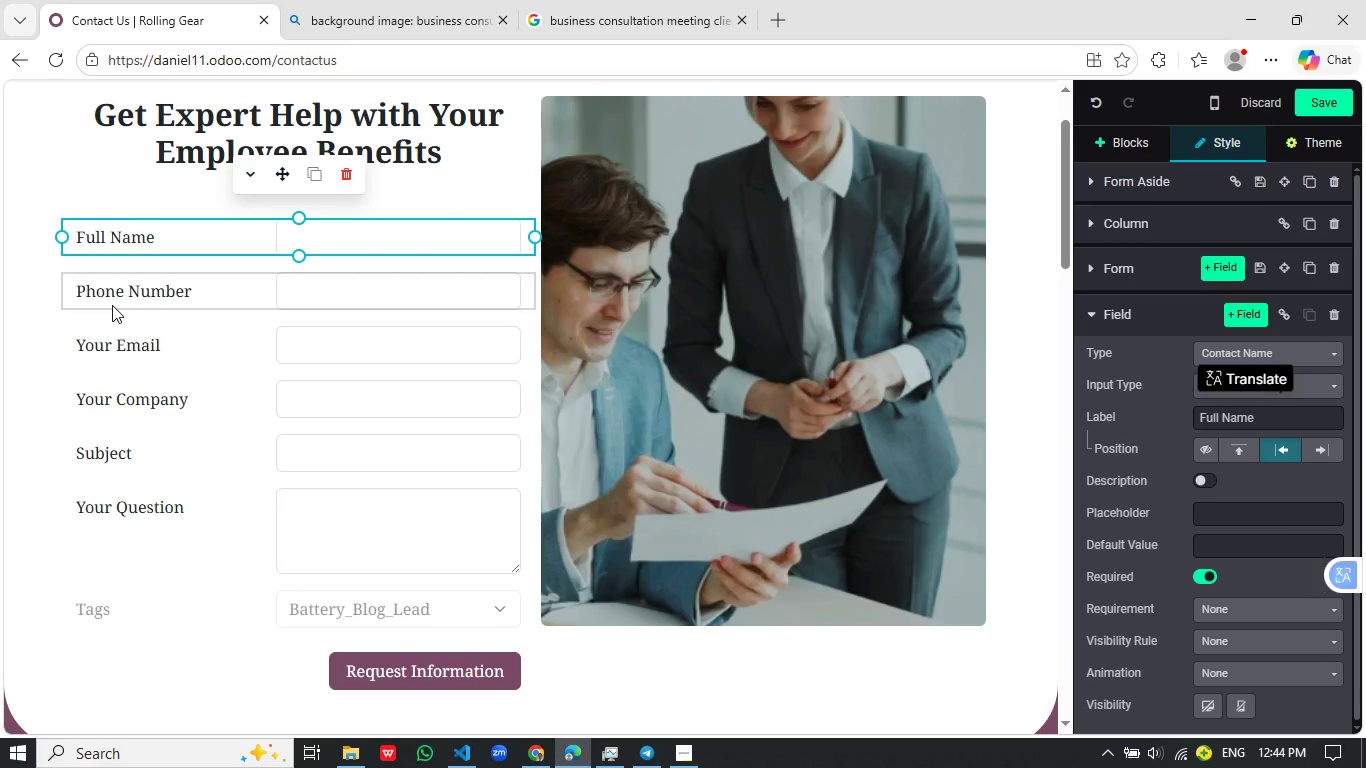 
left_click([120, 340])
 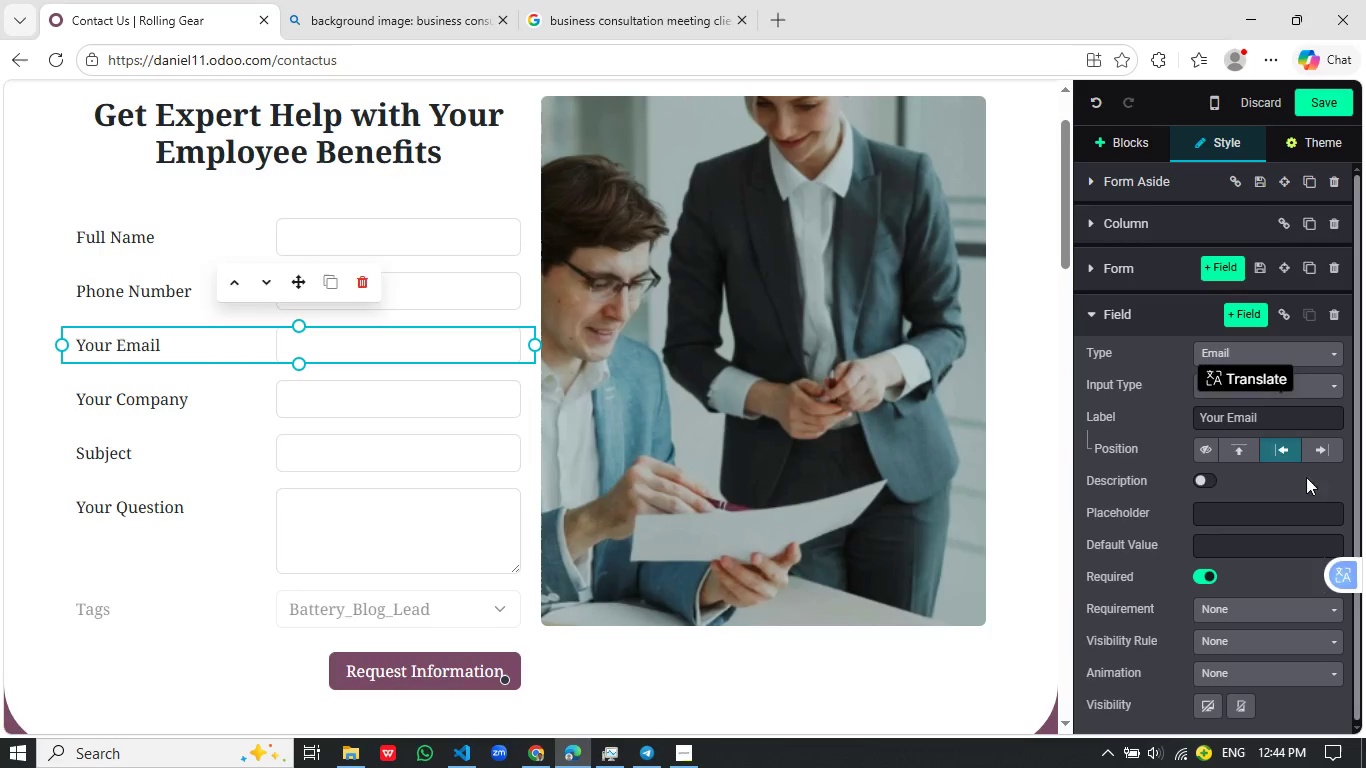 
left_click_drag(start_coordinate=[1278, 412], to_coordinate=[1190, 412])
 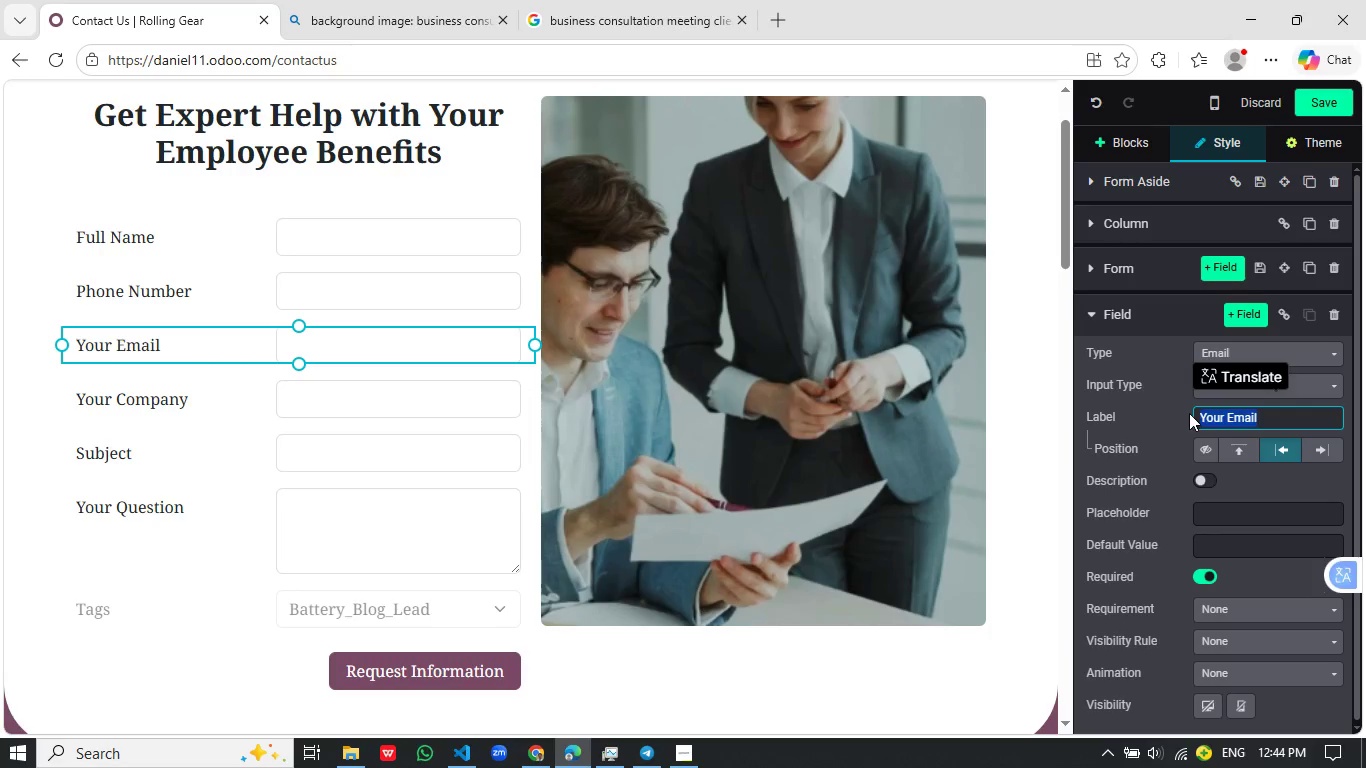 
type(Email)
 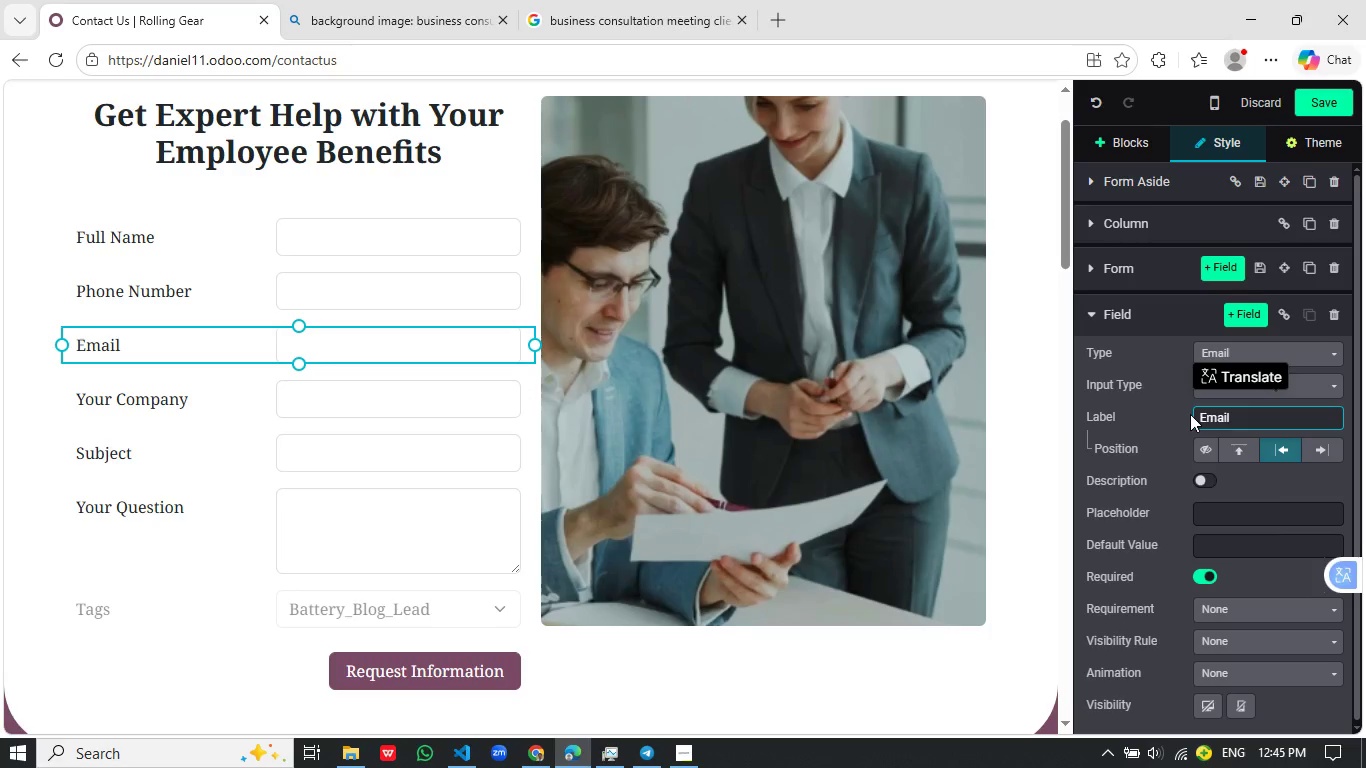 
type( address)
 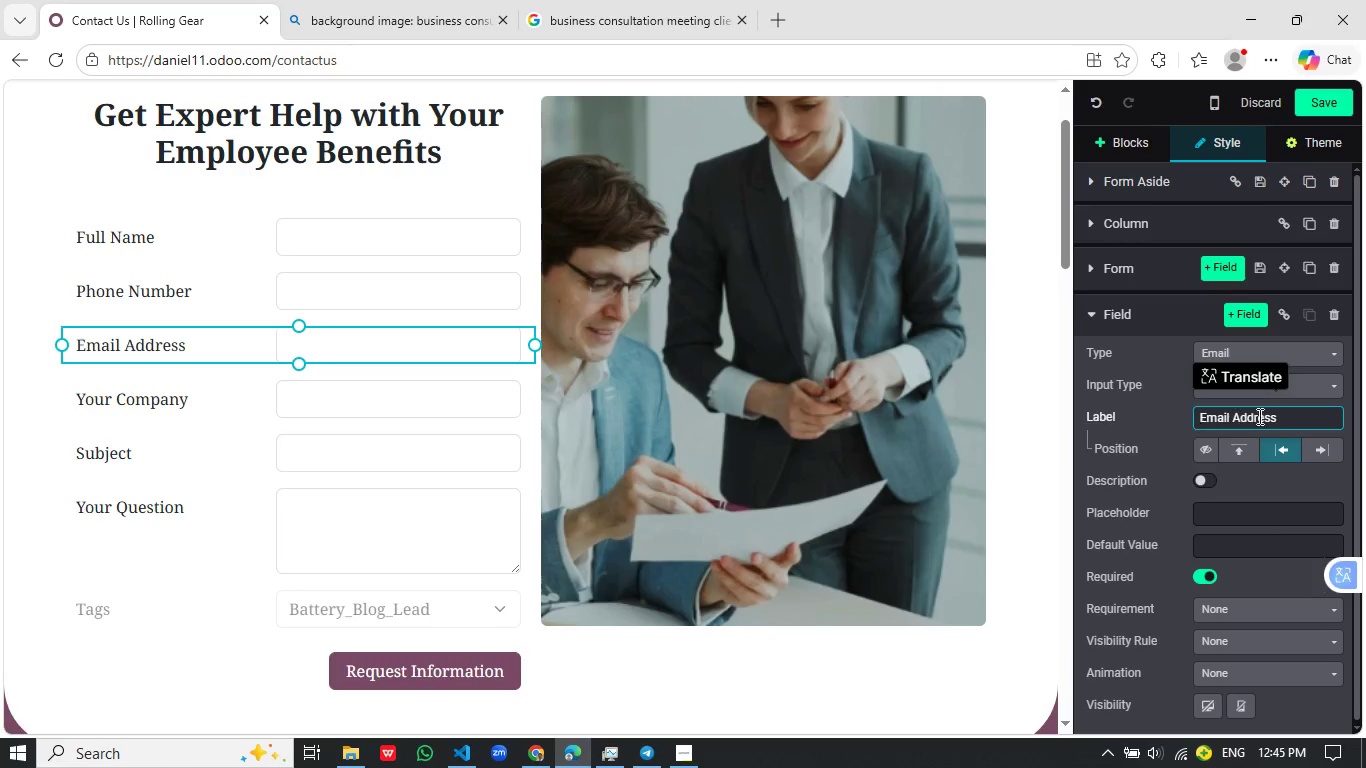 
wait(5.34)
 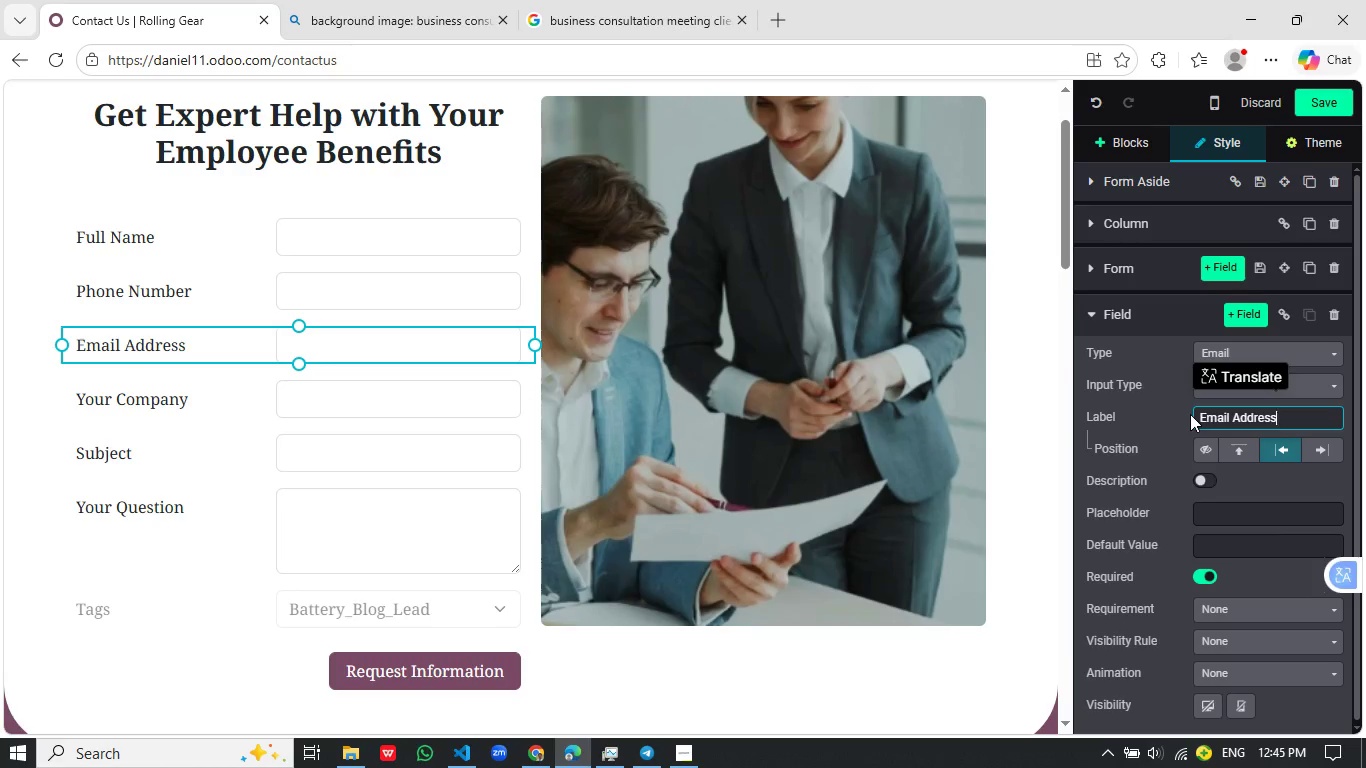 
left_click([35, 417])
 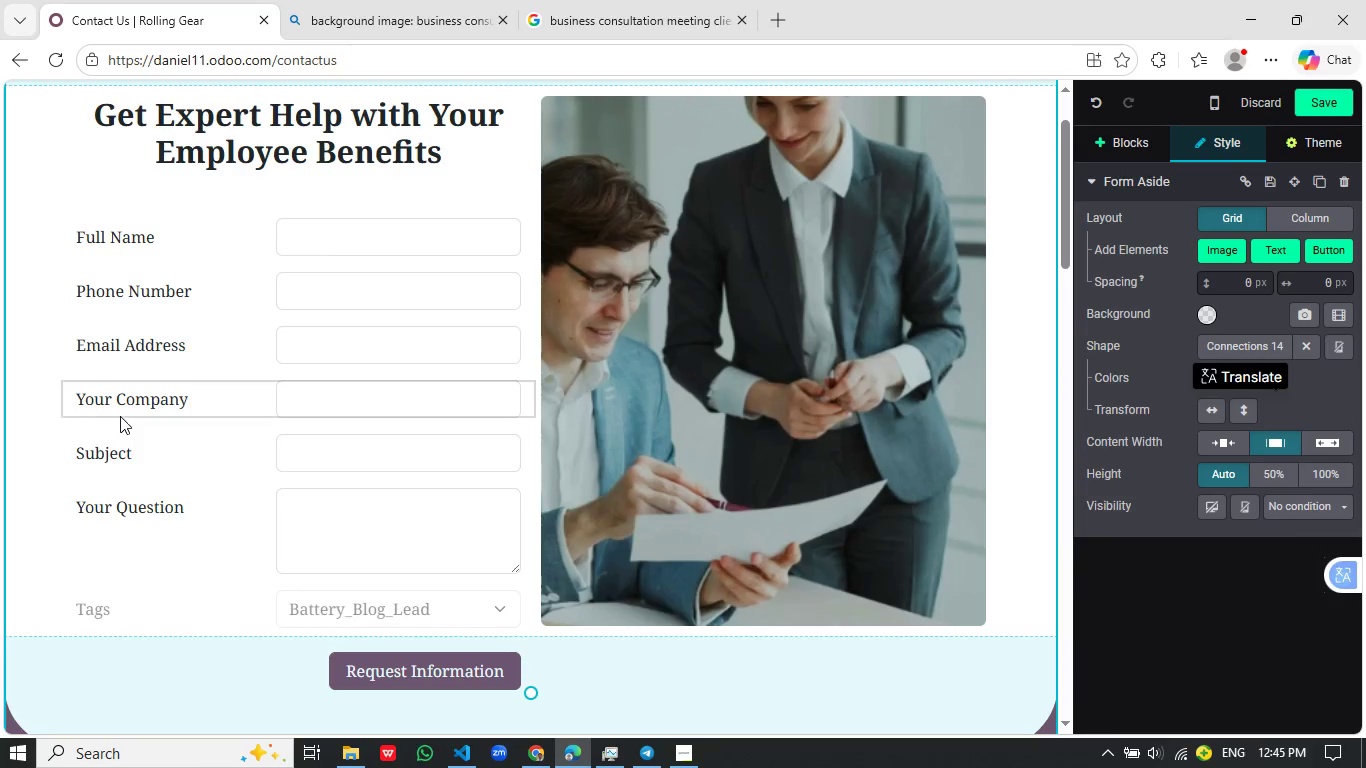 
left_click([123, 403])
 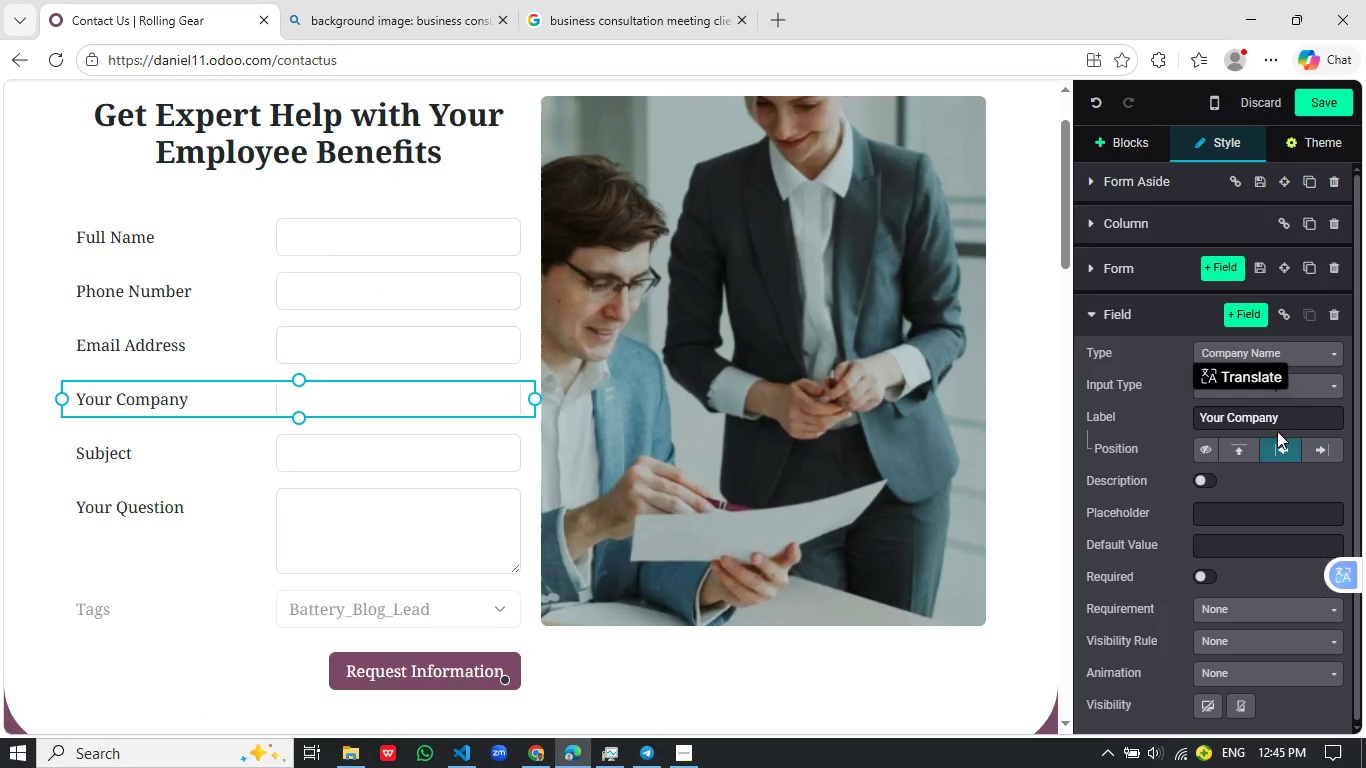 
left_click([1258, 411])
 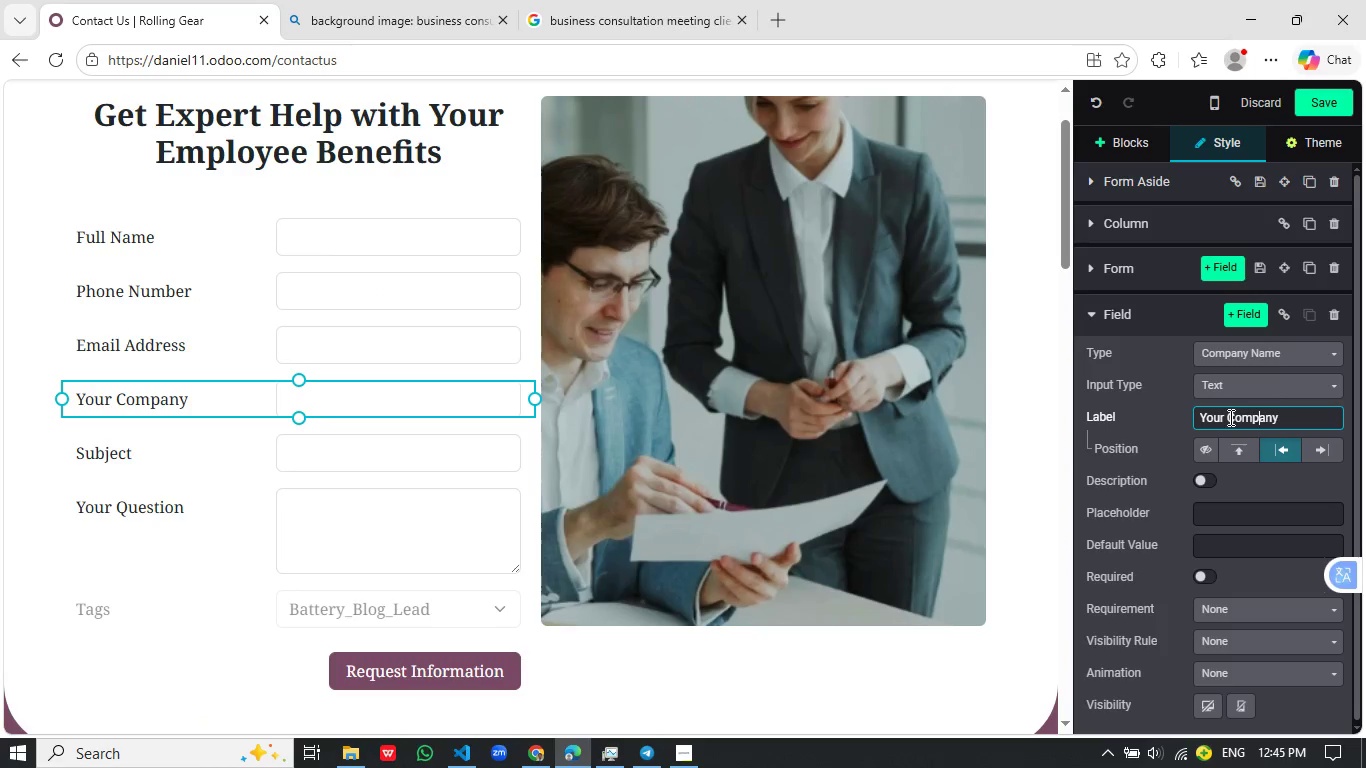 
left_click_drag(start_coordinate=[1229, 417], to_coordinate=[1138, 422])
 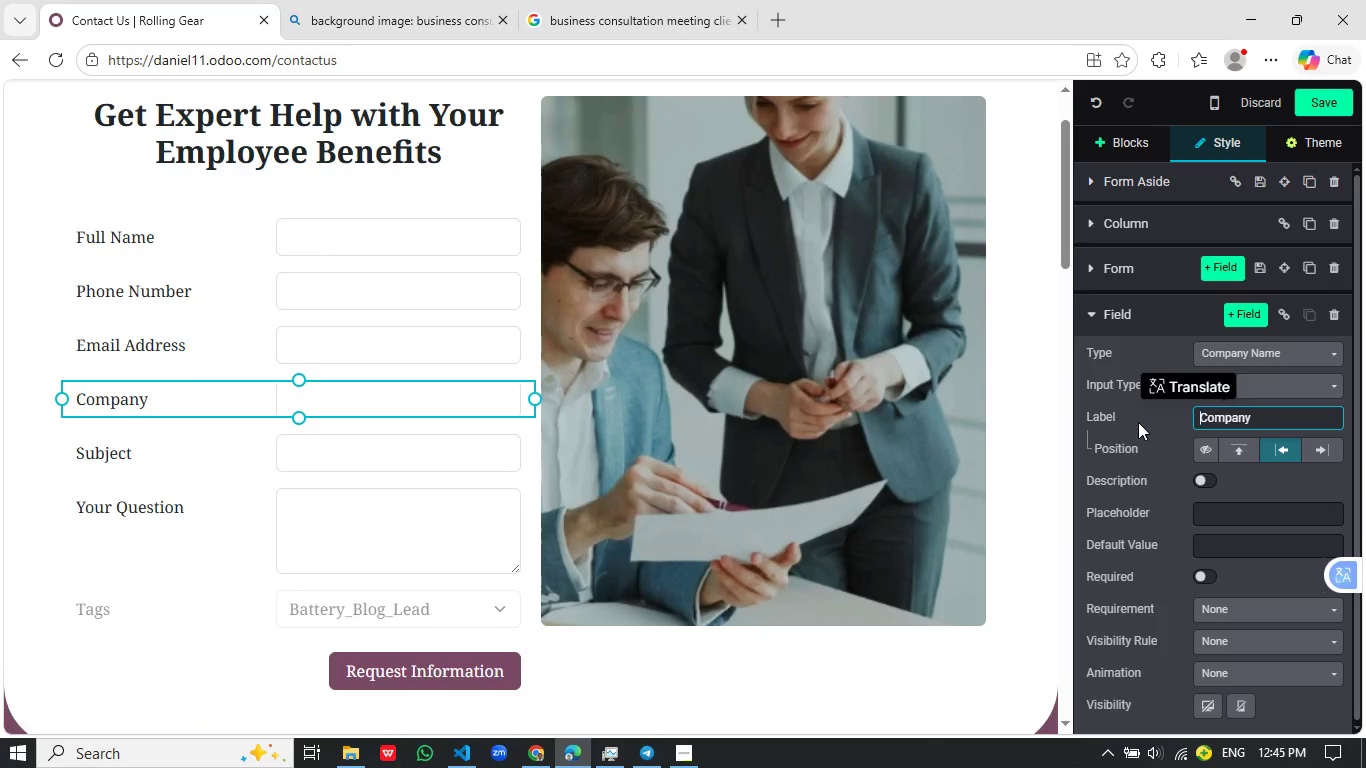 
key(Backspace)
type( Name)
 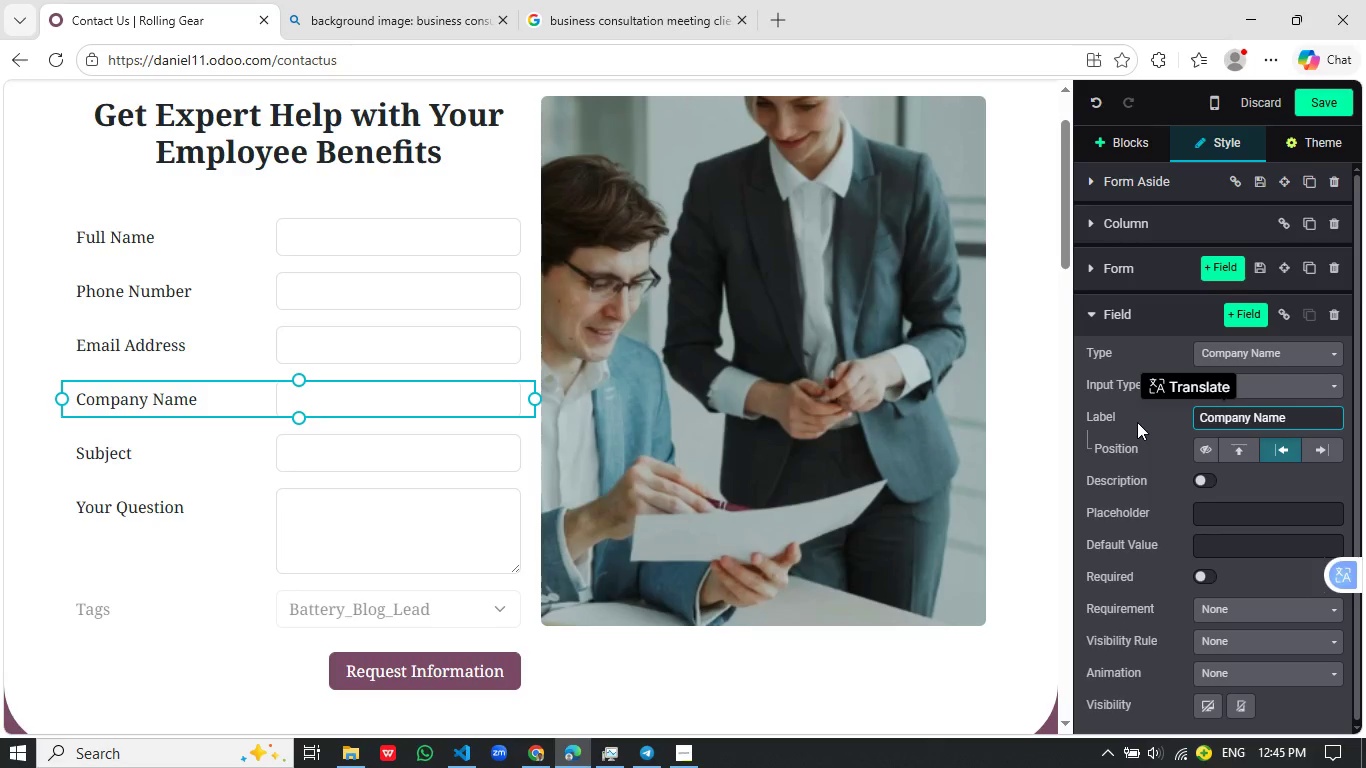 
hold_key(key=ArrowRight, duration=0.77)
 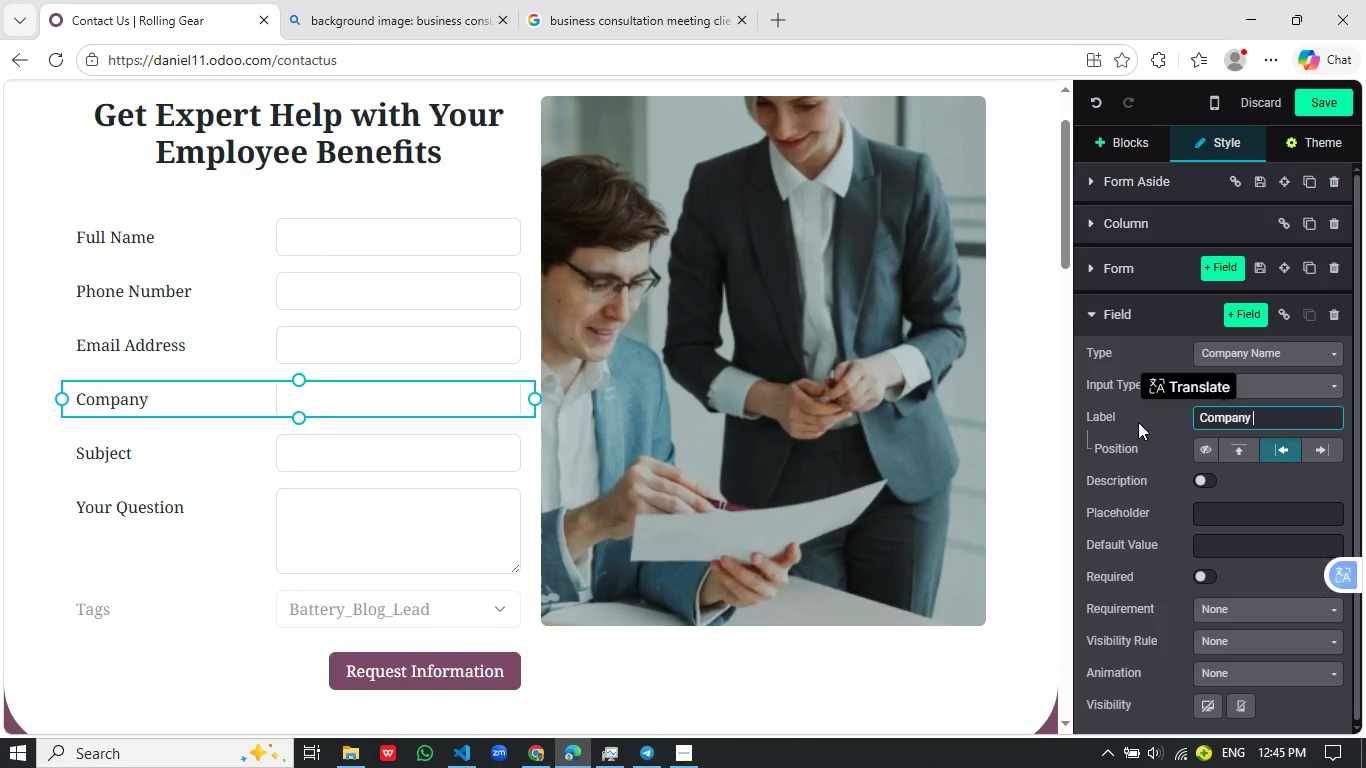 
wait(6.91)
 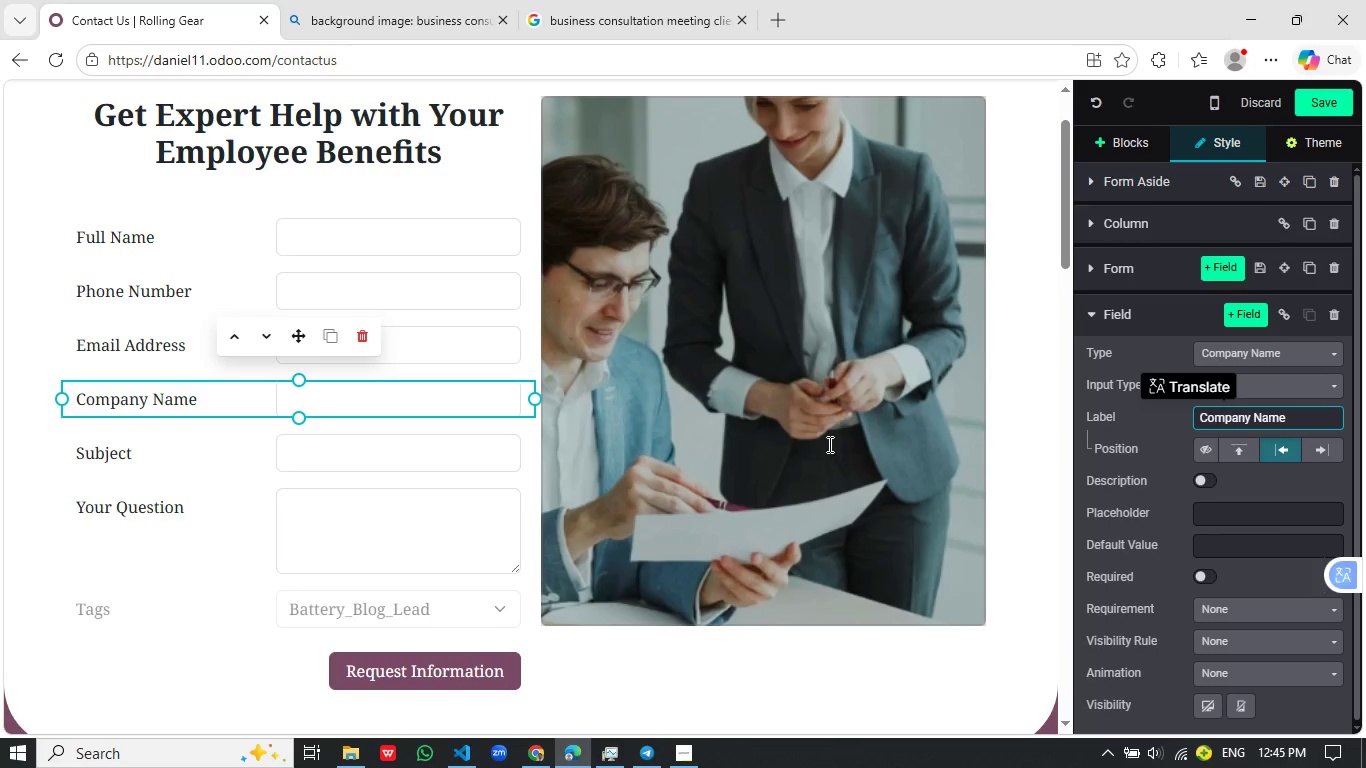 
left_click([17, 457])
 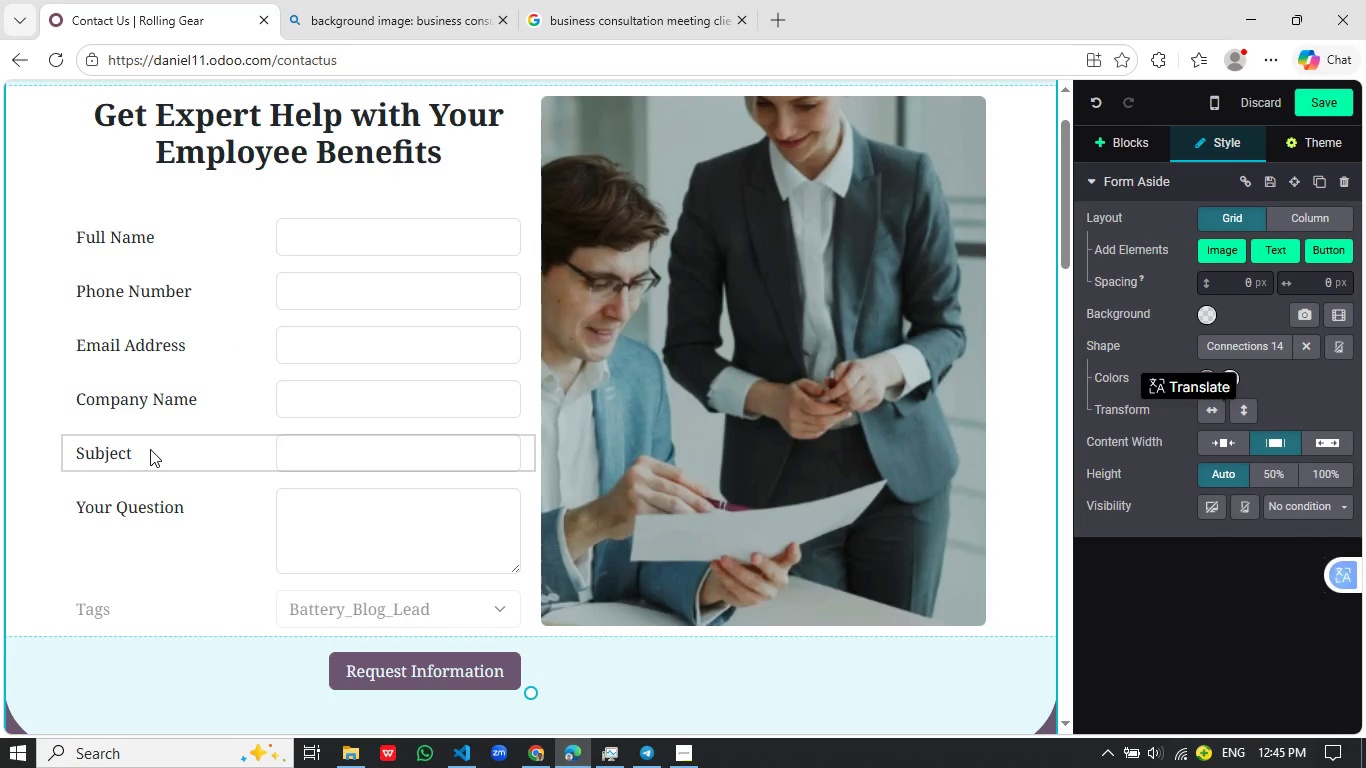 
left_click([149, 459])
 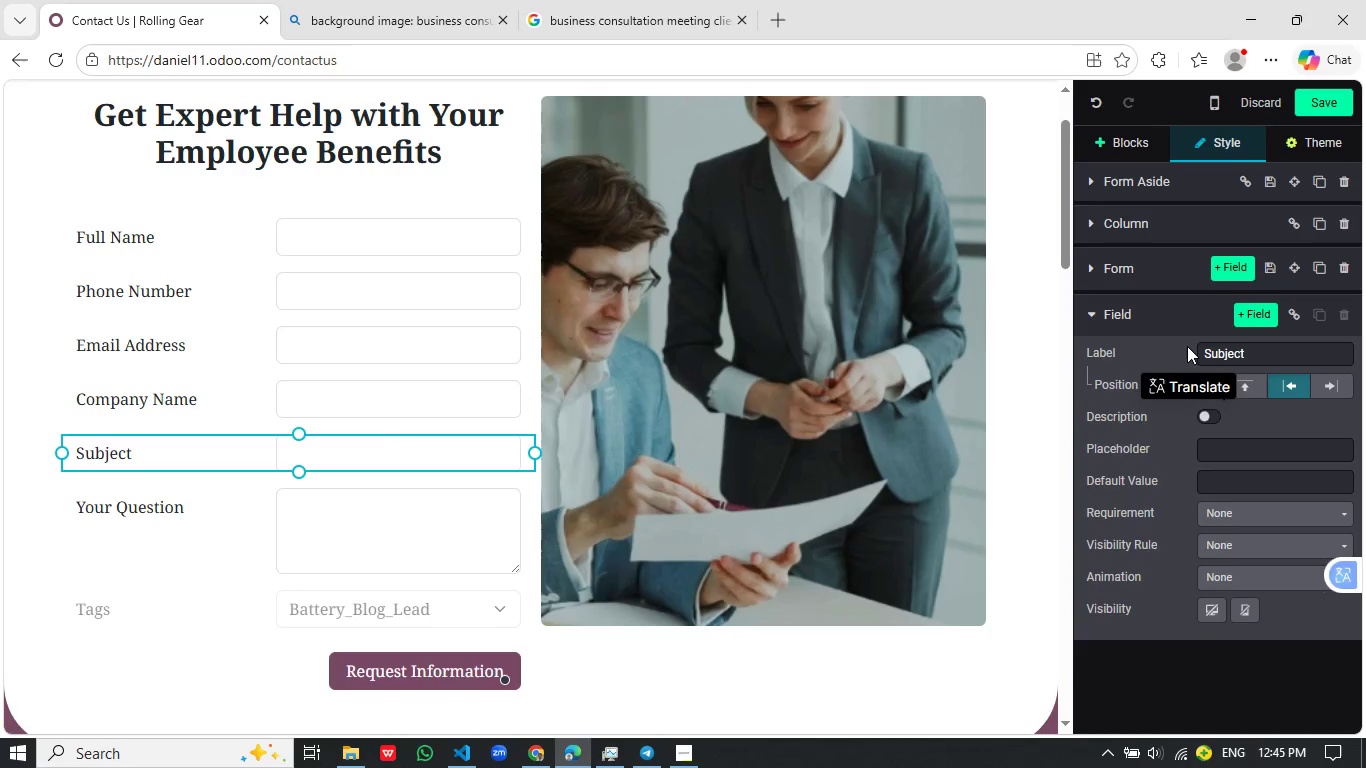 
wait(9.22)
 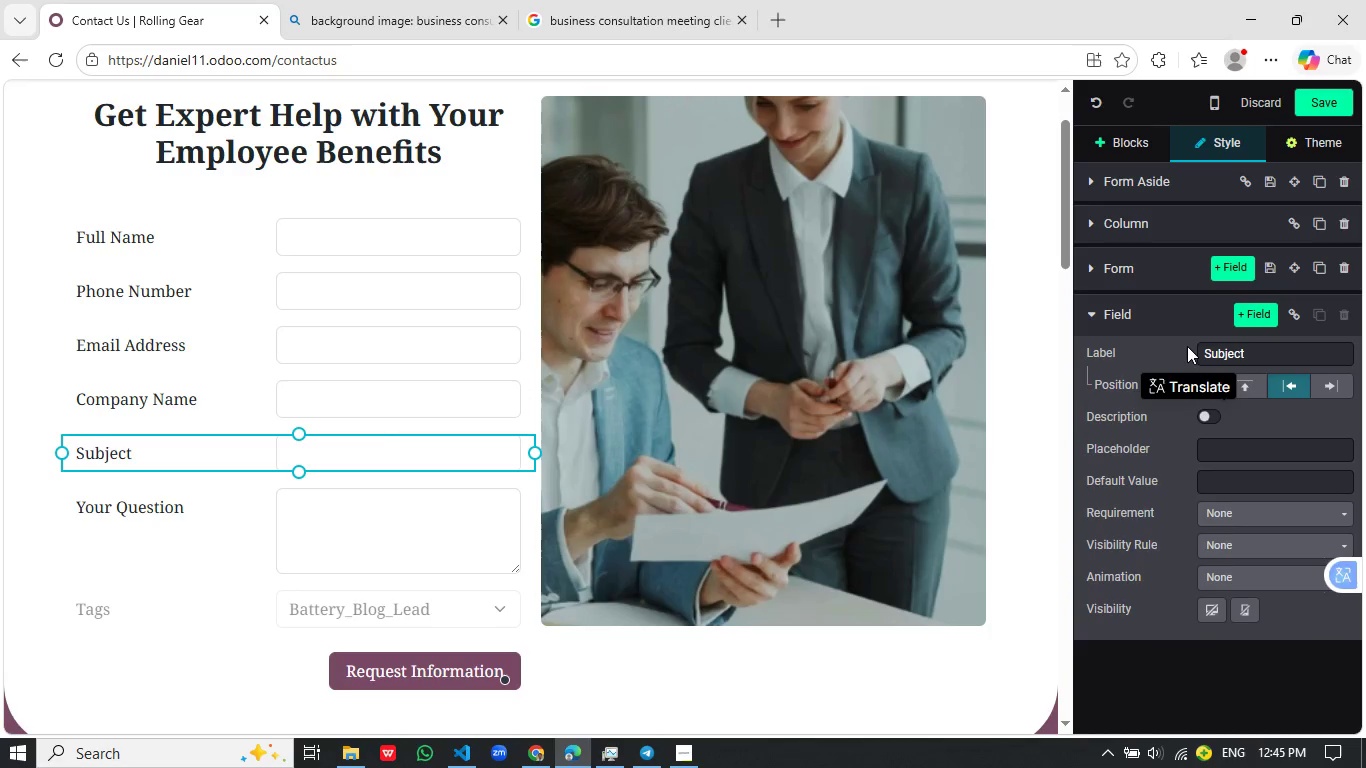 
left_click([120, 454])
 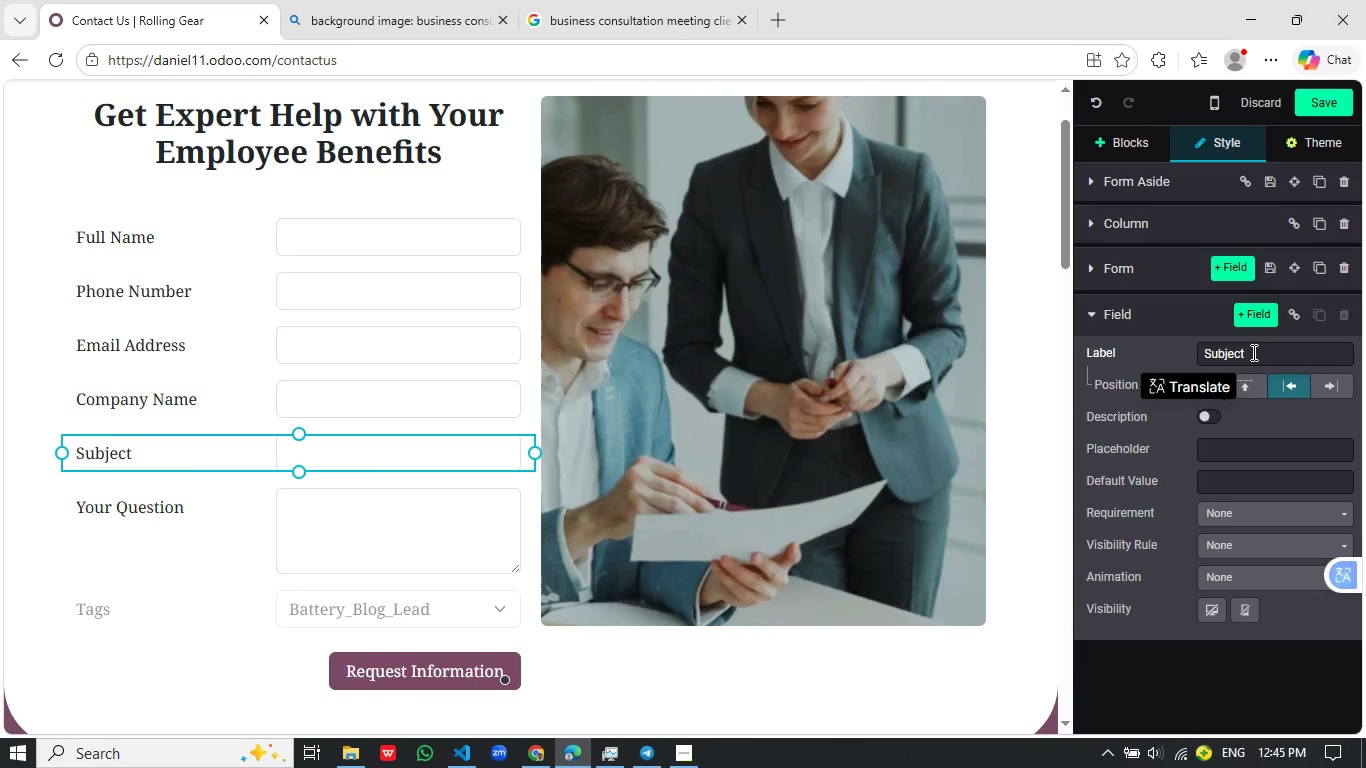 
left_click_drag(start_coordinate=[1254, 351], to_coordinate=[1179, 356])
 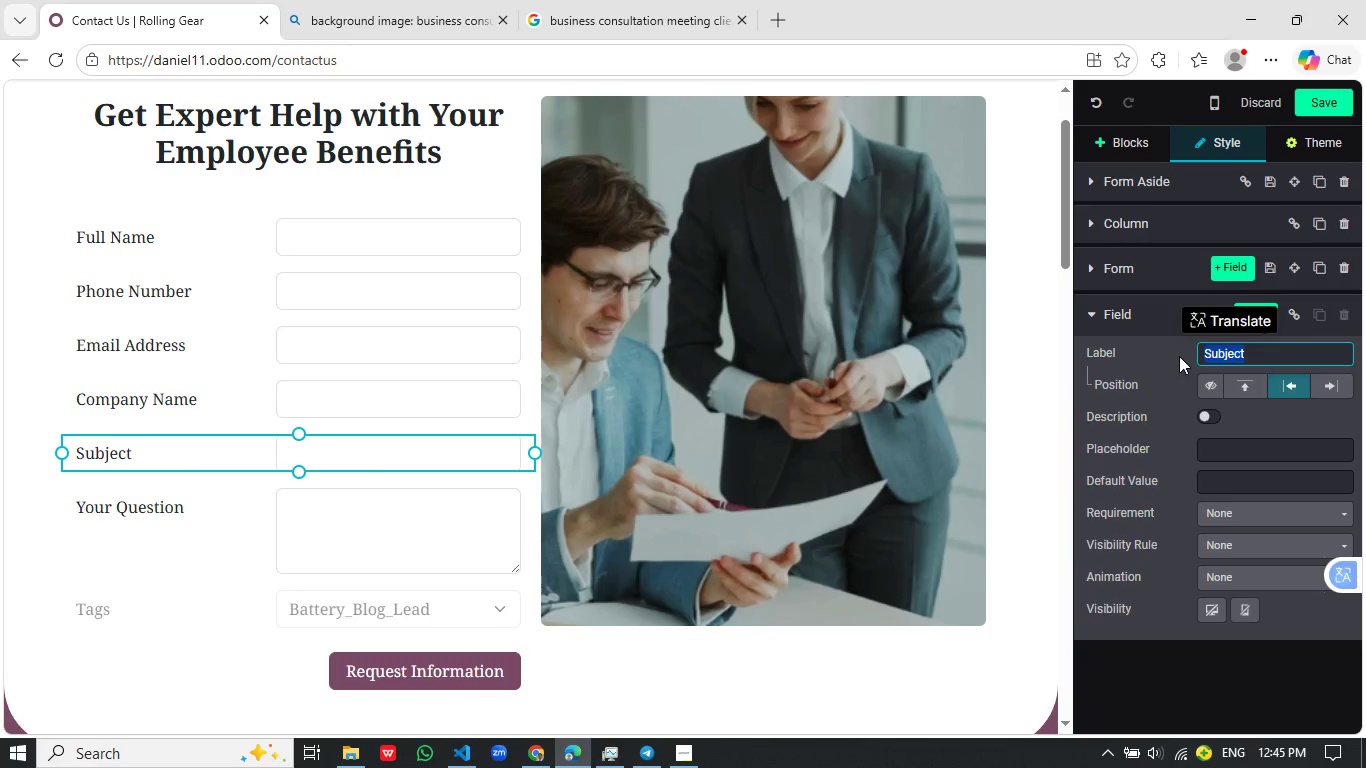 
type(COmpany NAme)
 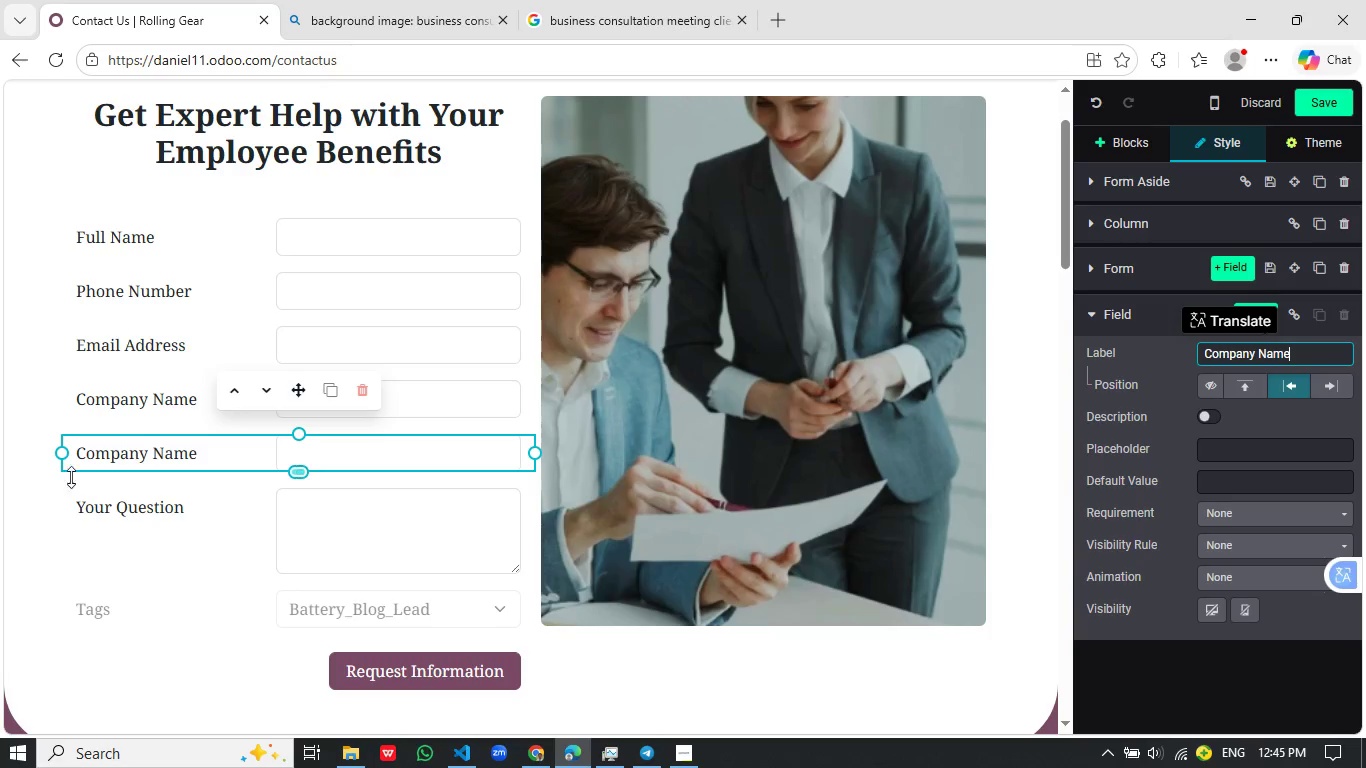 
left_click([32, 445])
 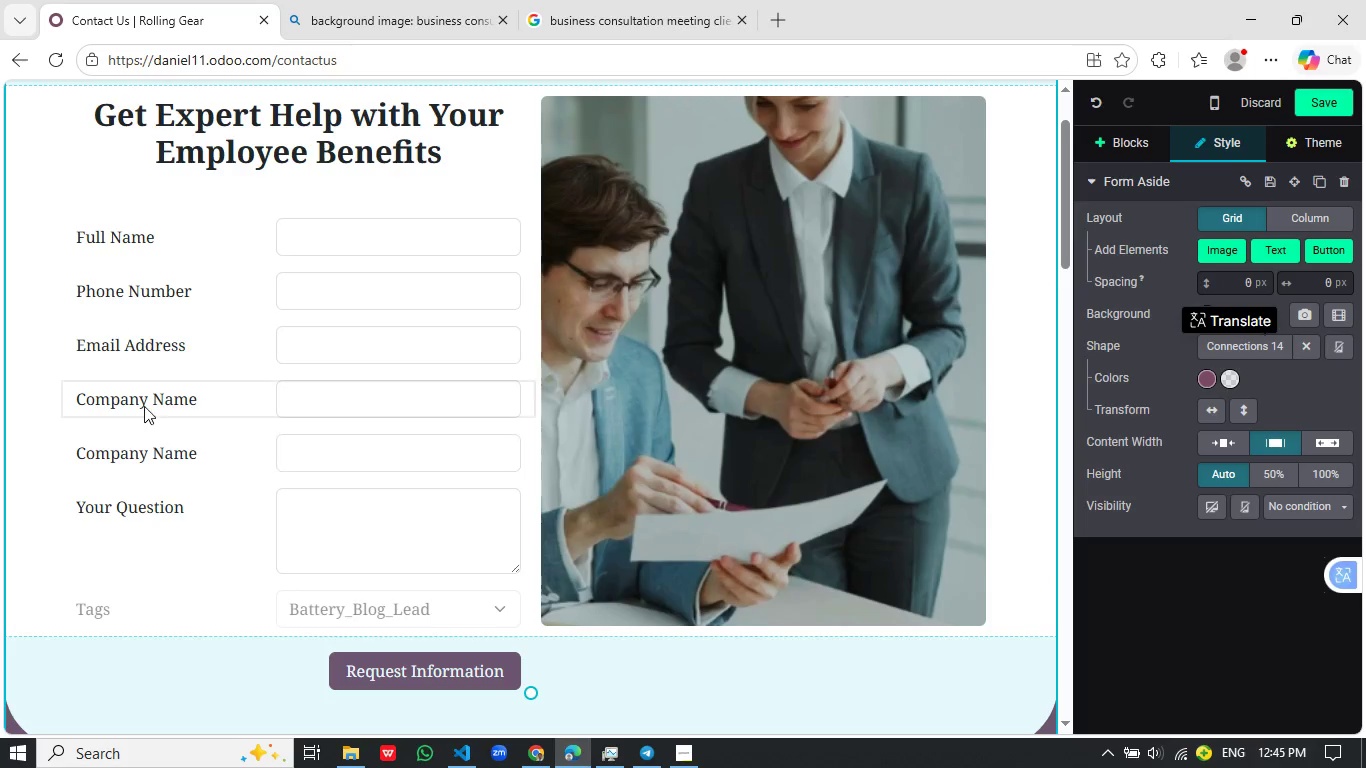 
left_click([169, 396])
 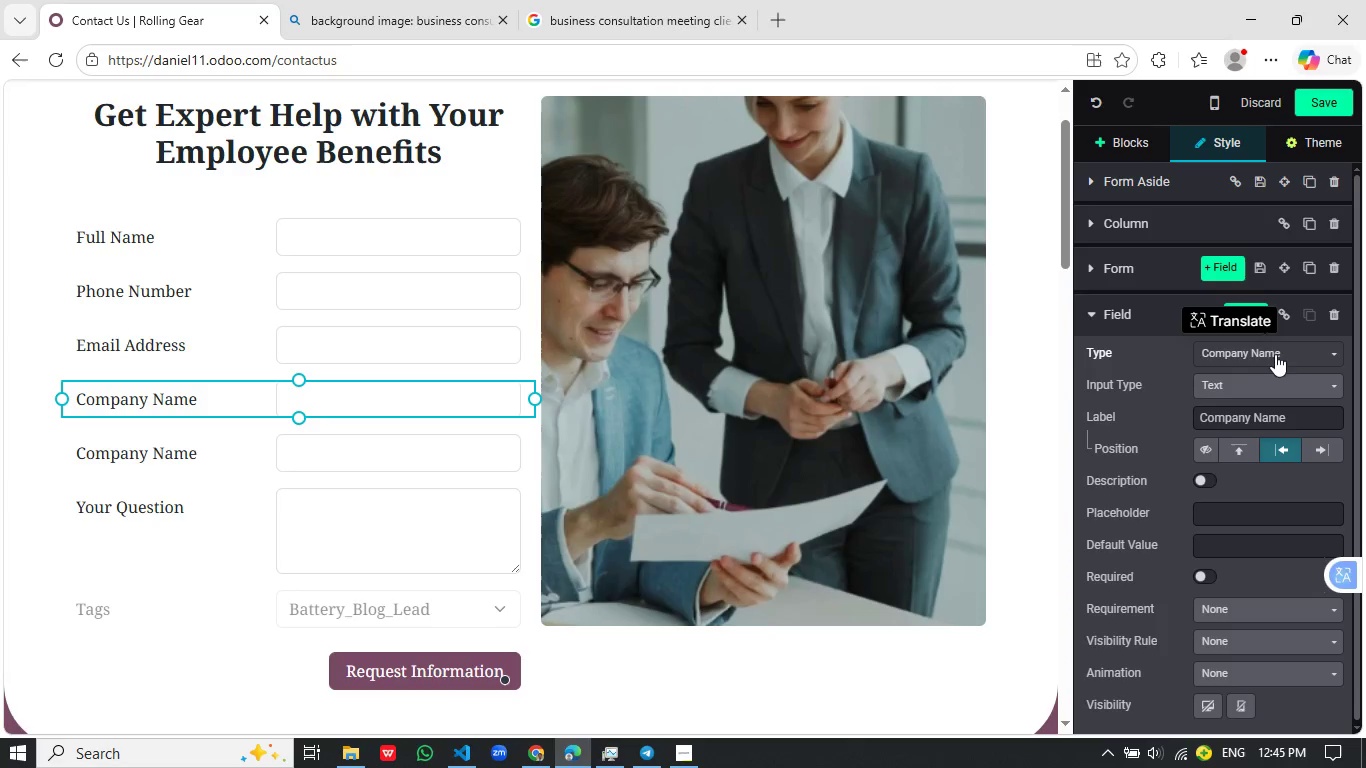 
left_click_drag(start_coordinate=[1286, 354], to_coordinate=[1204, 347])
 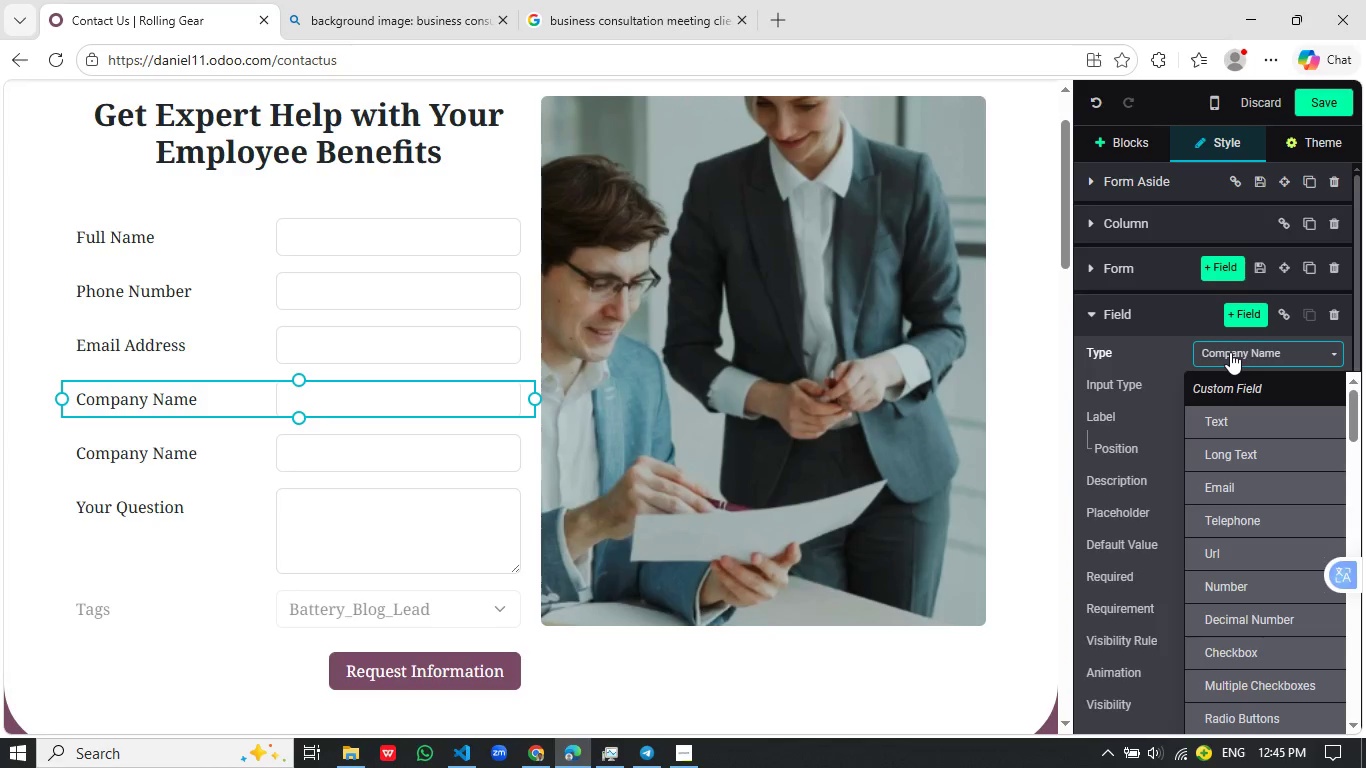 
left_click([1230, 352])
 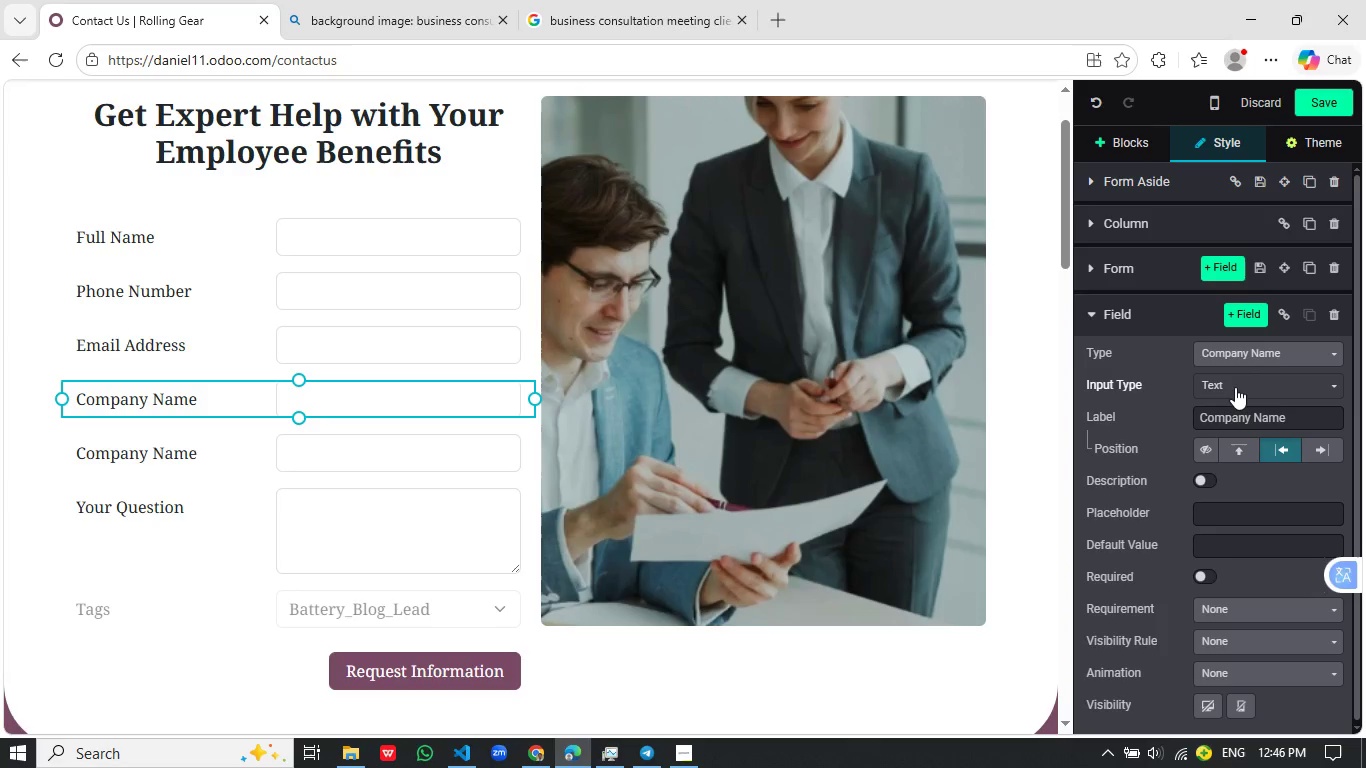 
wait(8.55)
 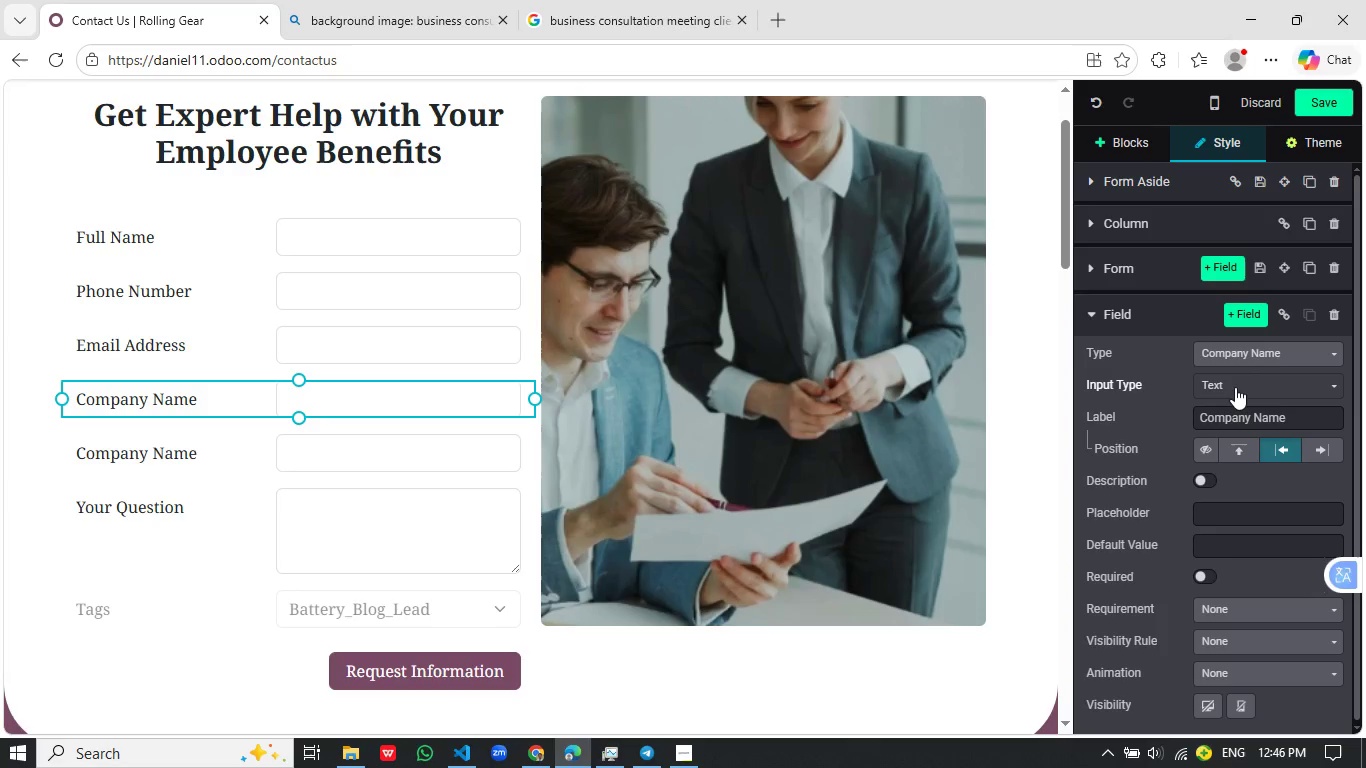 
left_click([1296, 407])
 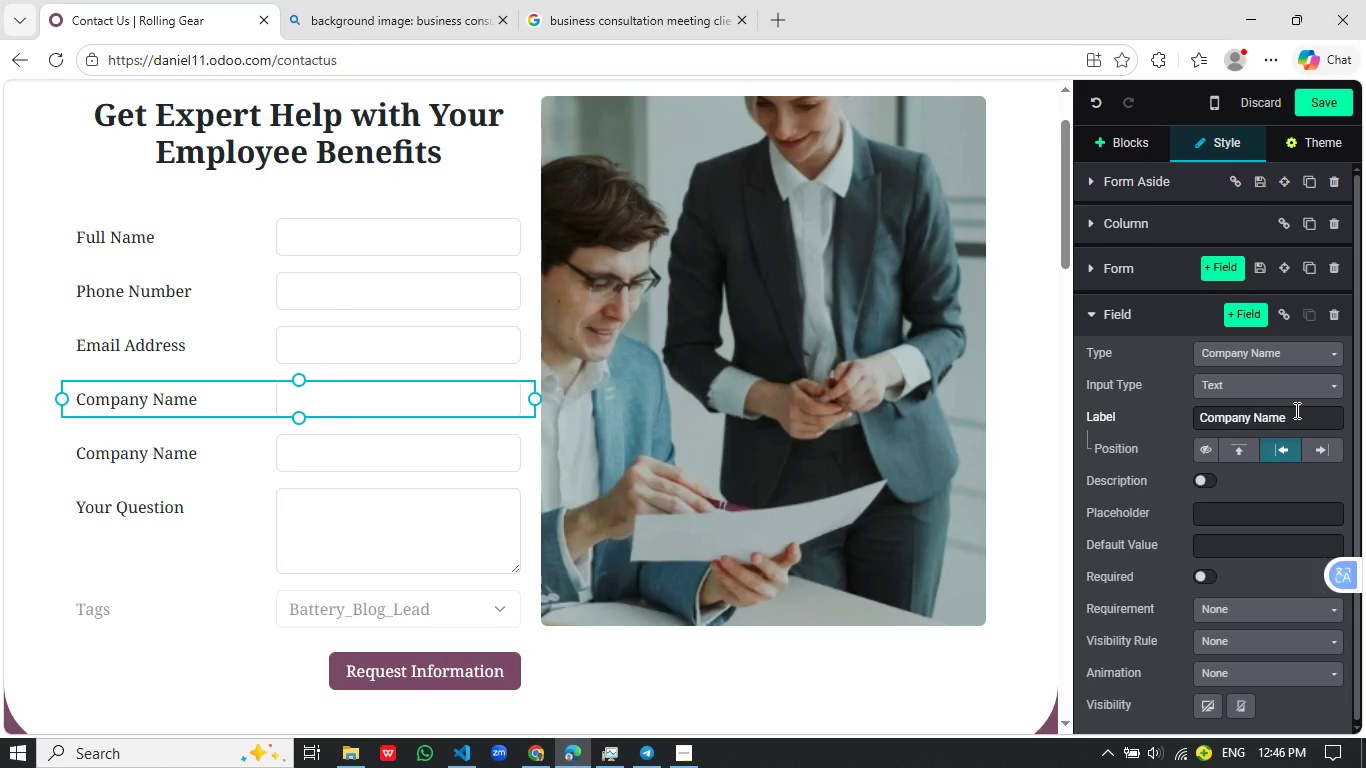 
left_click_drag(start_coordinate=[1295, 410], to_coordinate=[1172, 425])
 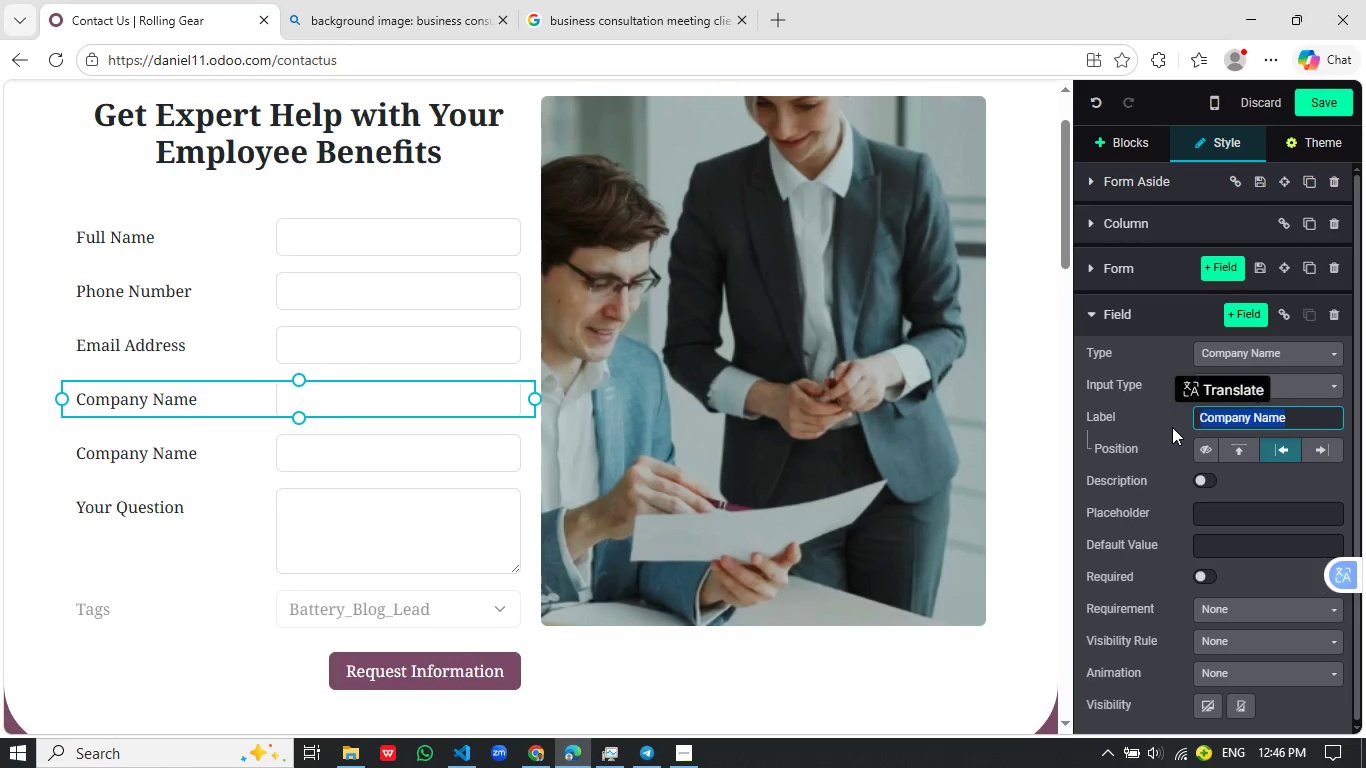 
type(Numver)
key(Backspace)
key(Backspace)
key(Backspace)
type(ber of Employee)
 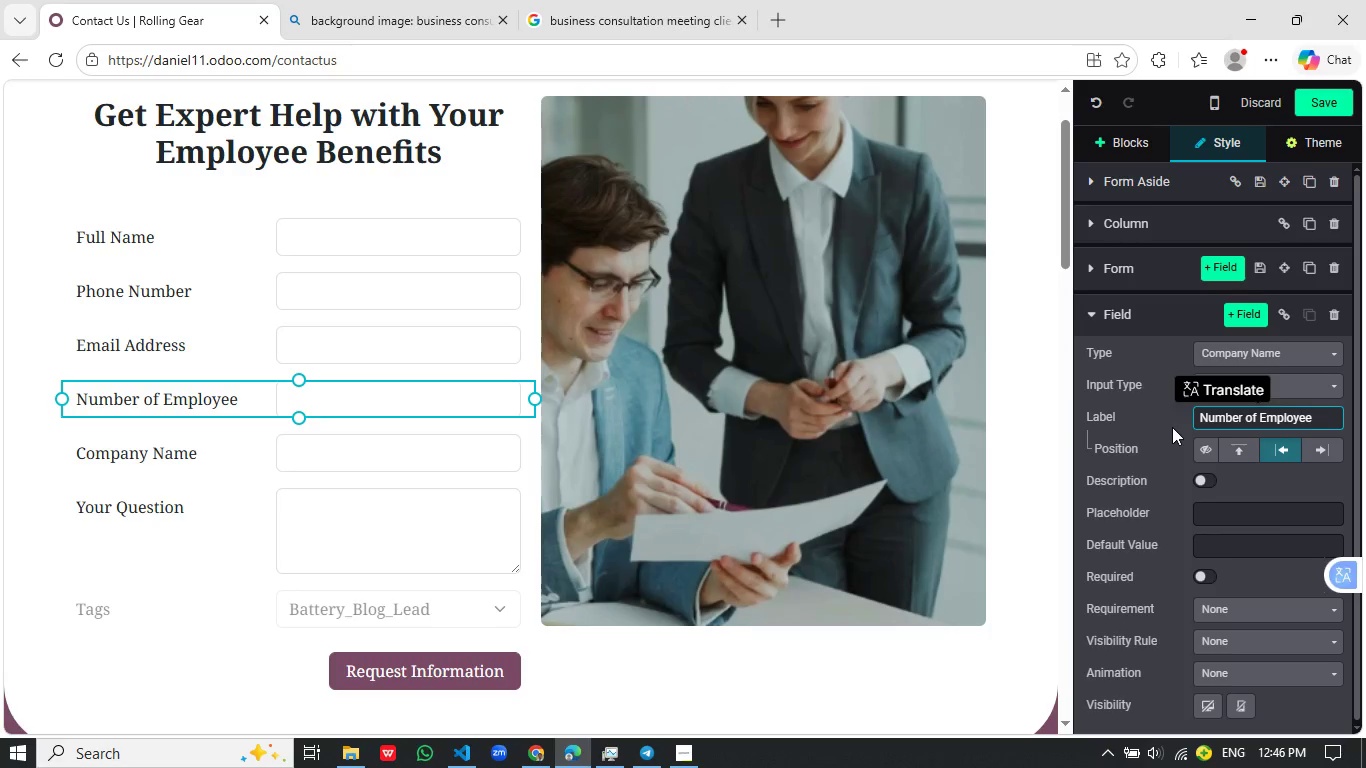 
wait(5.31)
 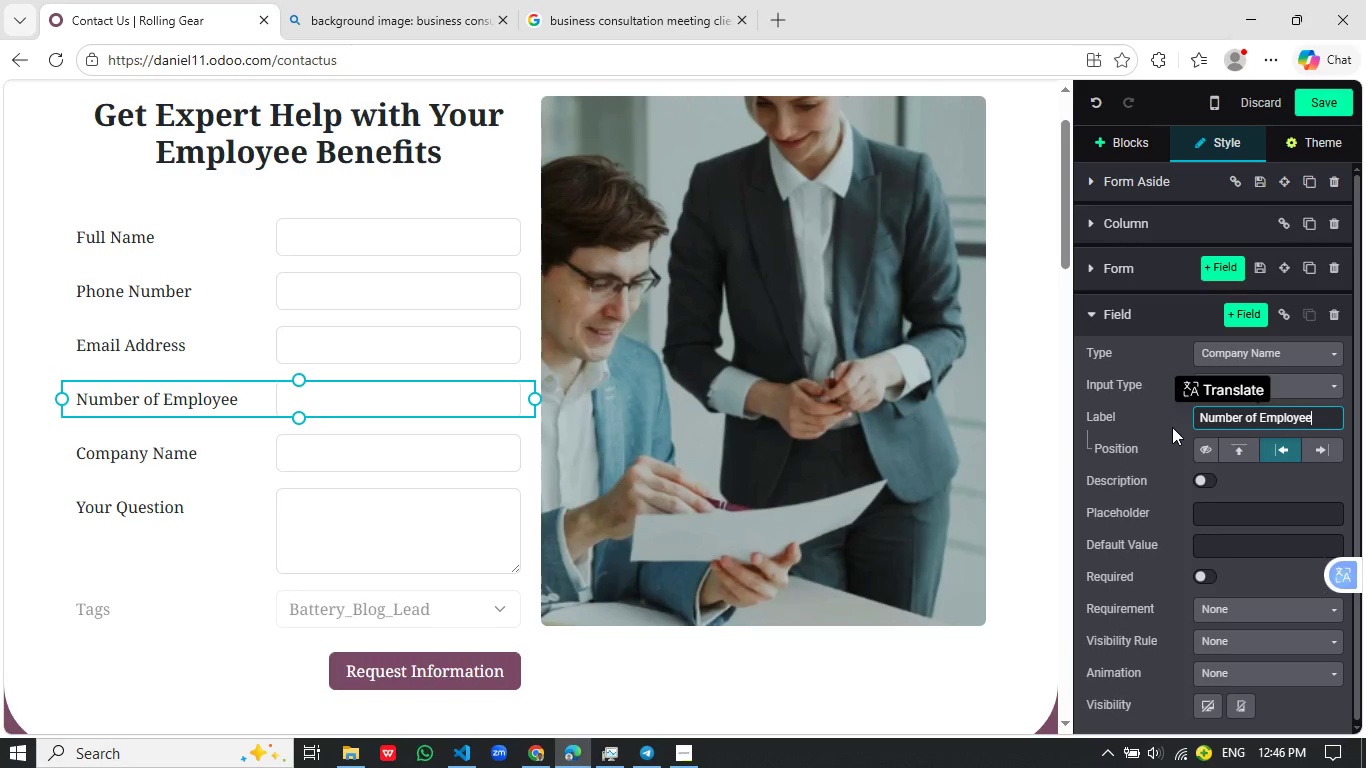 
key(S)
 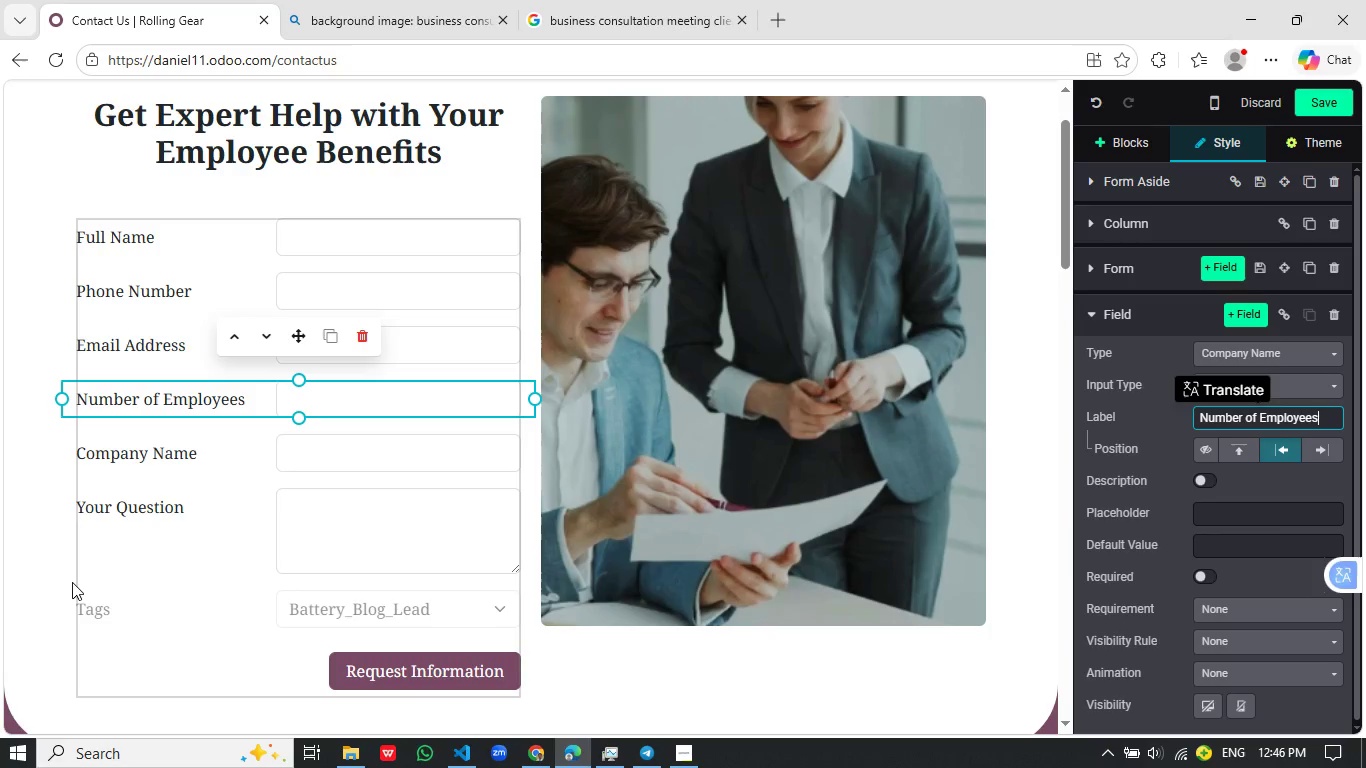 
left_click([137, 571])
 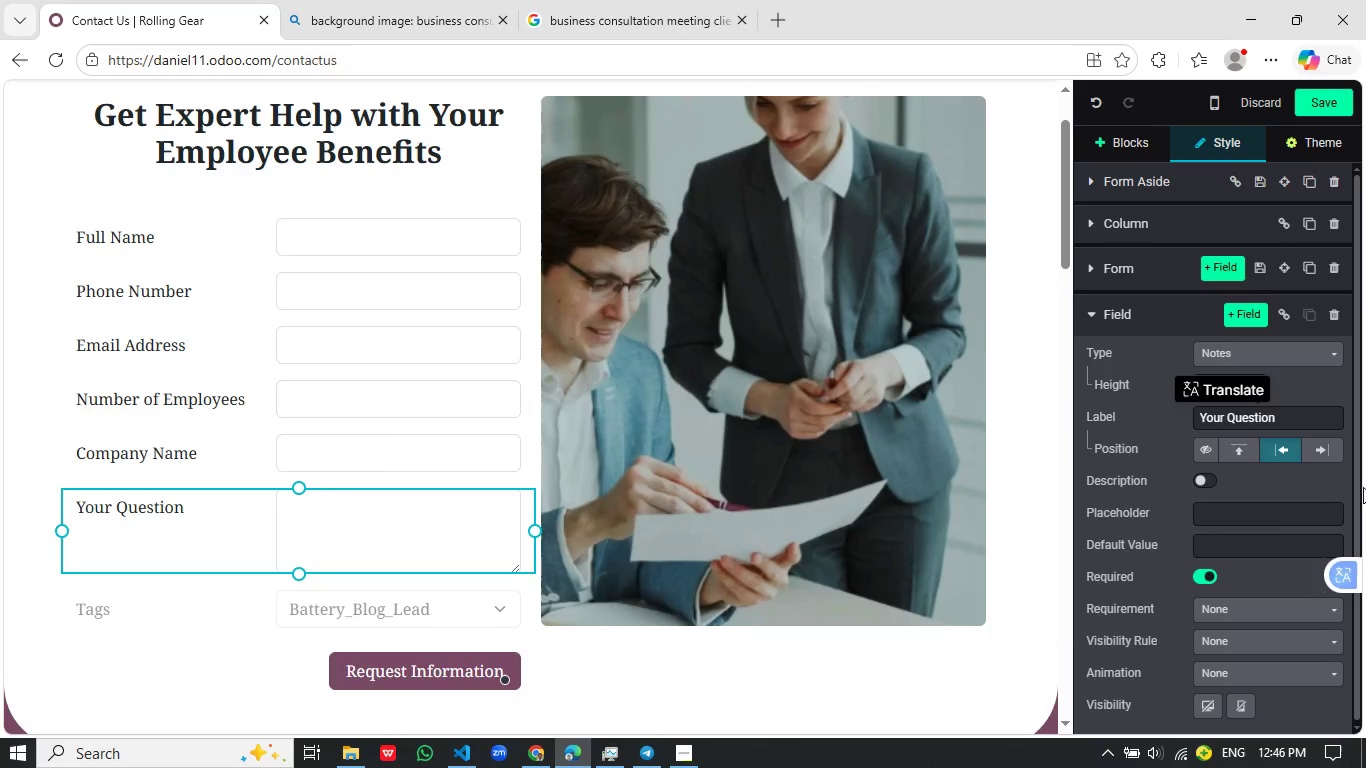 
wait(6.22)
 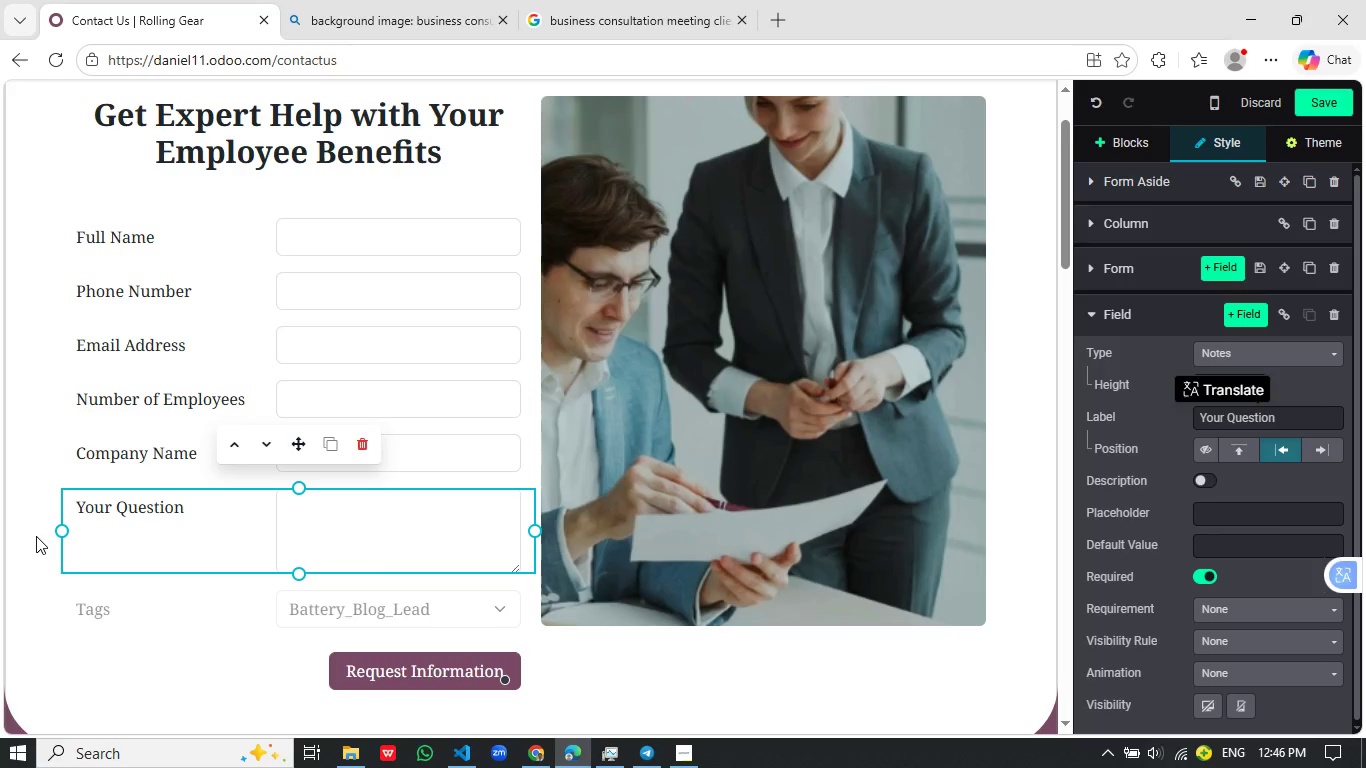 
left_click_drag(start_coordinate=[1290, 415], to_coordinate=[1195, 416])
 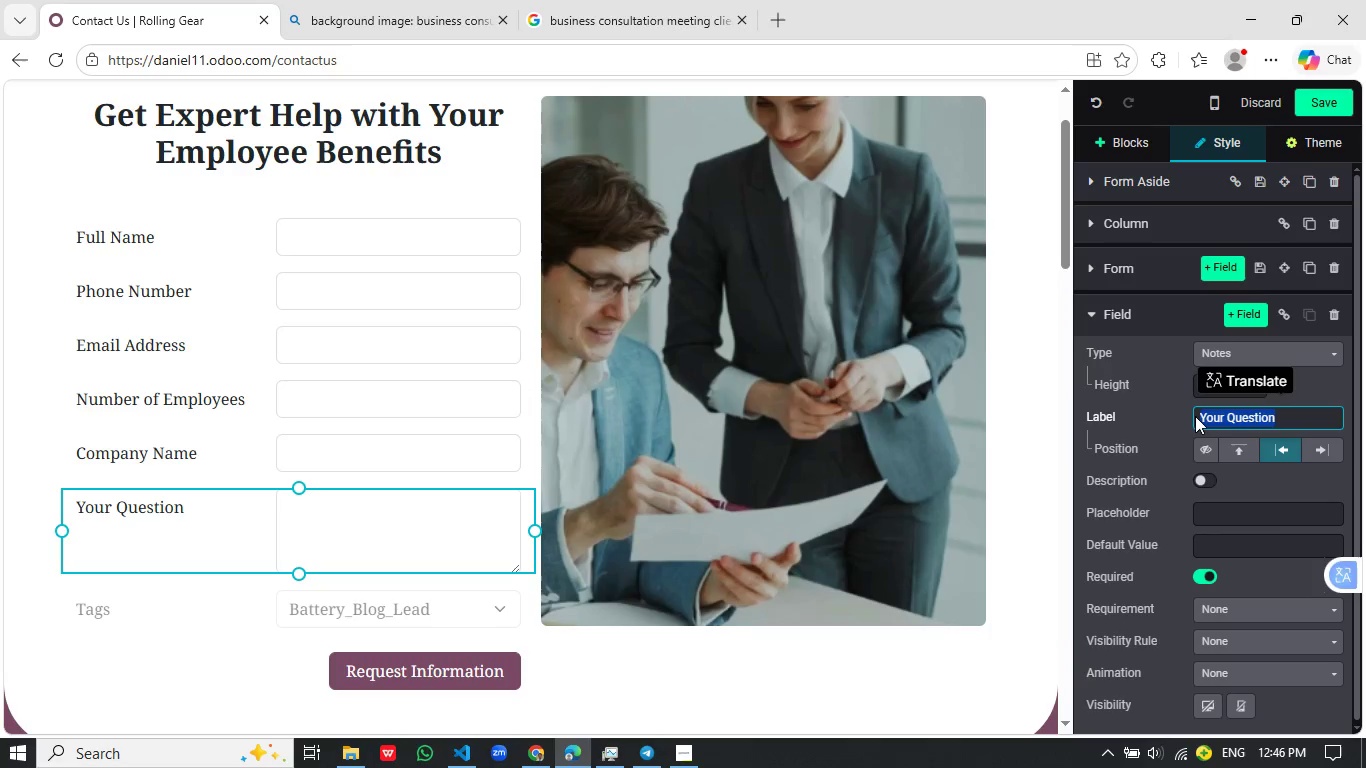 
type(Message)
 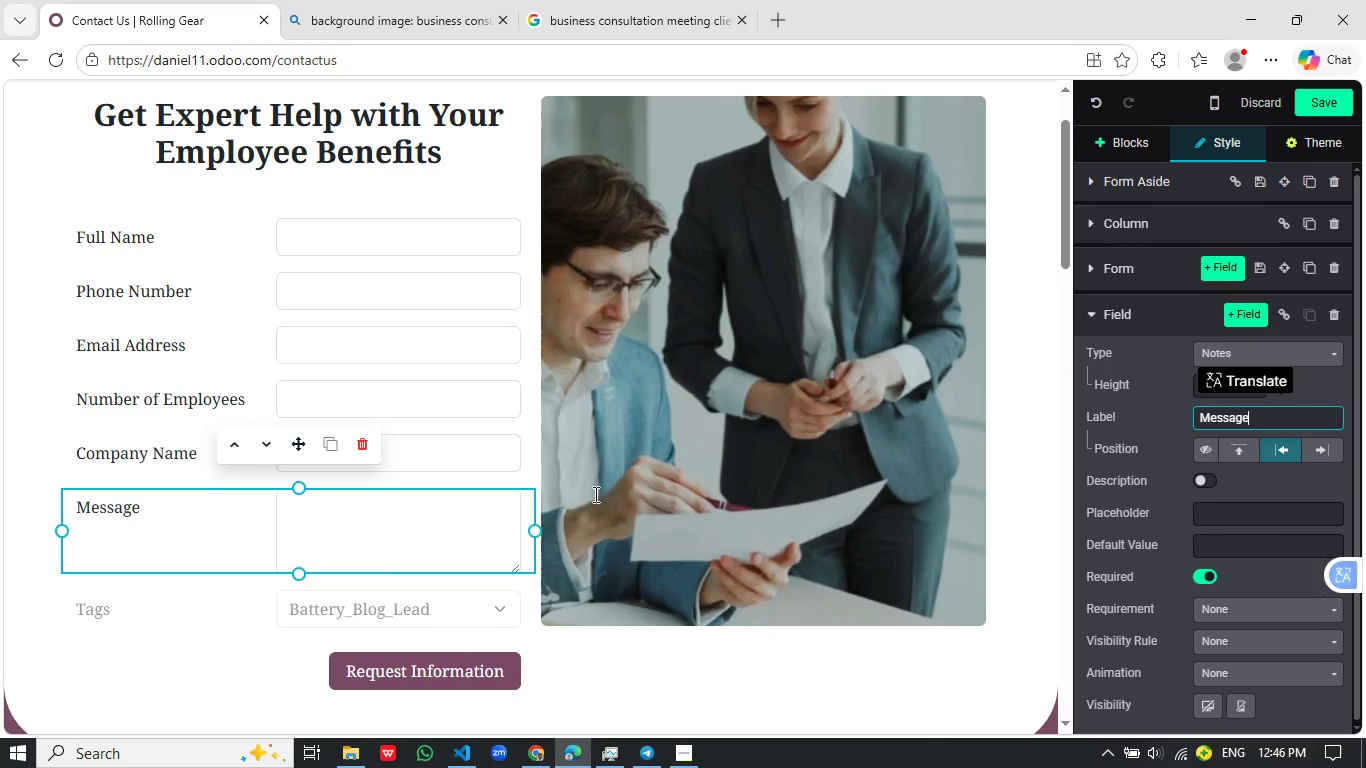 
left_click([2, 446])
 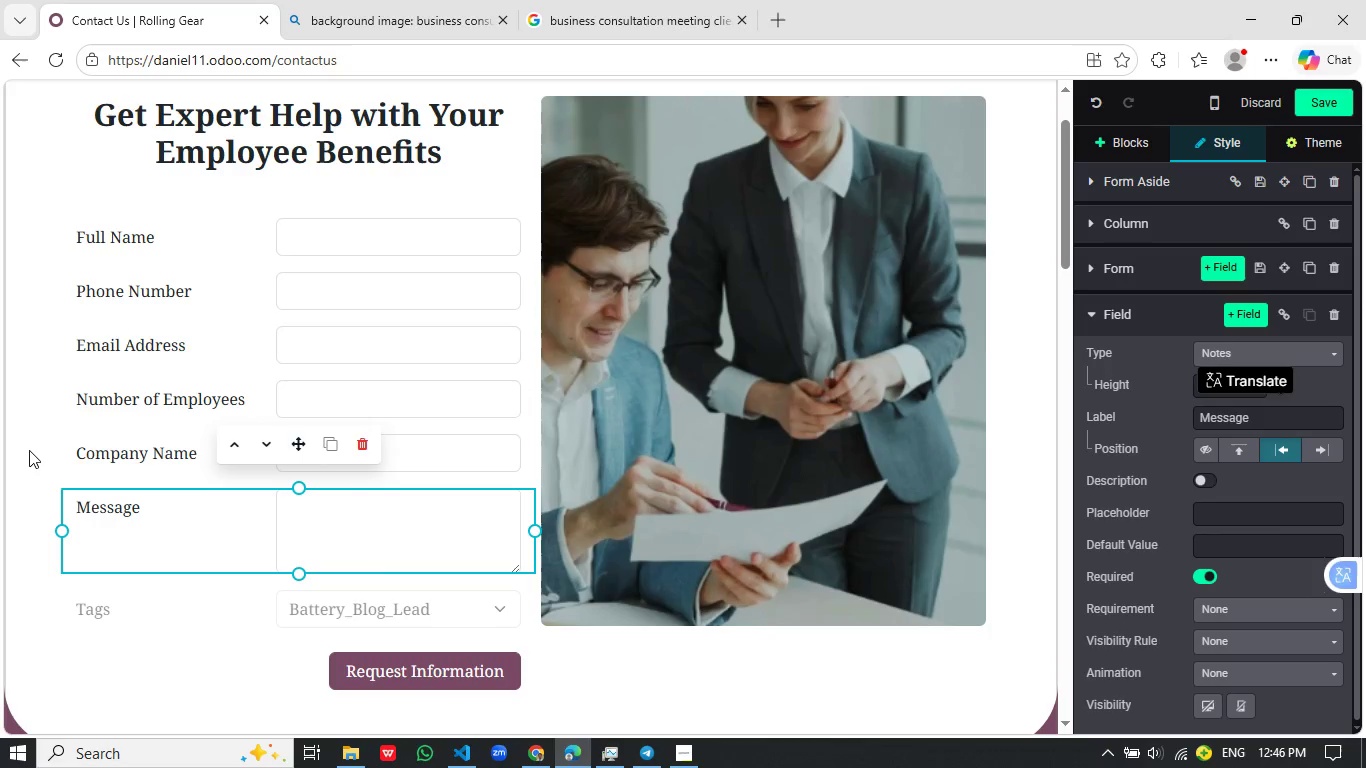 
left_click_drag(start_coordinate=[29, 450], to_coordinate=[37, 450])
 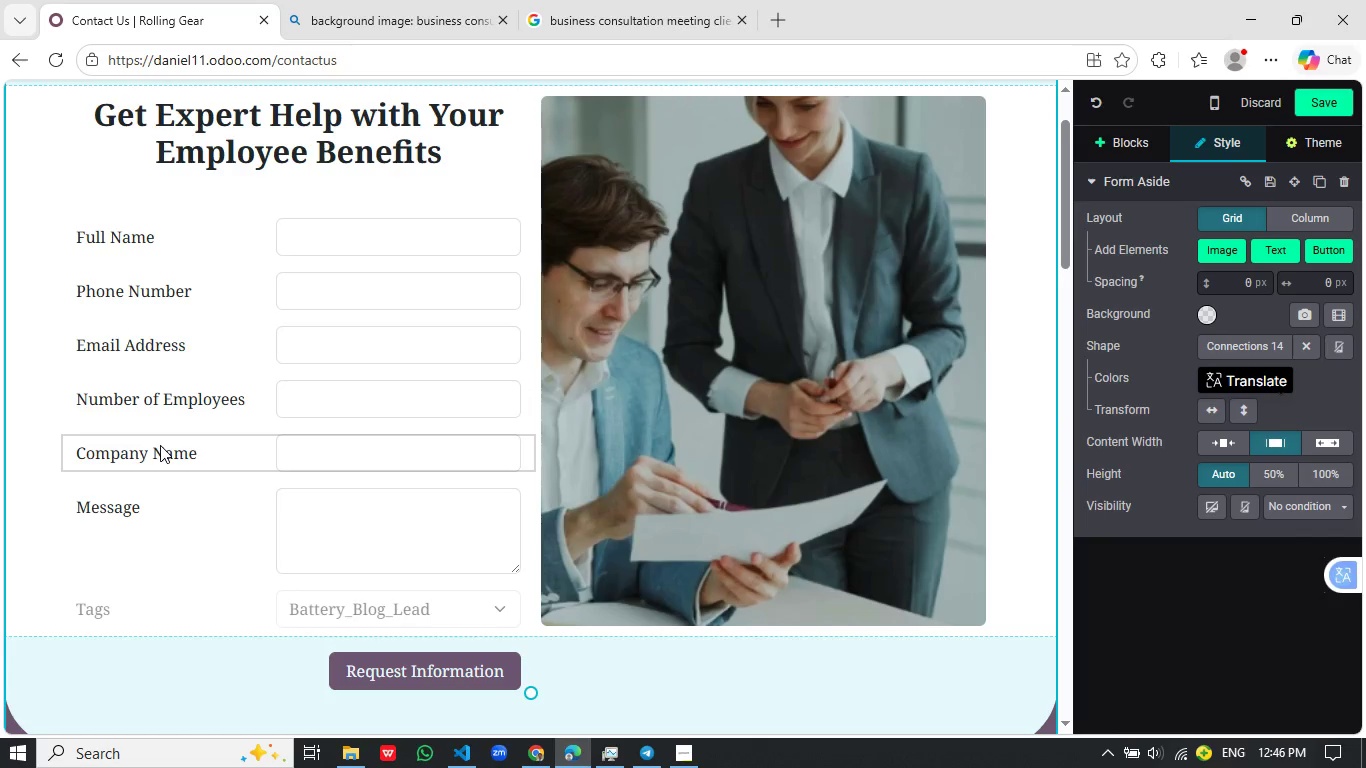 
left_click([160, 445])
 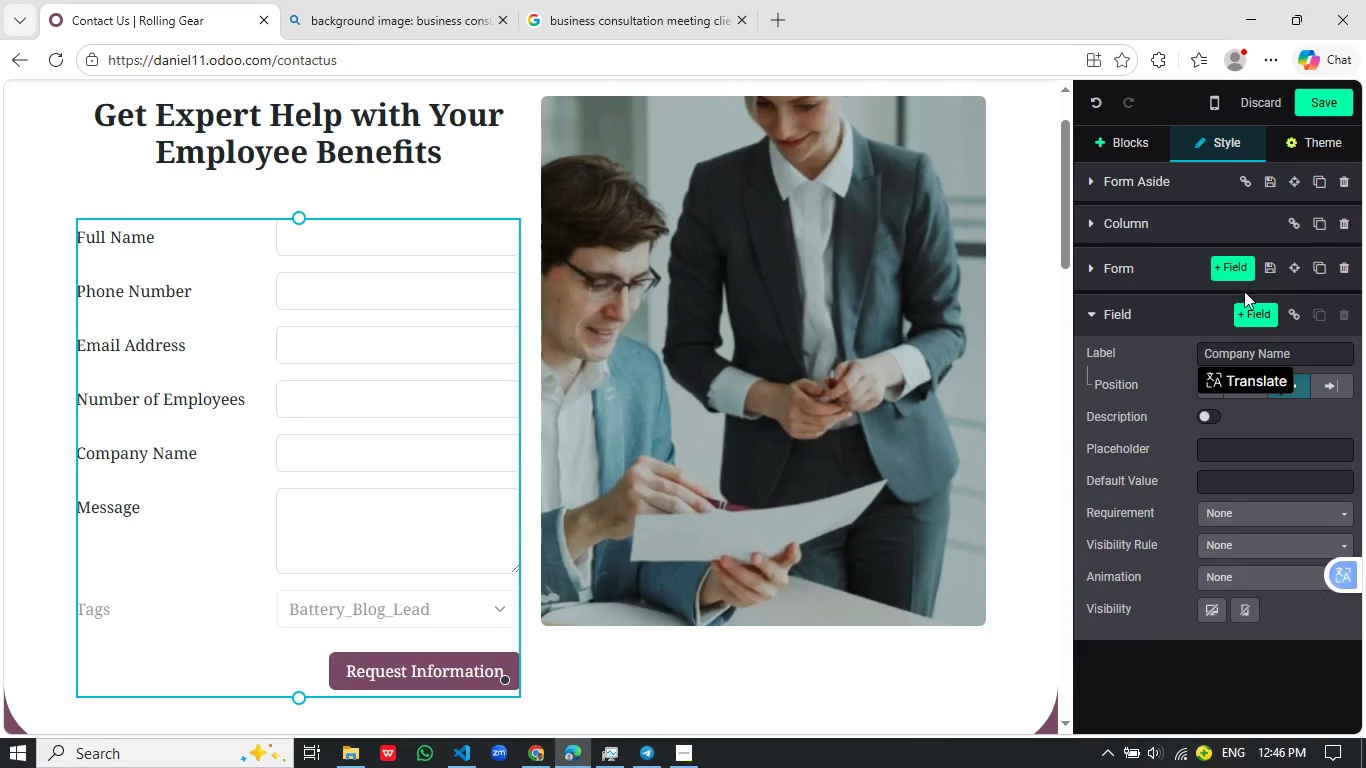 
left_click([1257, 317])
 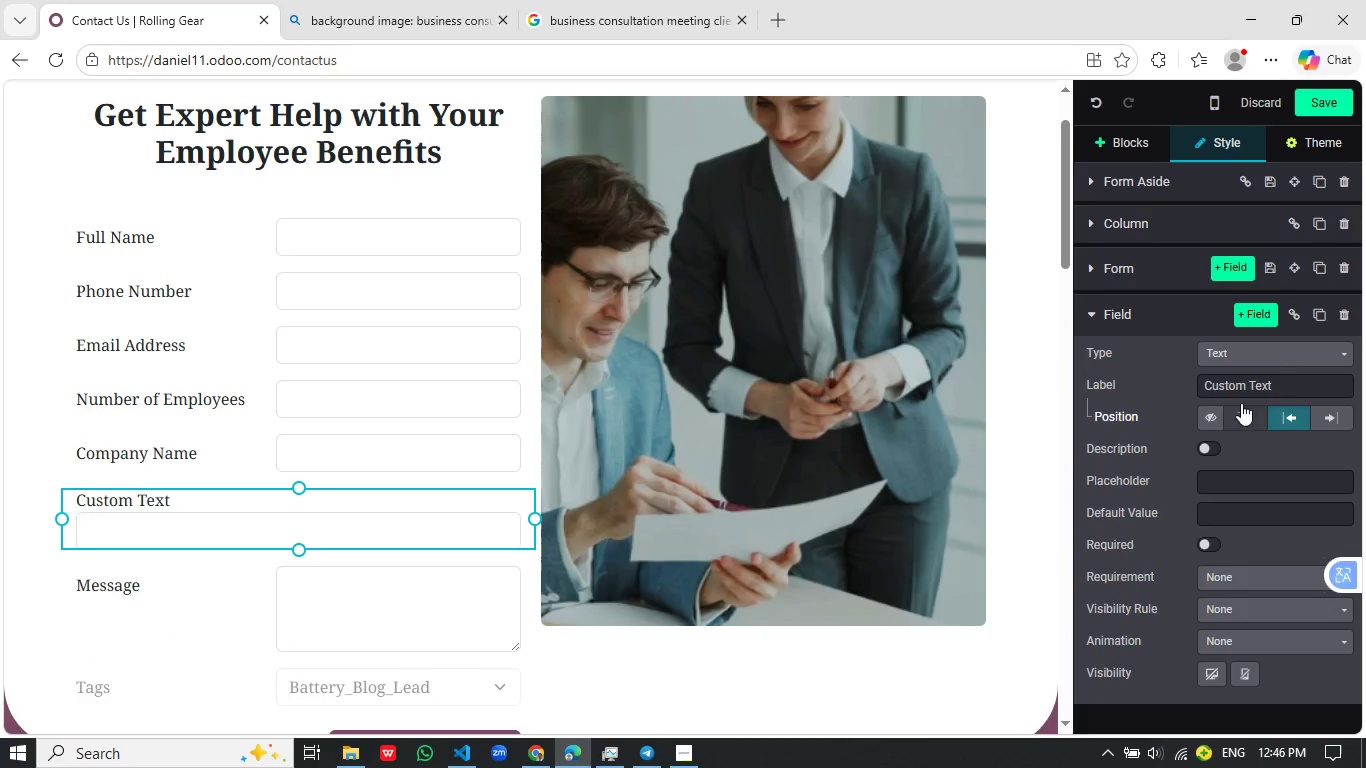 
left_click_drag(start_coordinate=[1322, 384], to_coordinate=[1162, 386])
 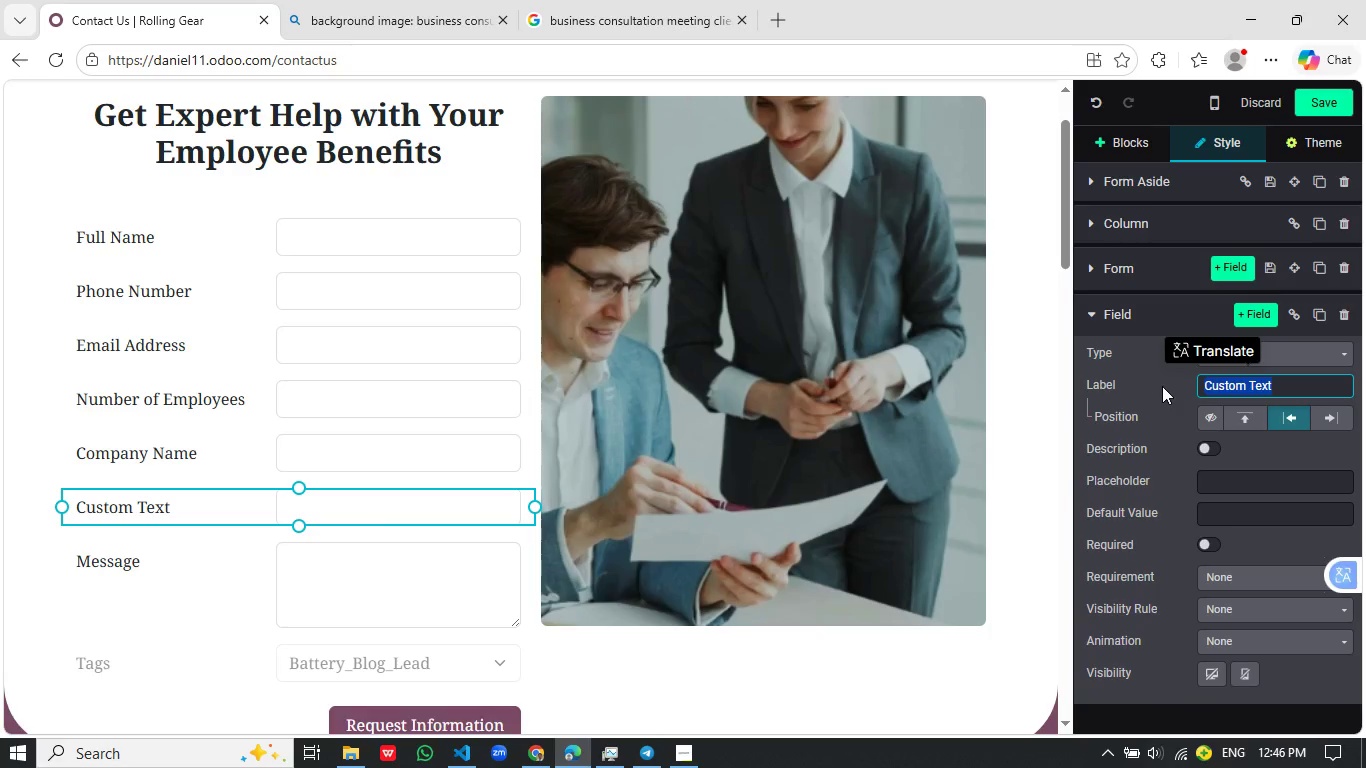 
type(TYpe of INquiry)
 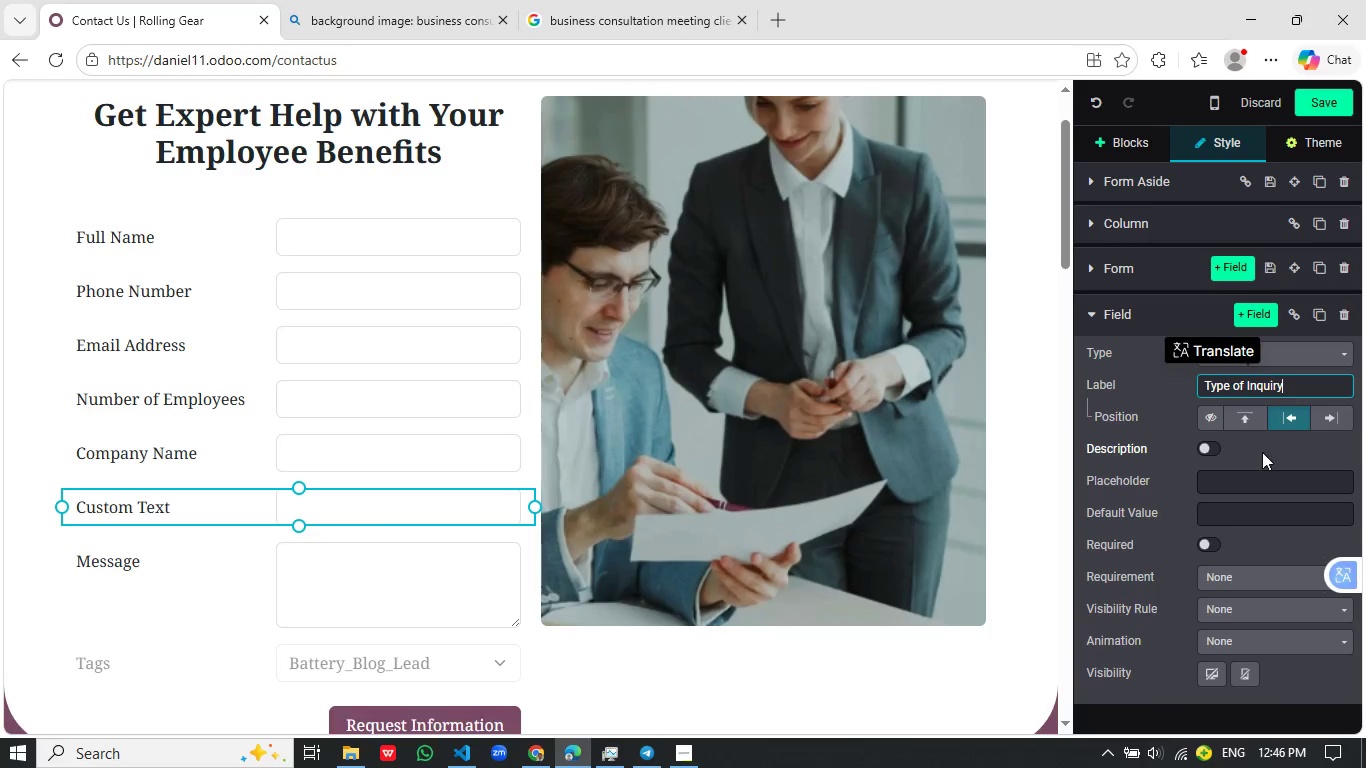 
wait(6.3)
 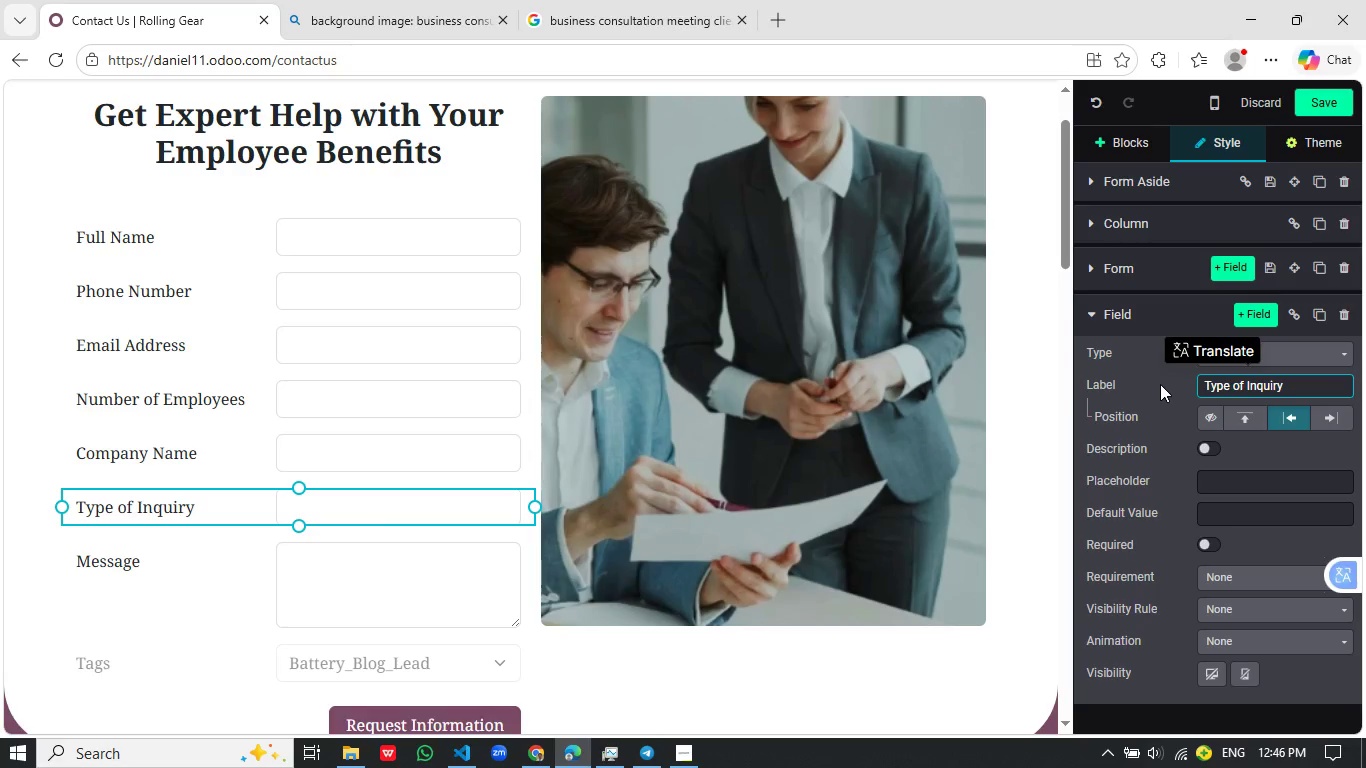 
left_click([1325, 350])
 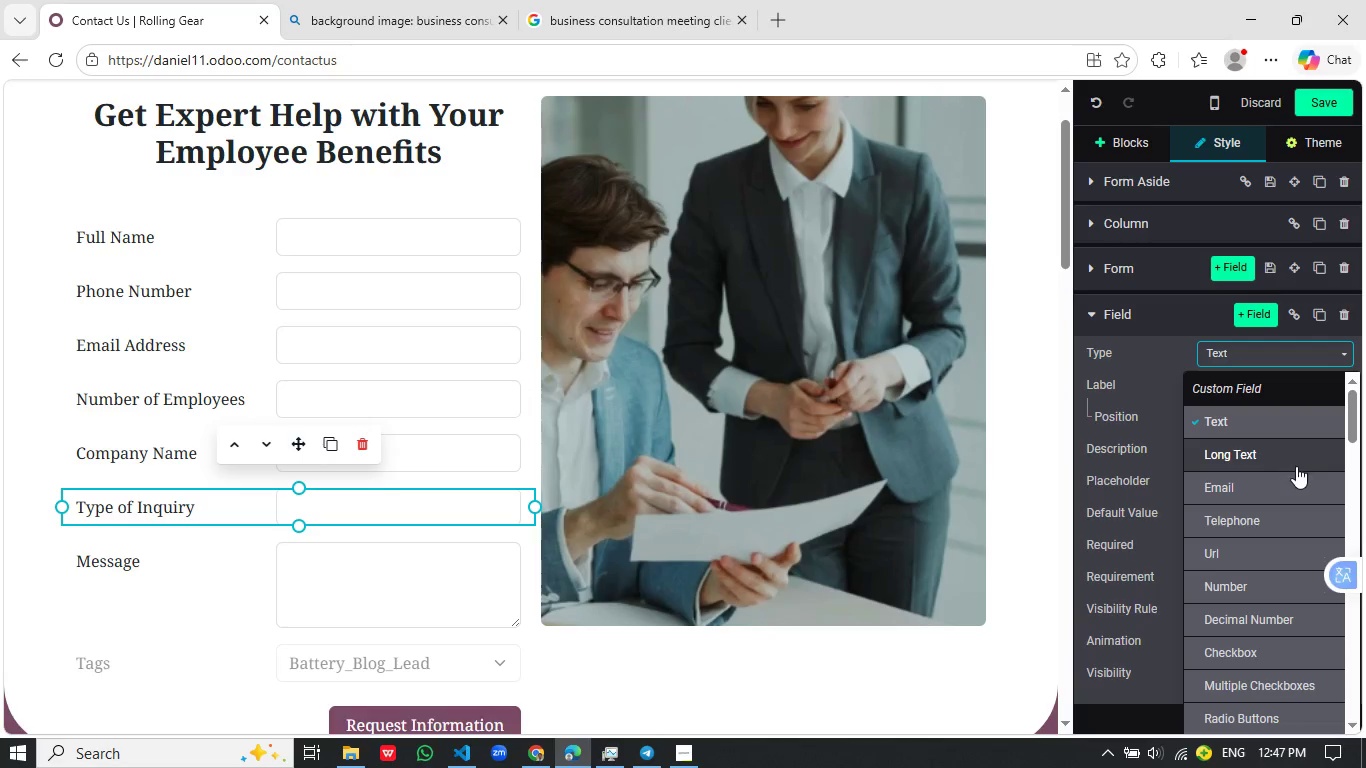 
key(D)
 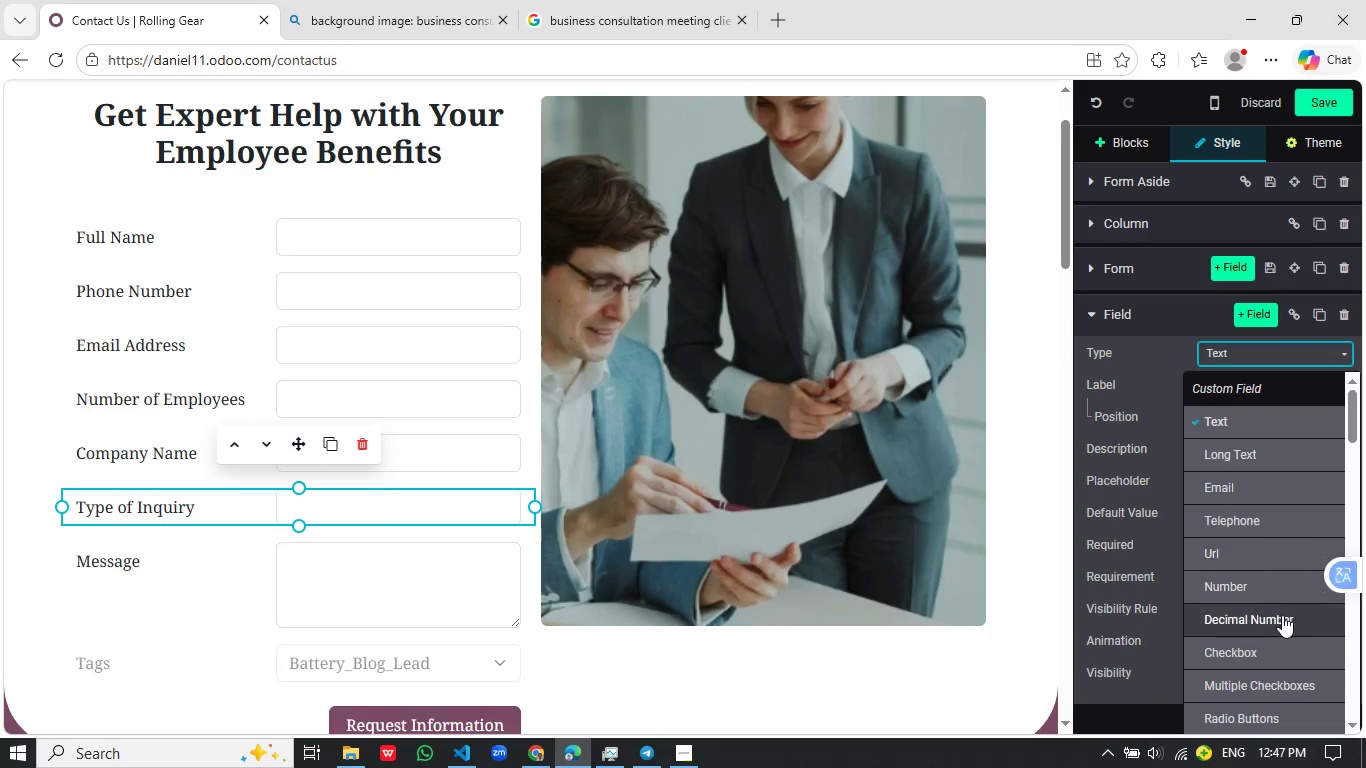 
scroll: coordinate [1262, 586], scroll_direction: down, amount: 10.0
 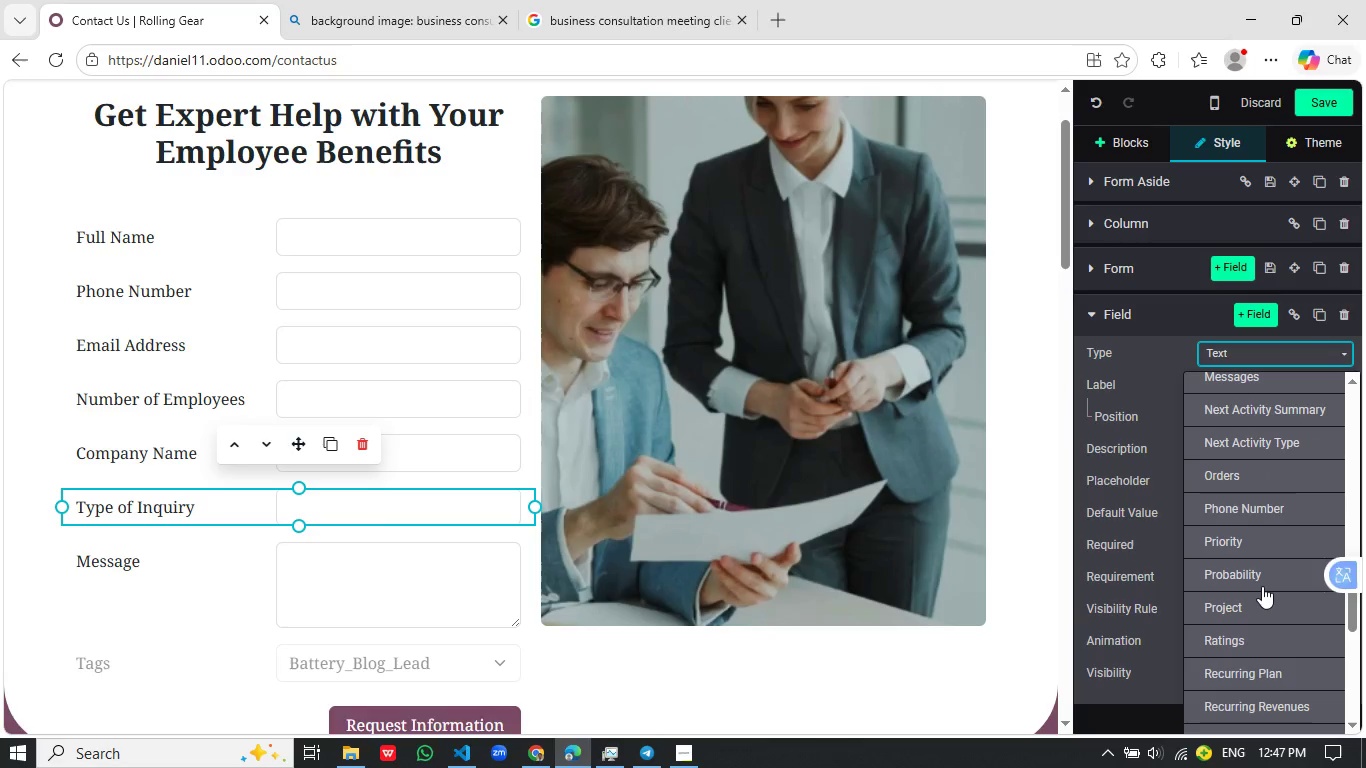 
scroll: coordinate [1262, 586], scroll_direction: up, amount: 1.0
 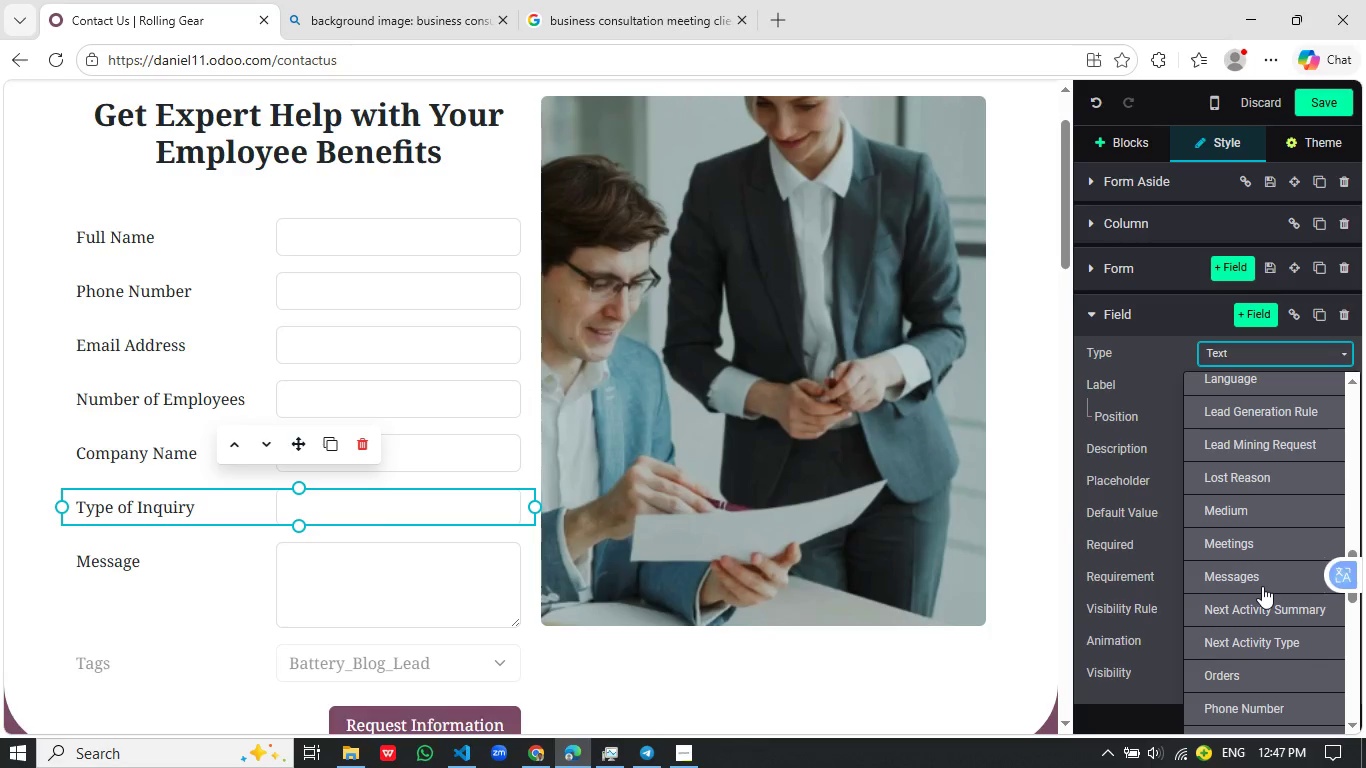 
wait(7.03)
 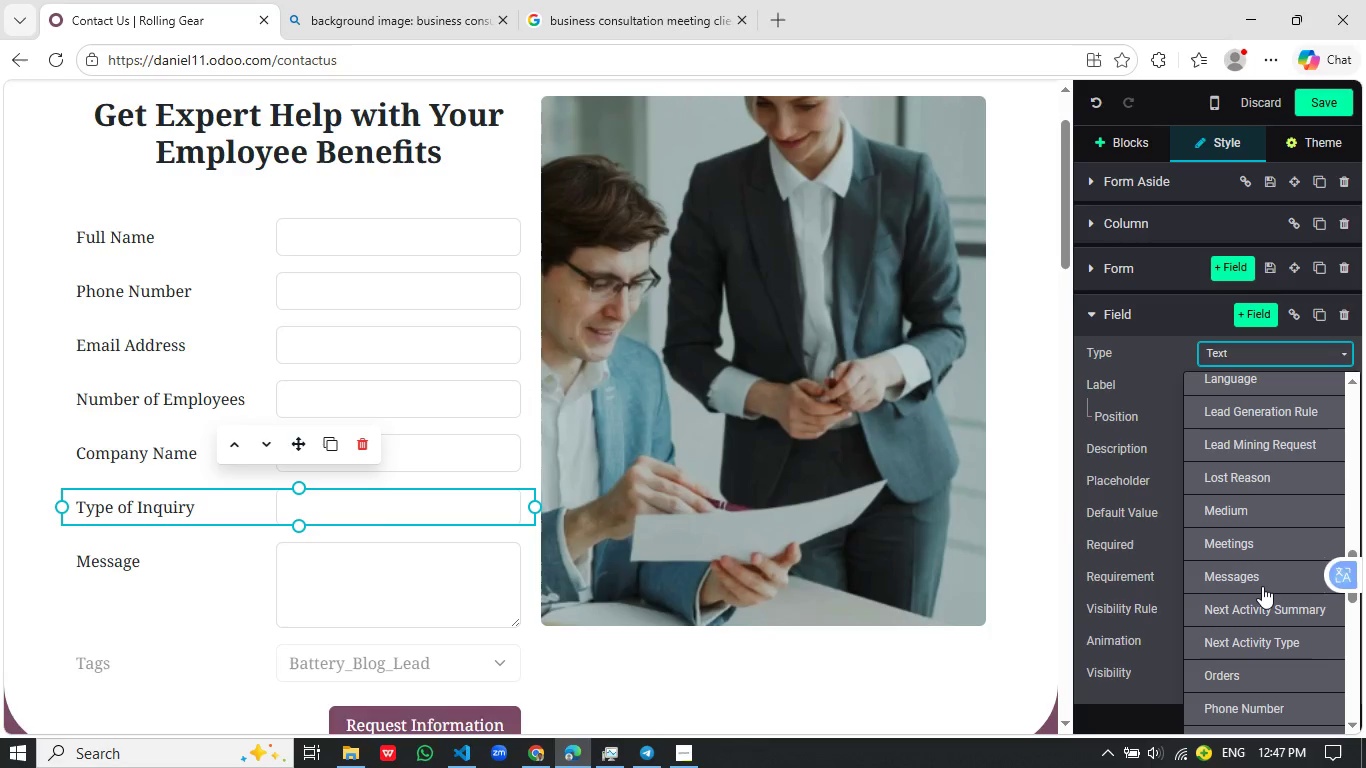 
scroll: coordinate [1262, 586], scroll_direction: down, amount: 2.0
 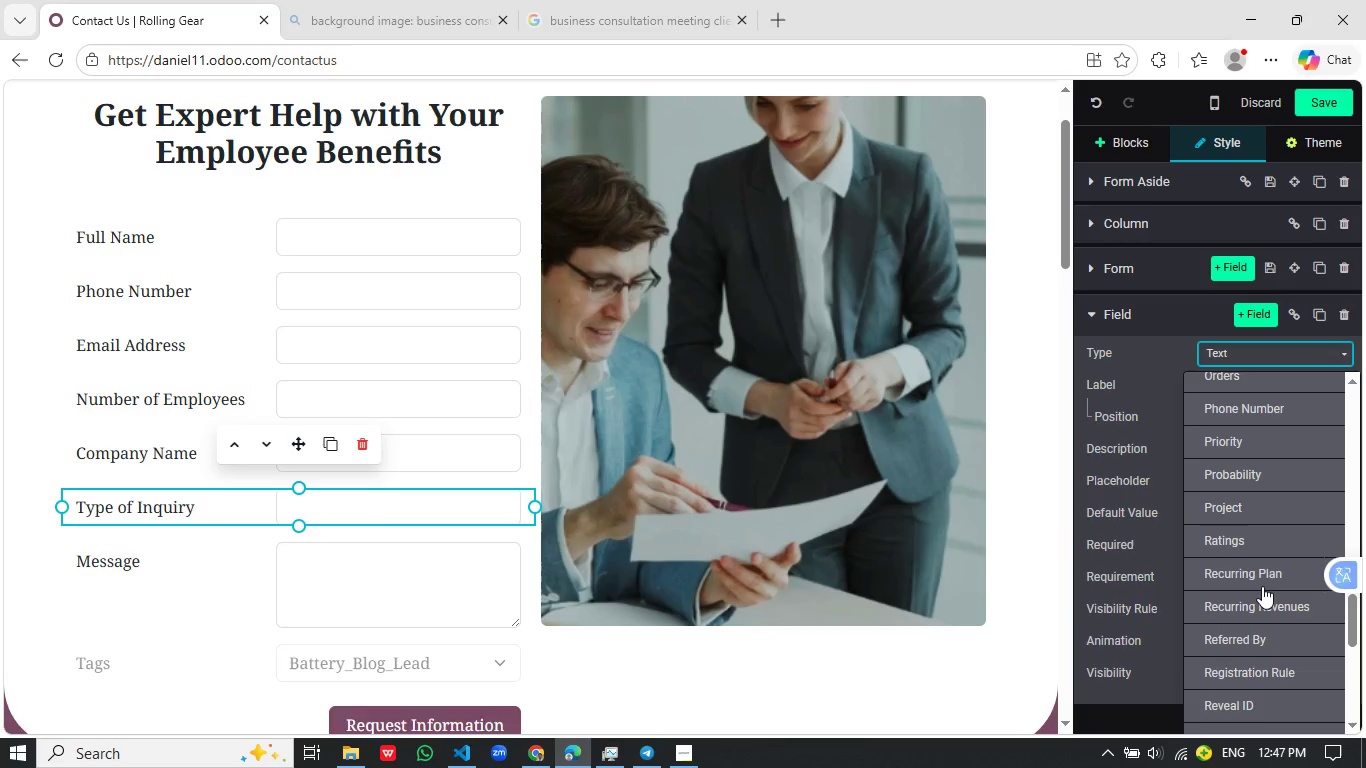 
scroll: coordinate [1261, 551], scroll_direction: up, amount: 6.0
 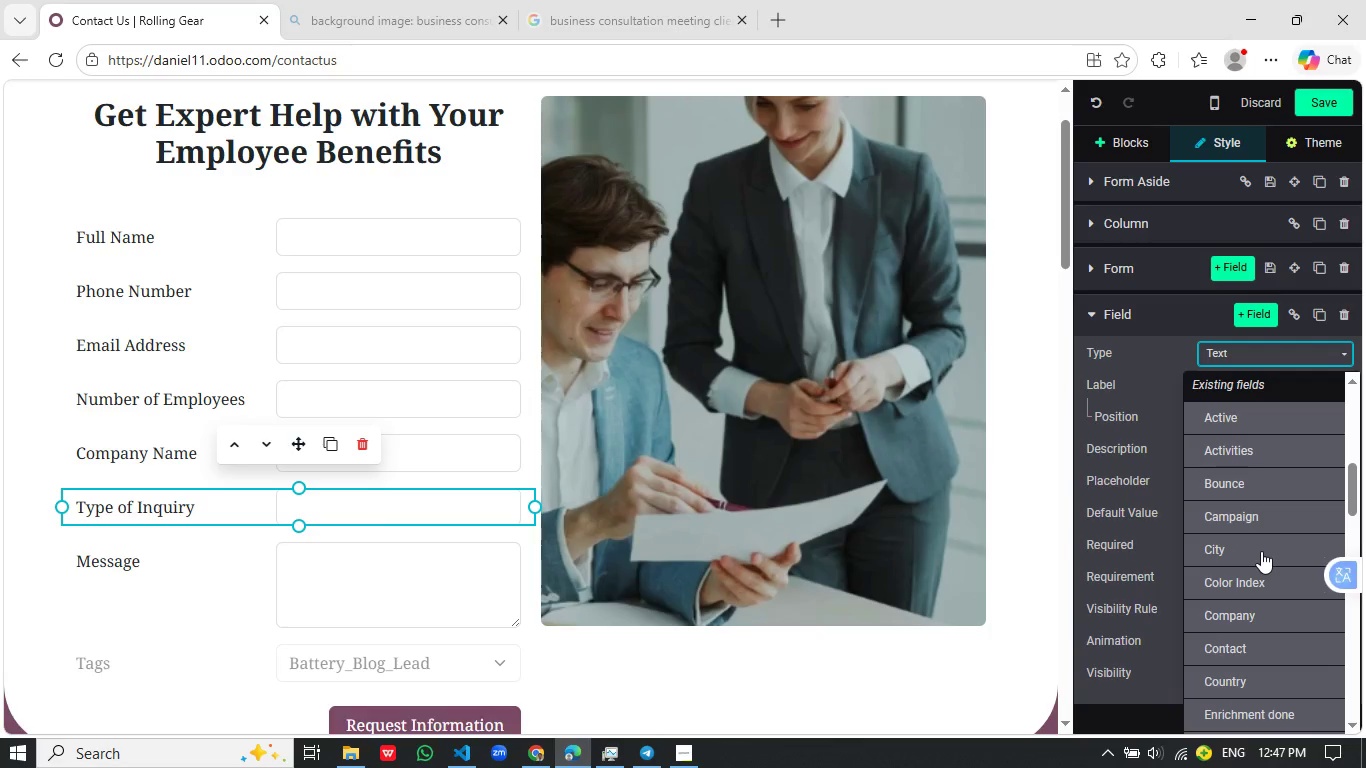 
wait(8.68)
 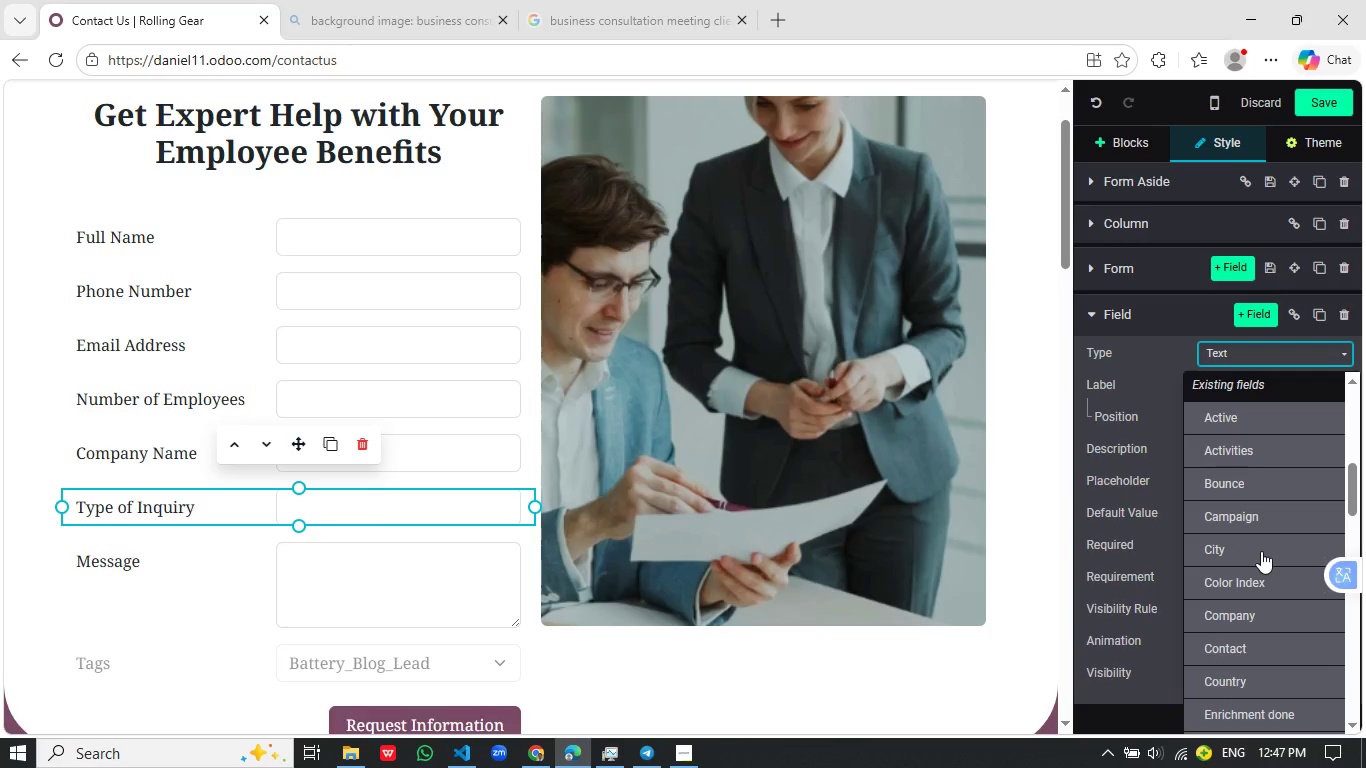 
left_click([1264, 456])
 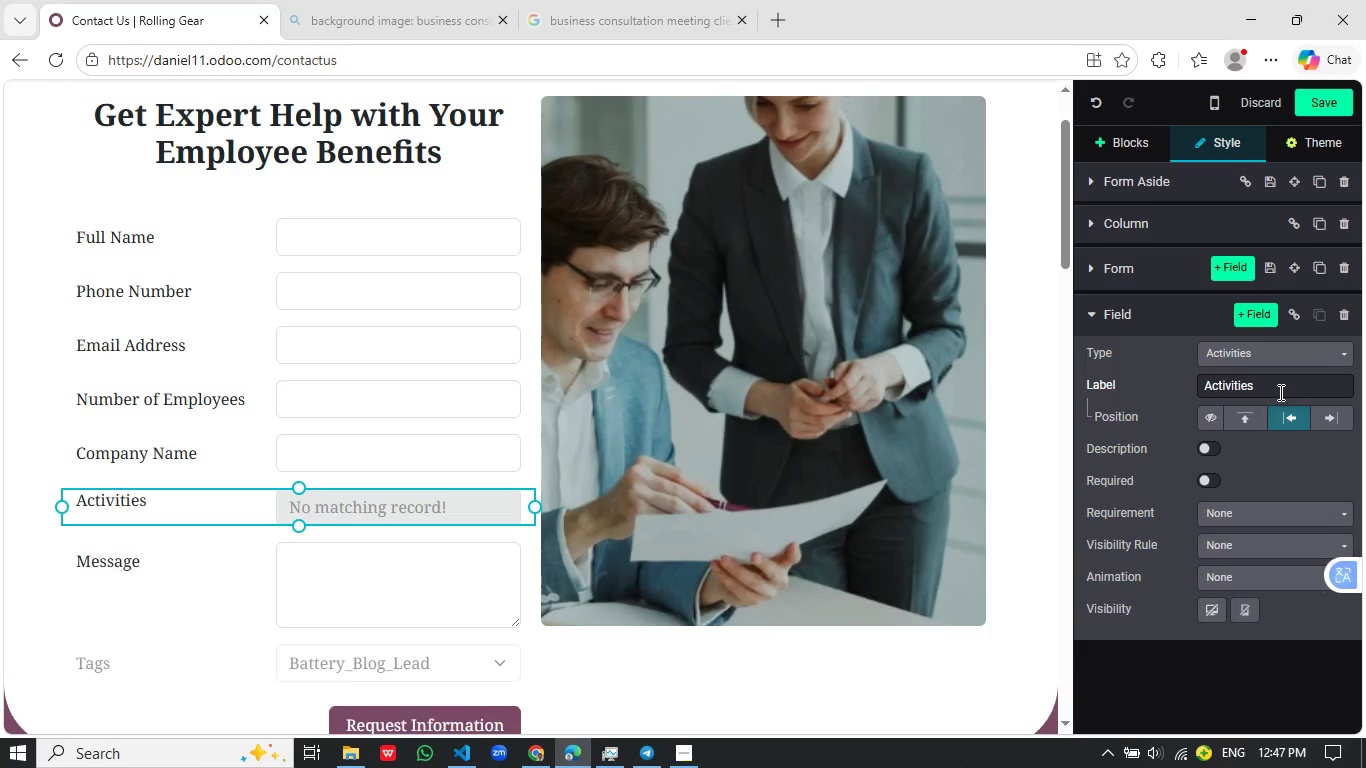 
wait(11.12)
 